 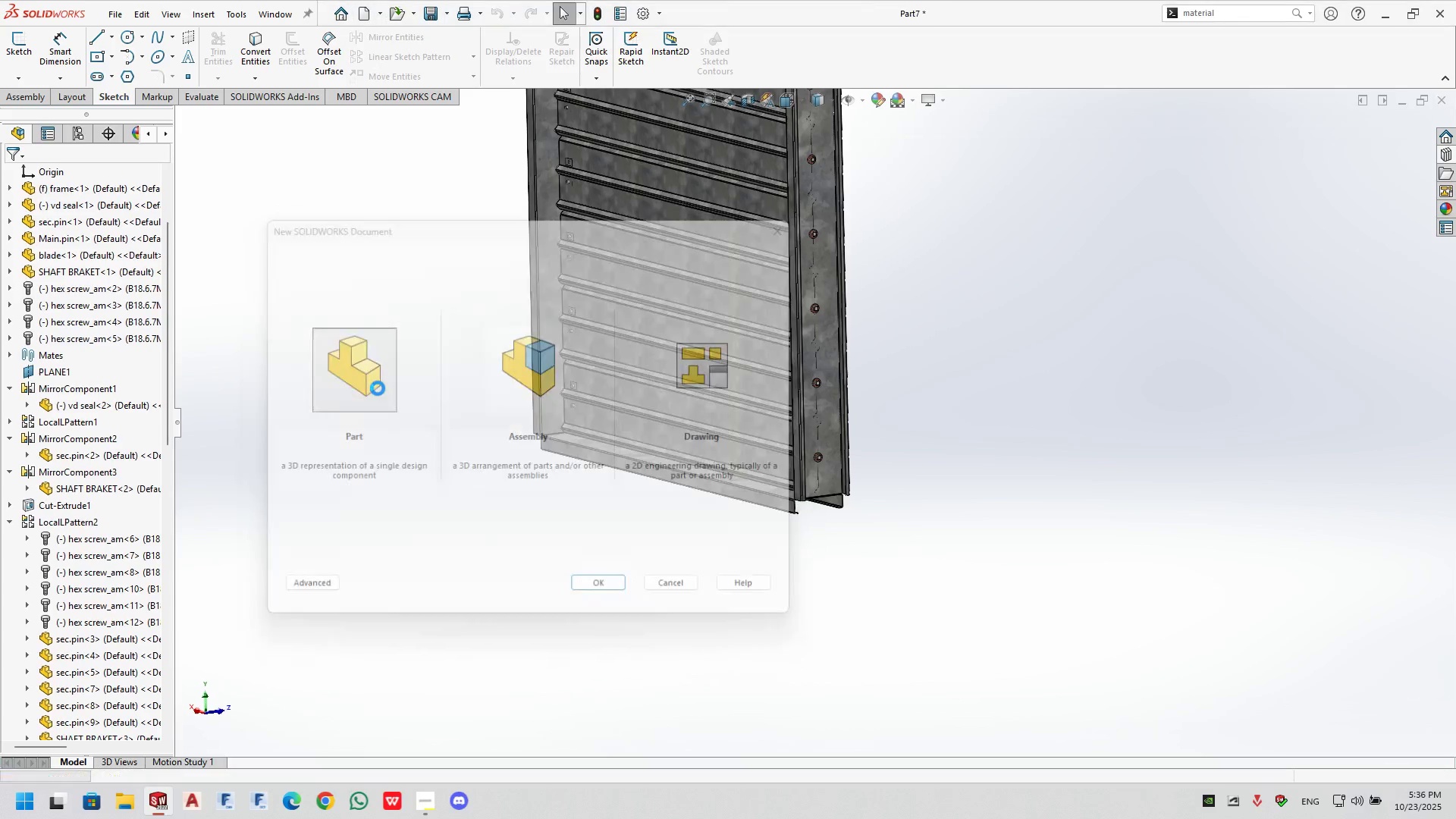 
left_click([11, 46])
 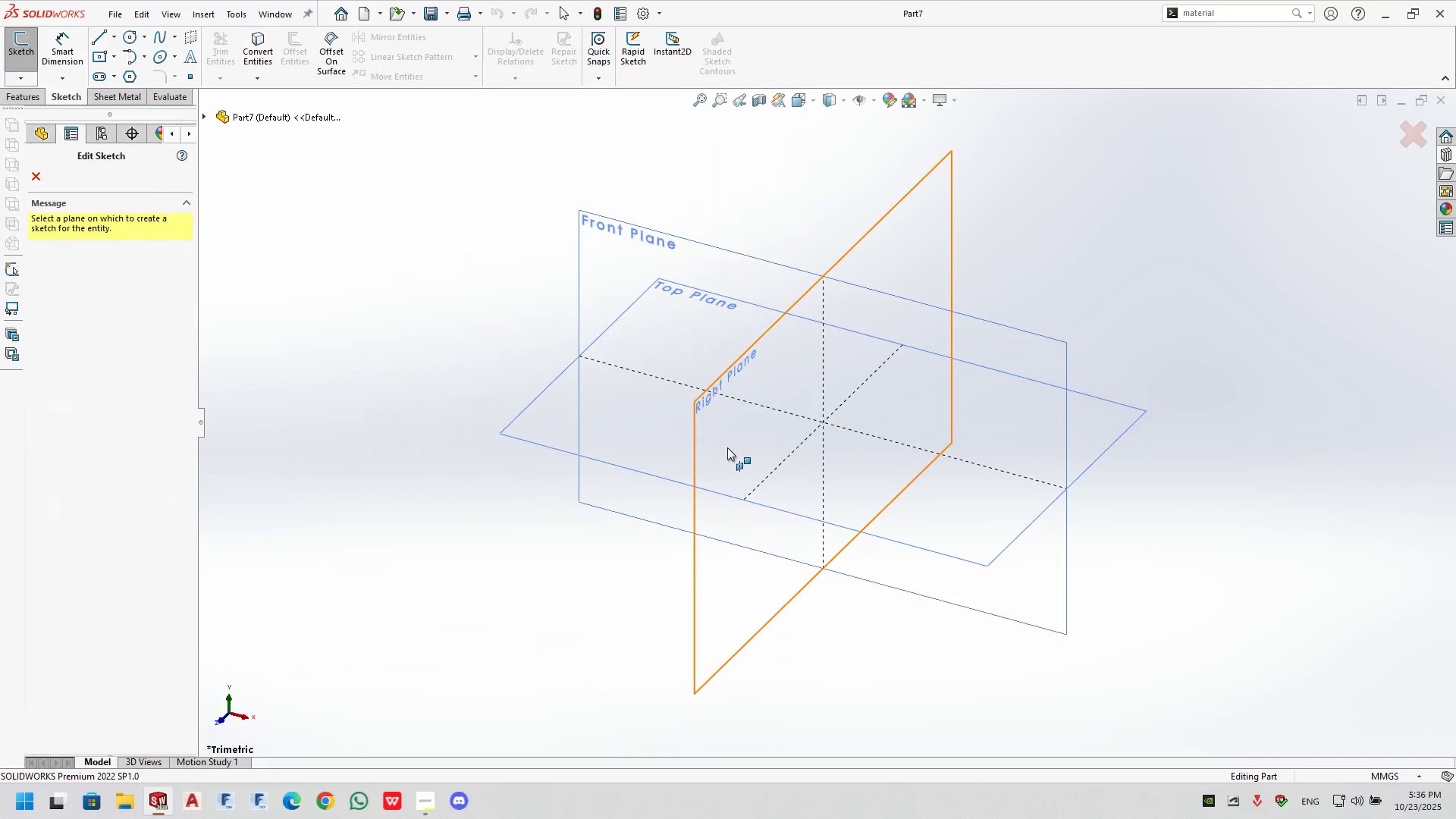 
left_click([710, 419])
 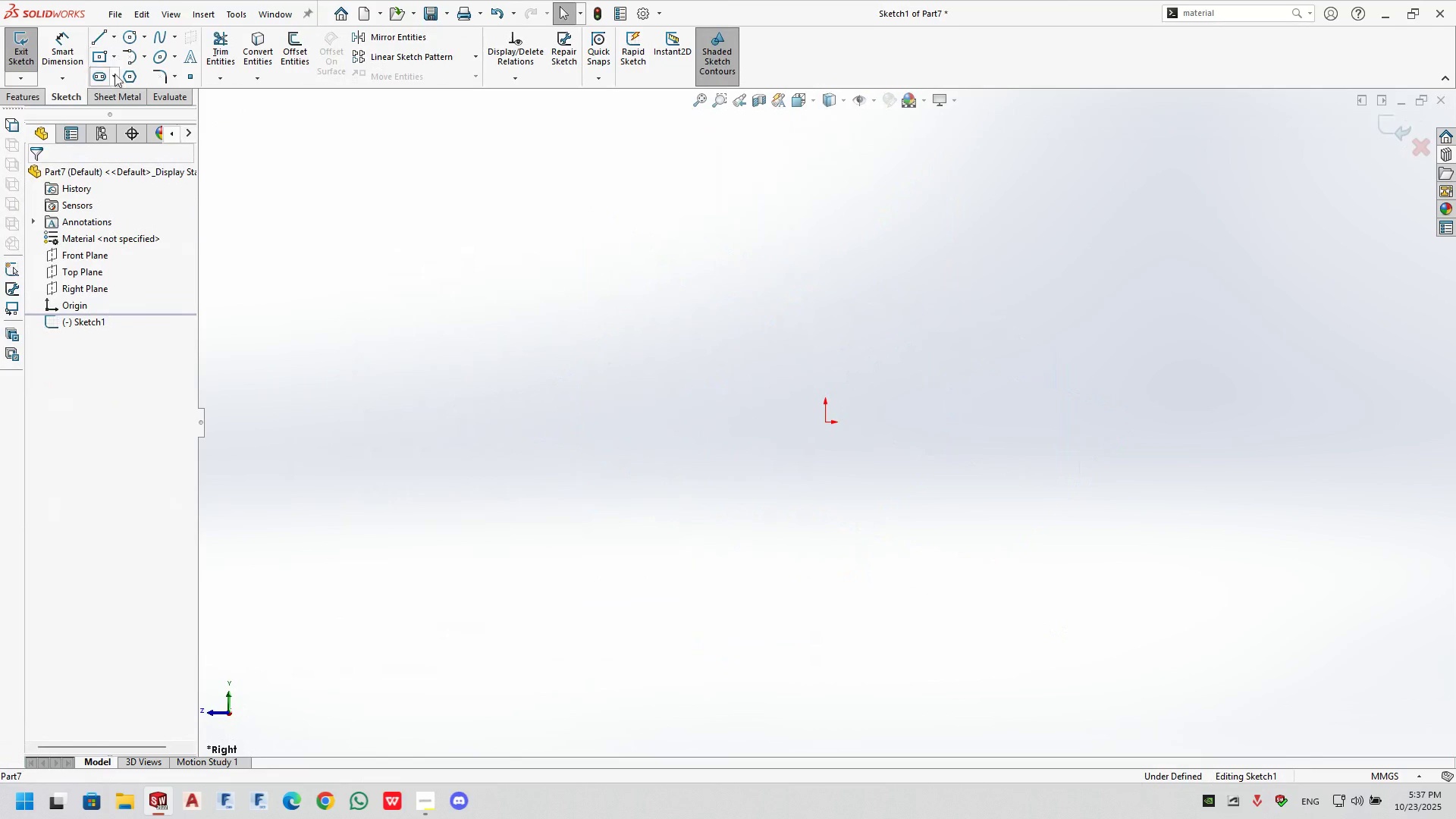 
left_click([100, 76])
 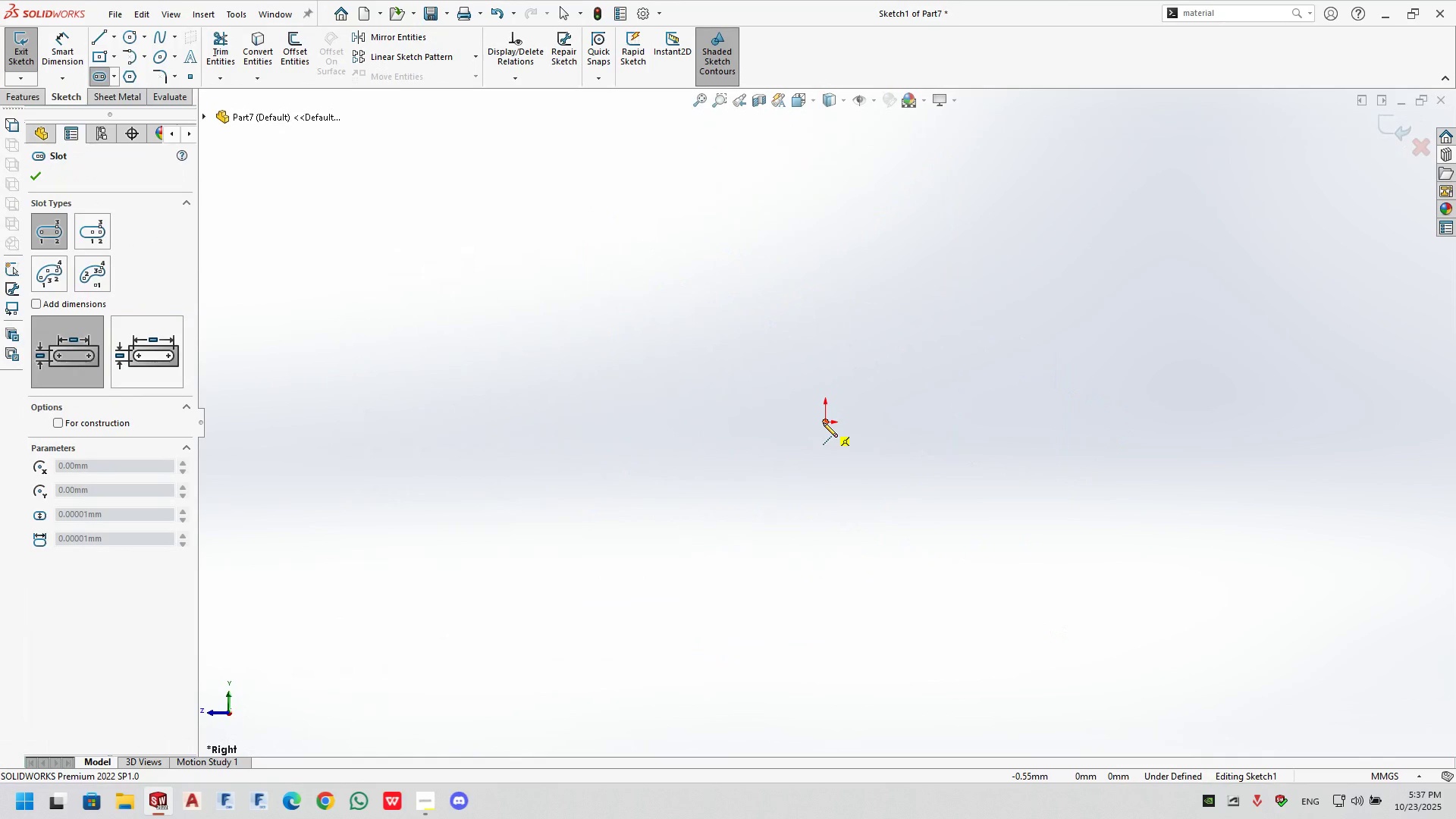 
left_click([822, 422])
 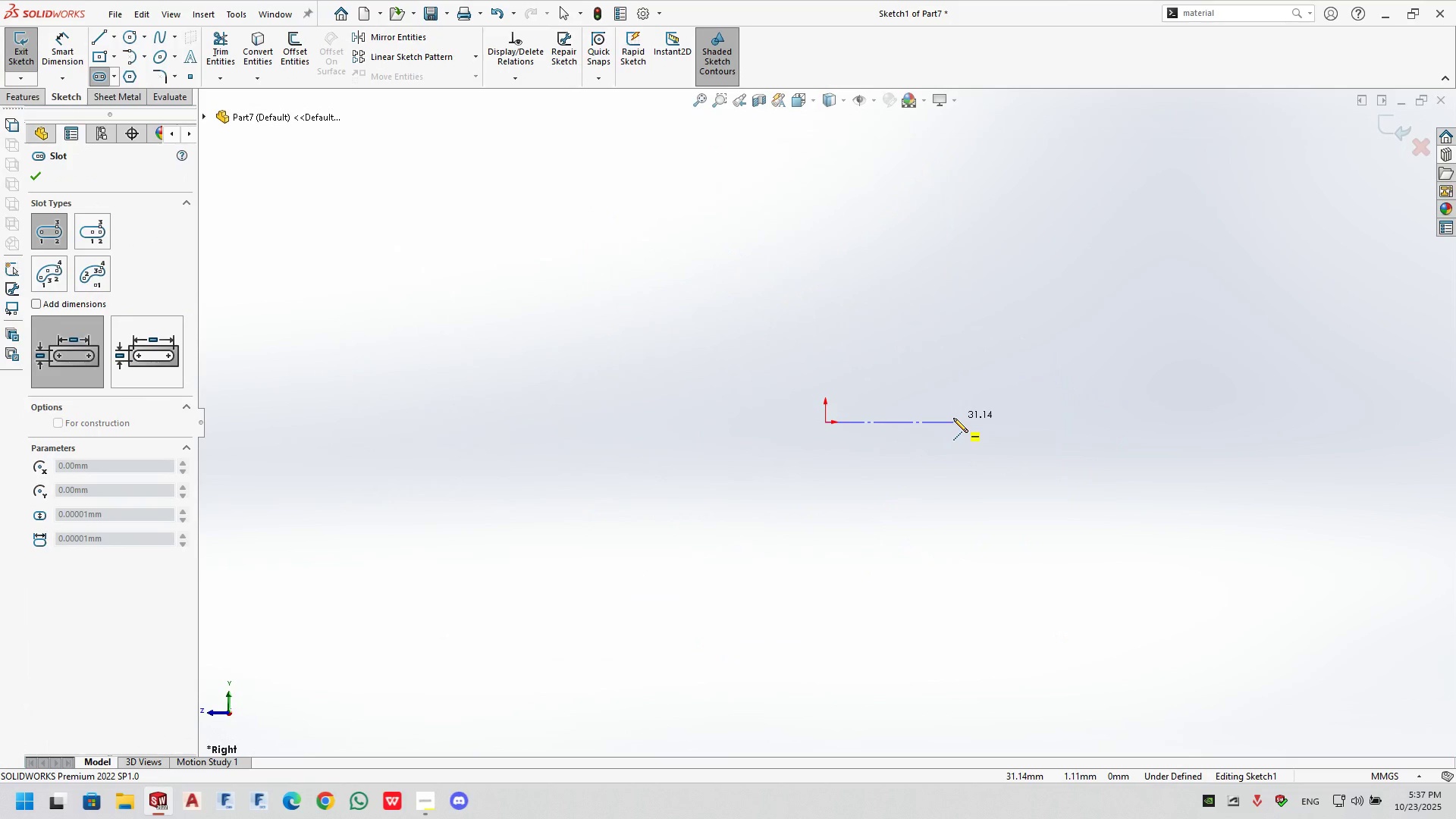 
left_click([953, 418])
 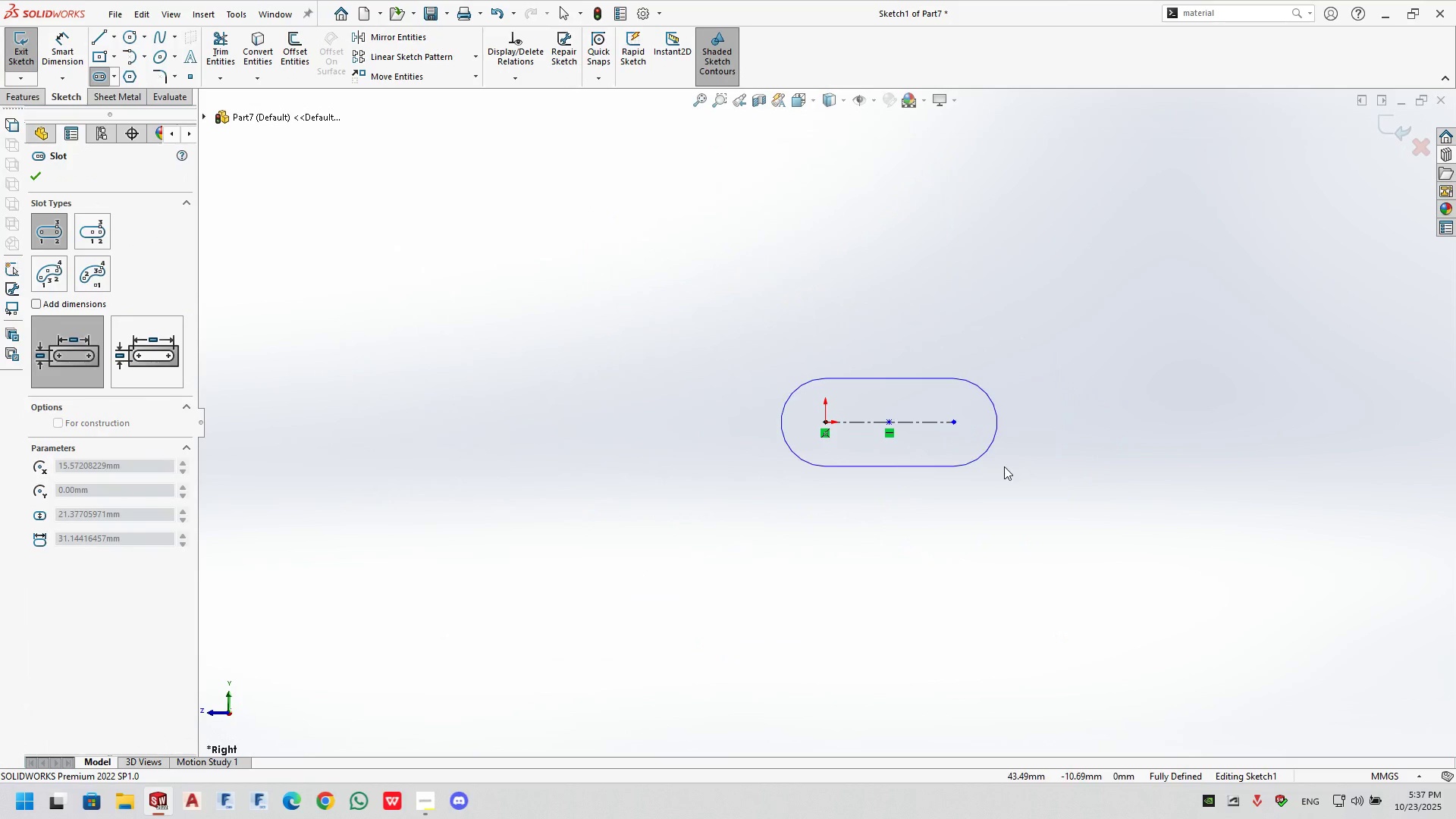 
left_click([1004, 466])
 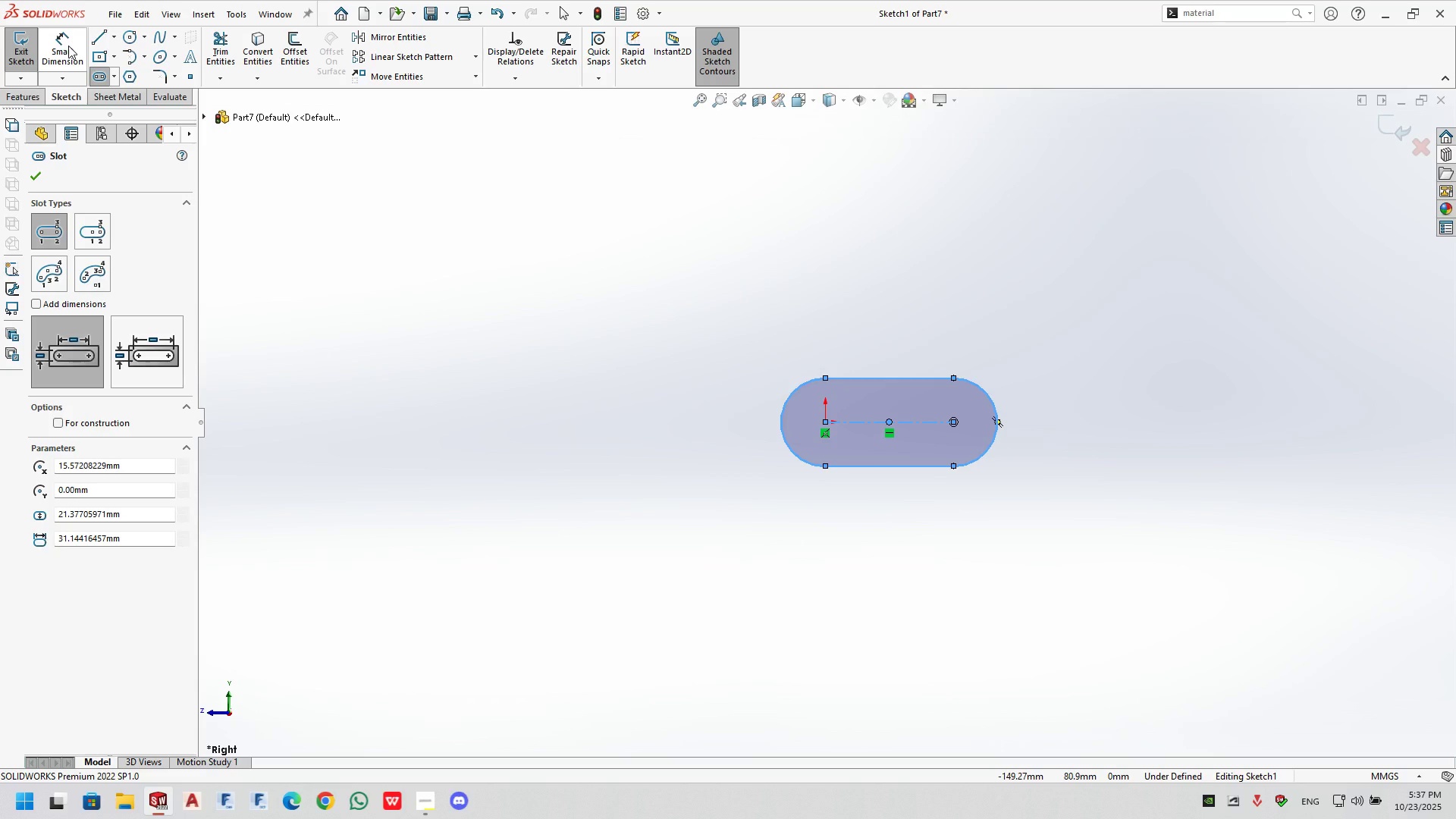 
double_click([68, 46])
 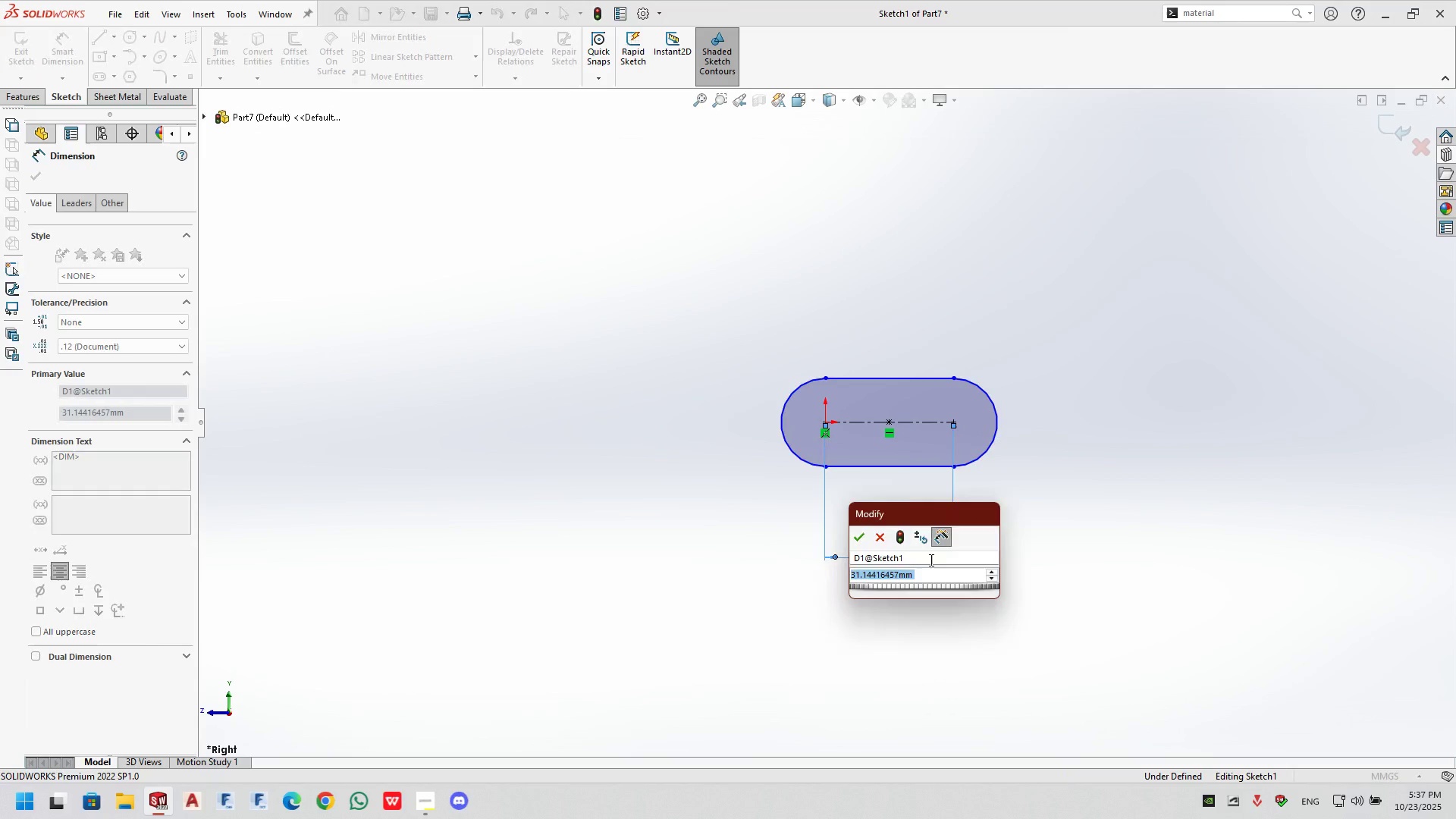 
key(Numpad6)
 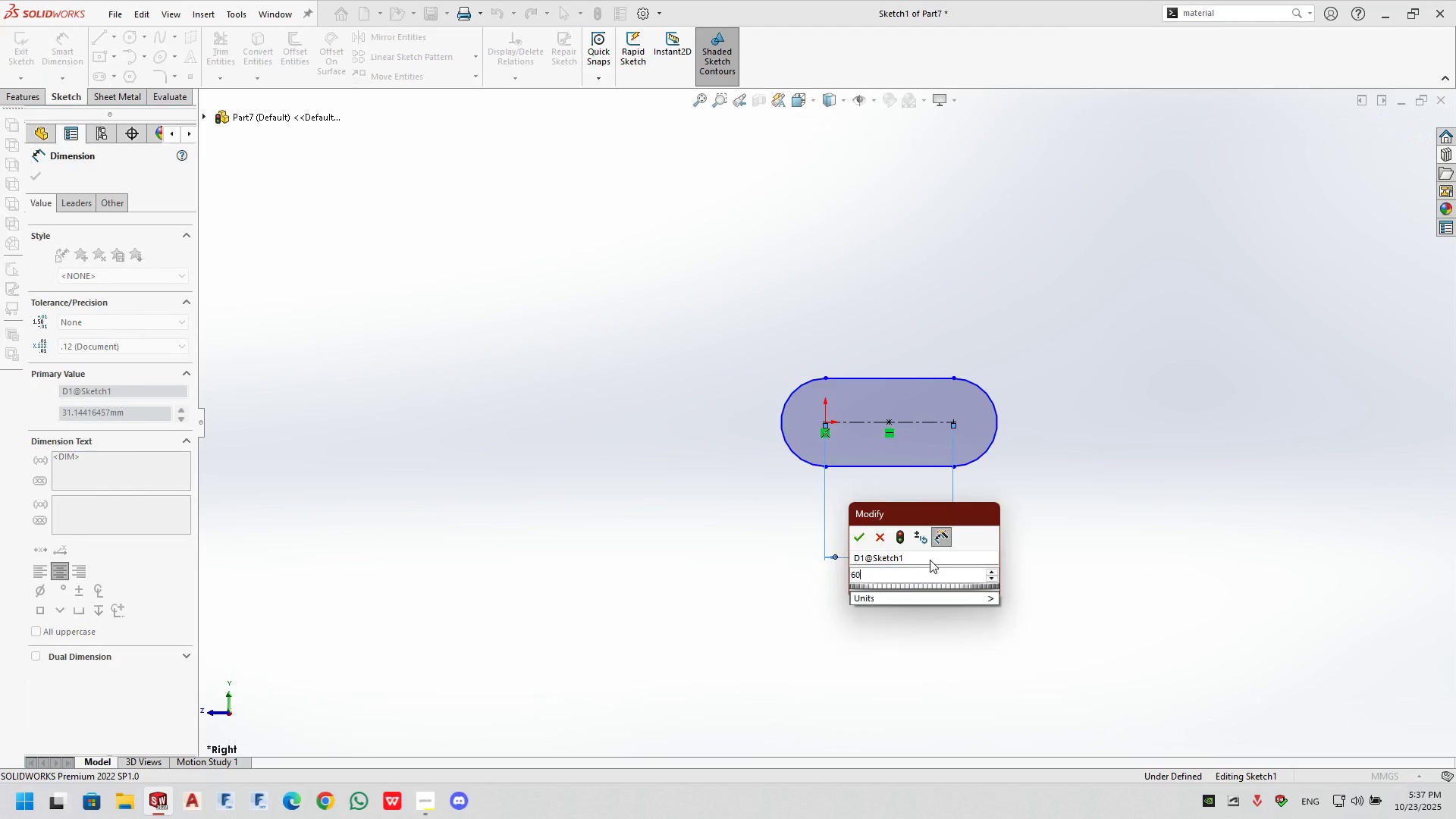 
key(Numpad0)
 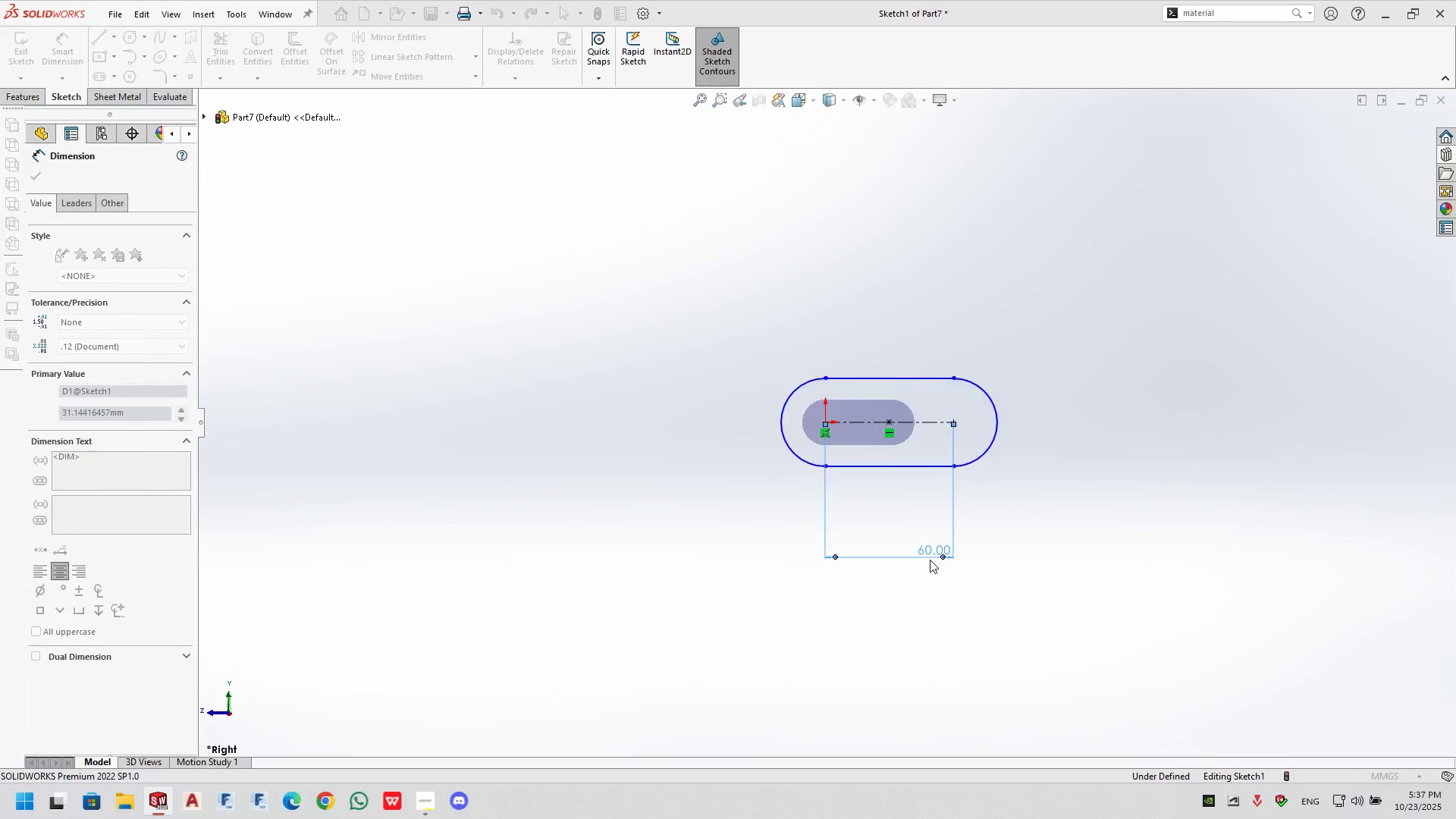 
key(NumpadEnter)
 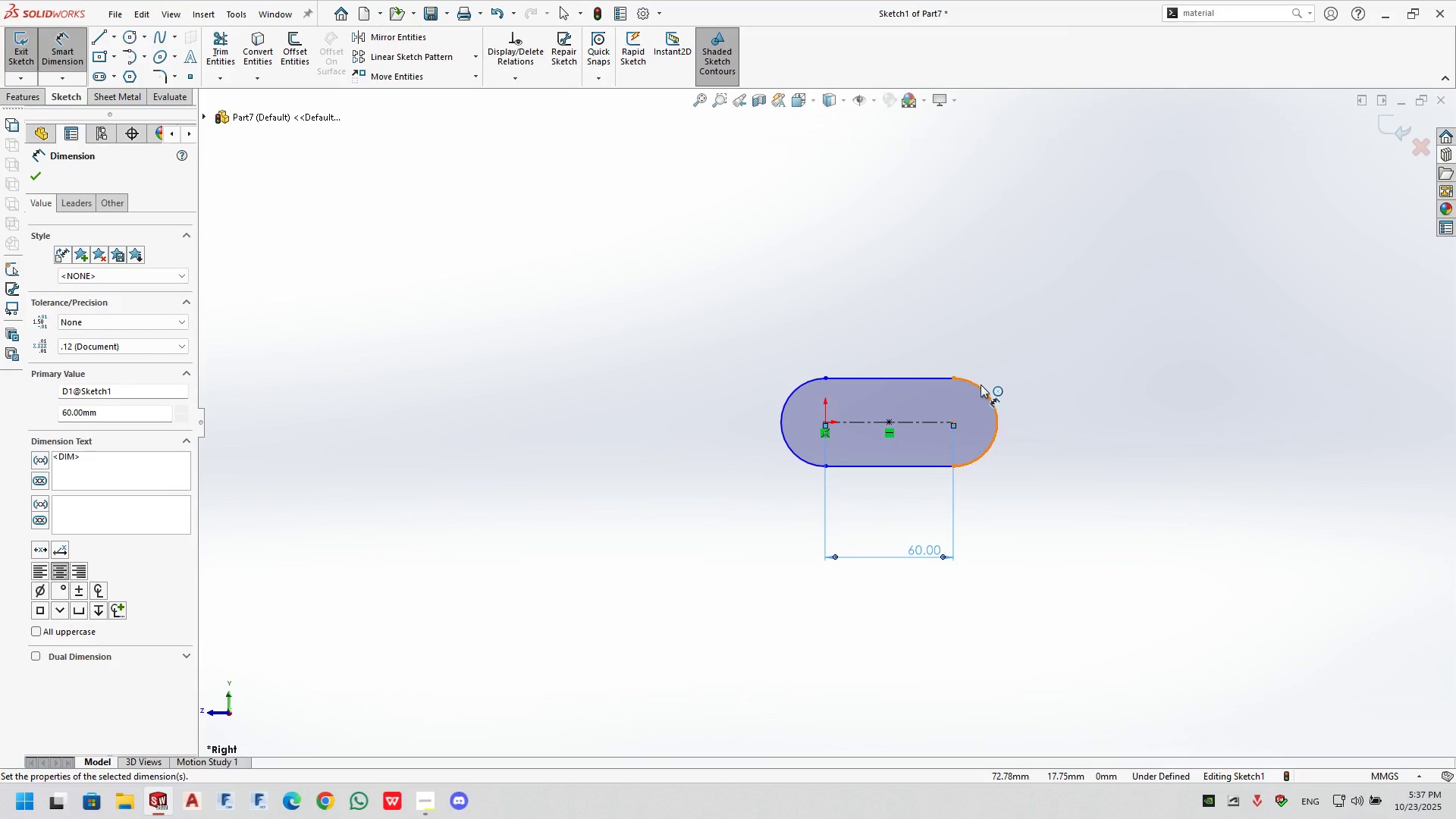 
double_click([1036, 329])
 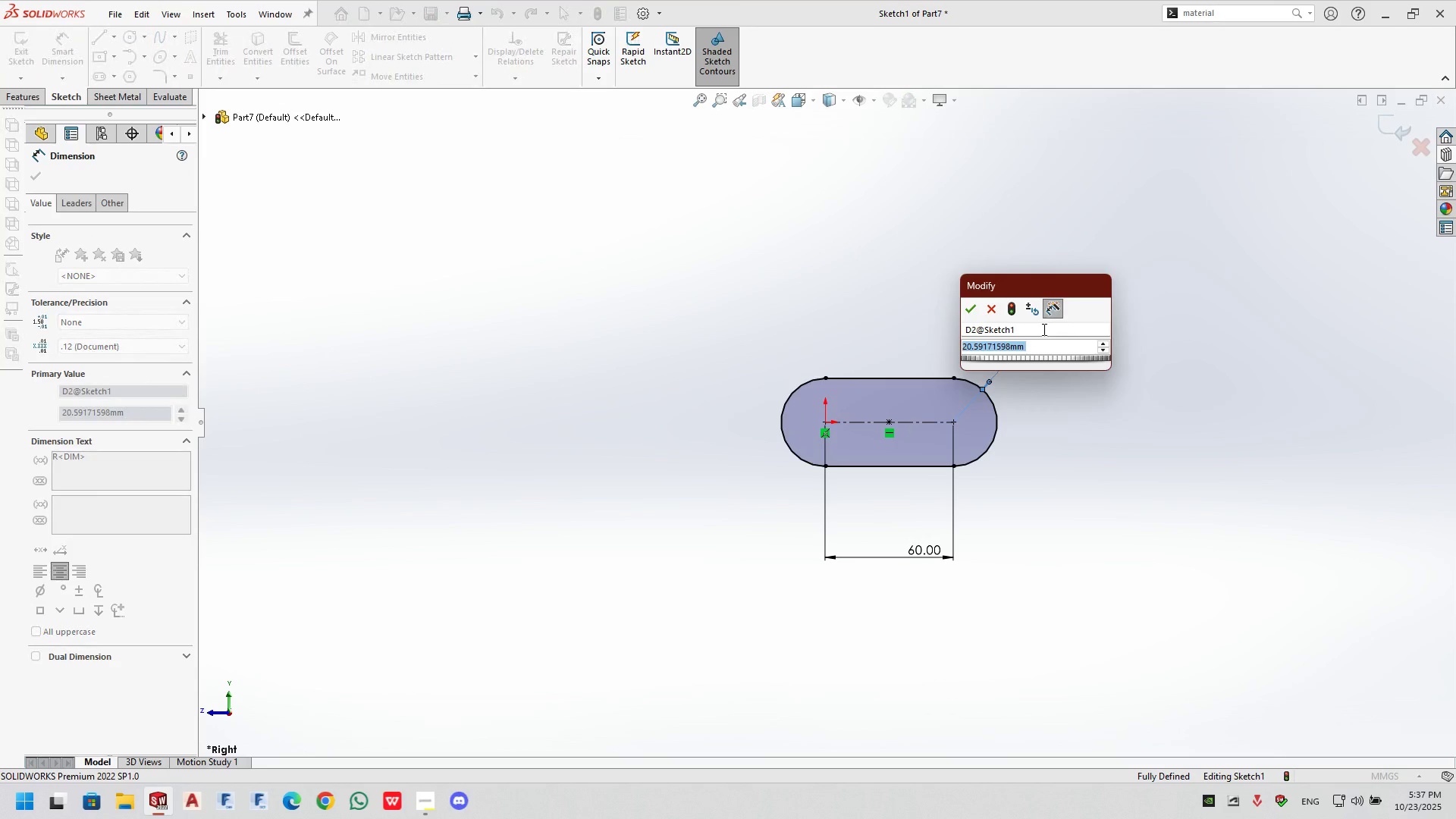 
key(Numpad1)
 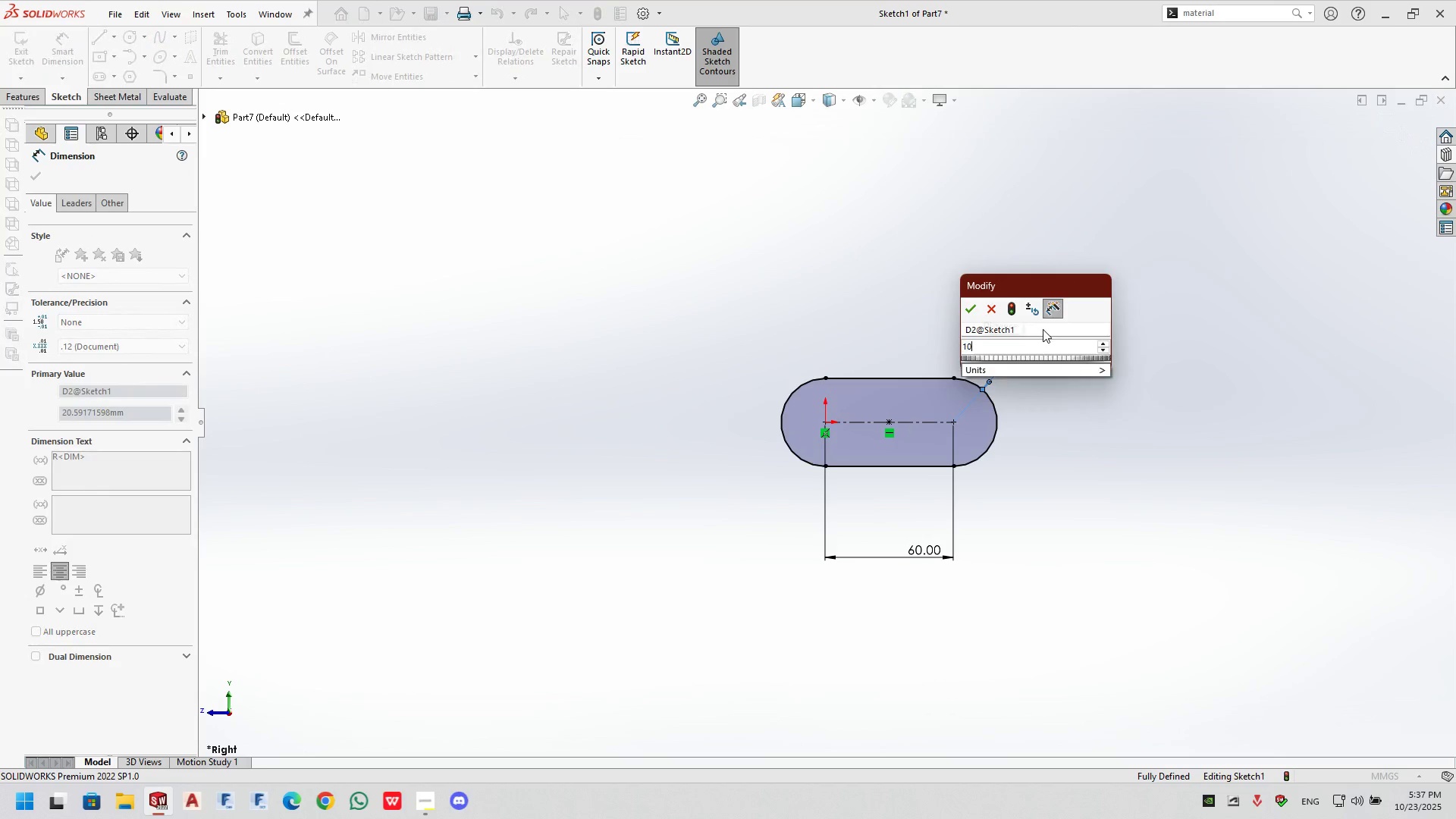 
key(Numpad0)
 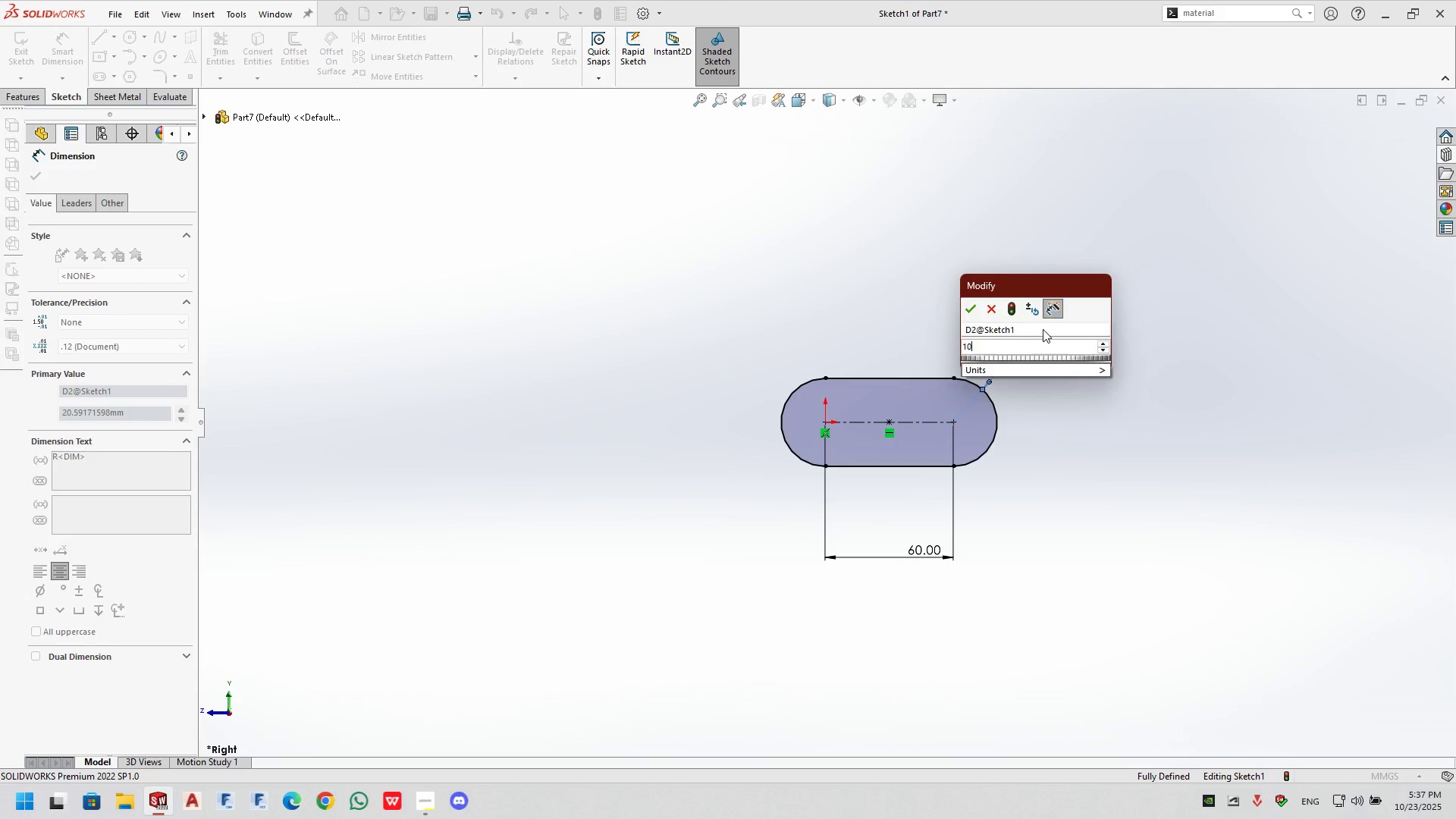 
key(NumpadEnter)
 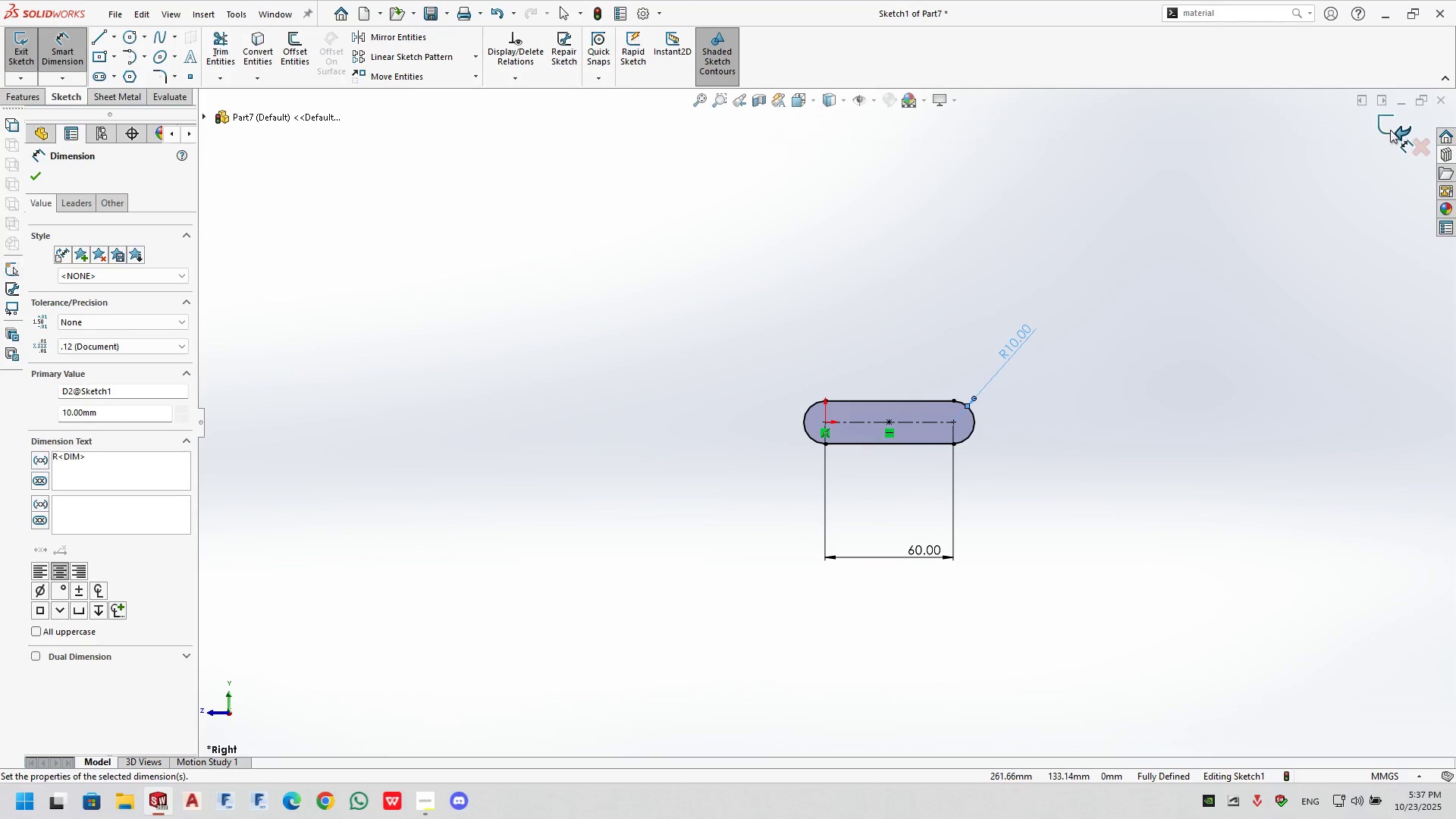 
double_click([1025, 343])
 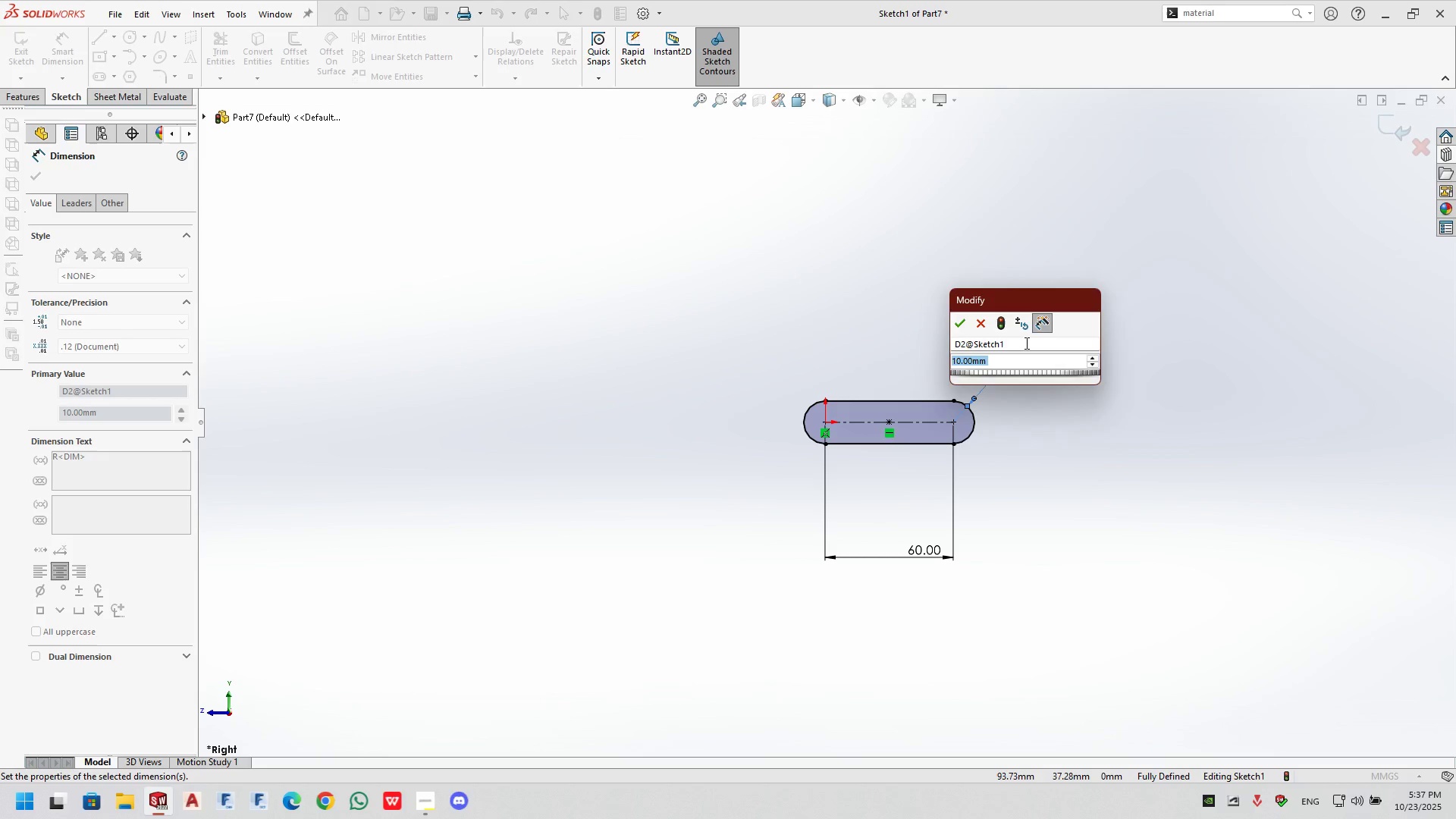 
key(Numpad1)
 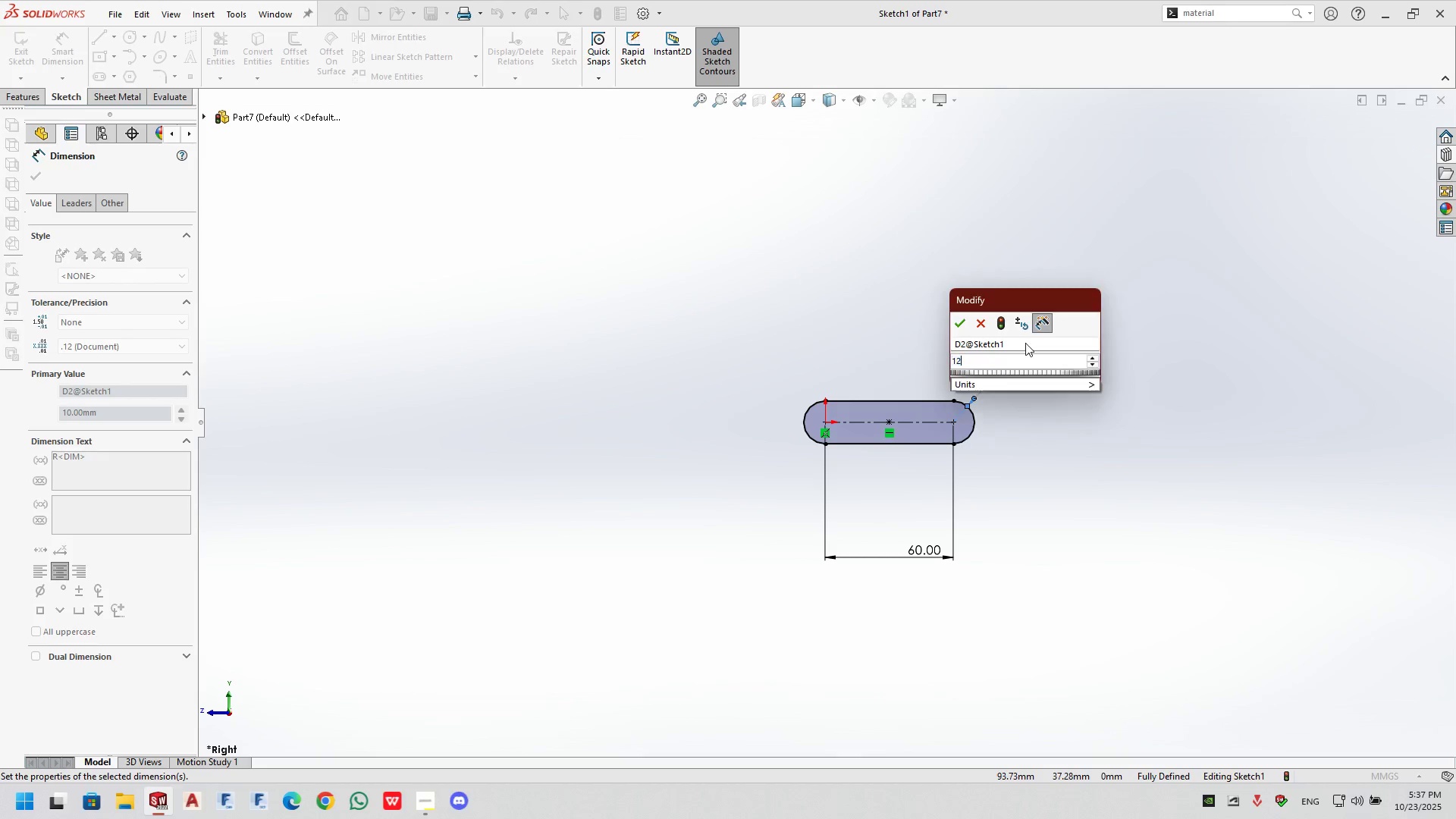 
key(Numpad2)
 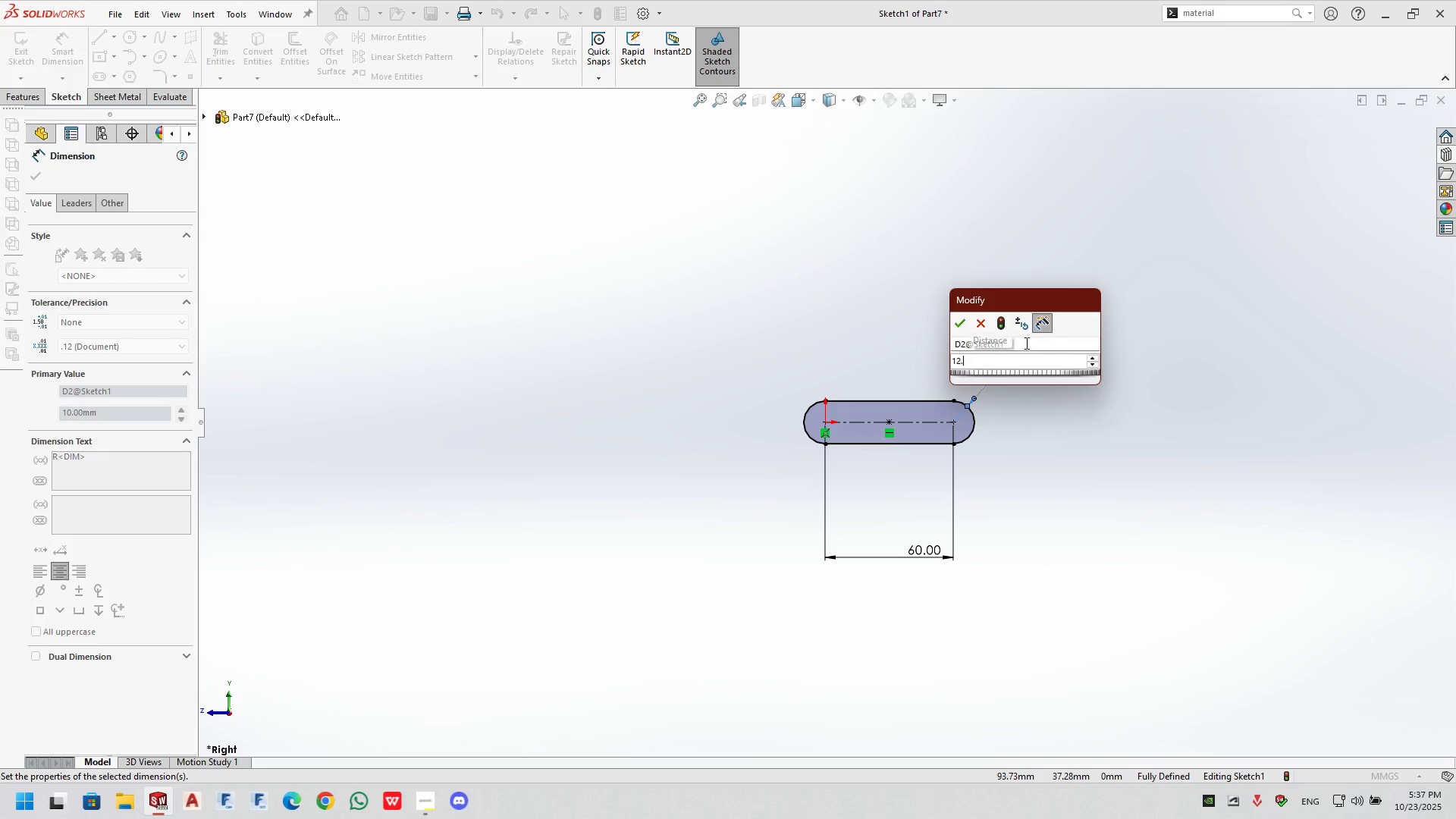 
key(NumpadDecimal)
 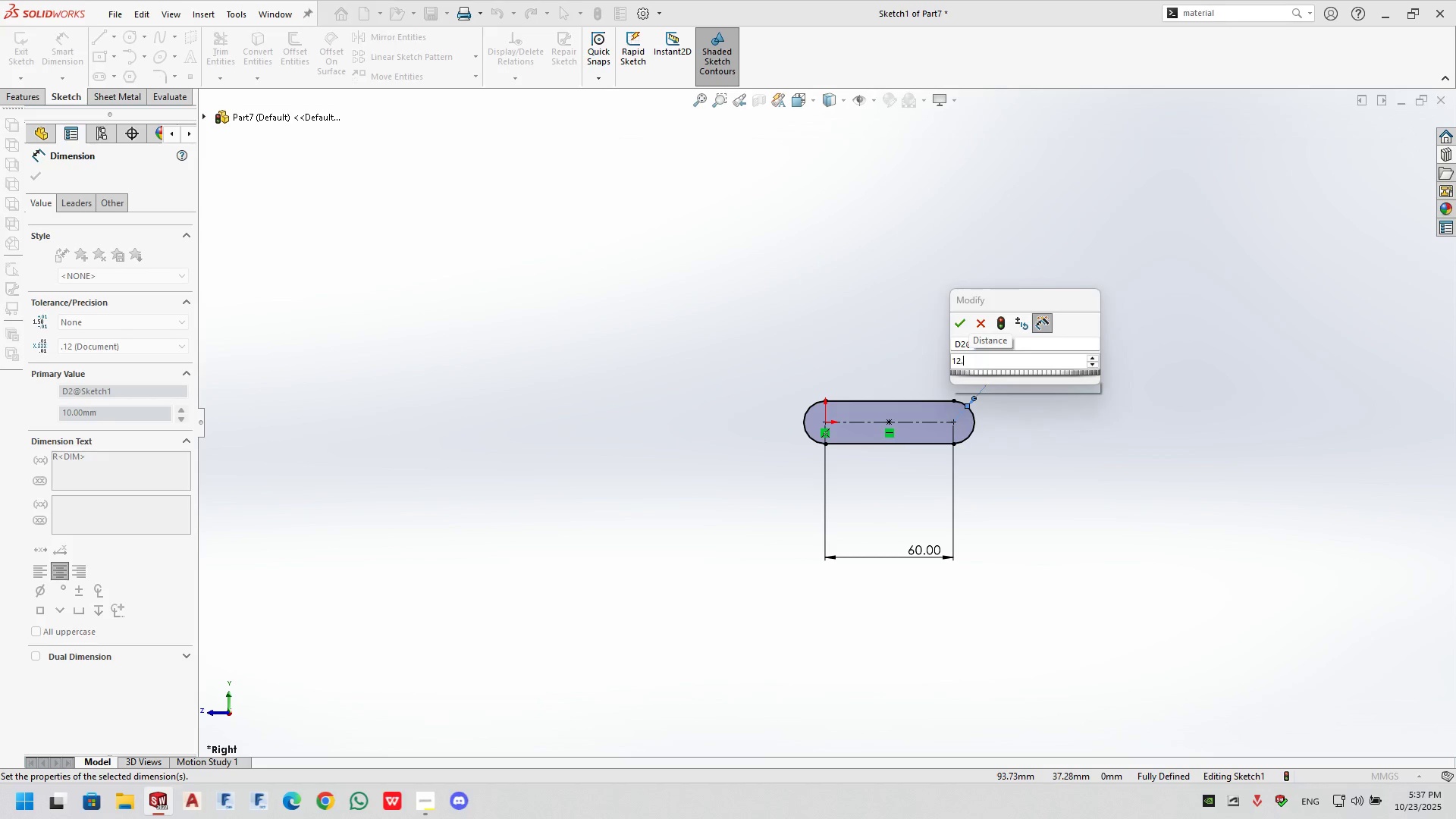 
key(Numpad5)
 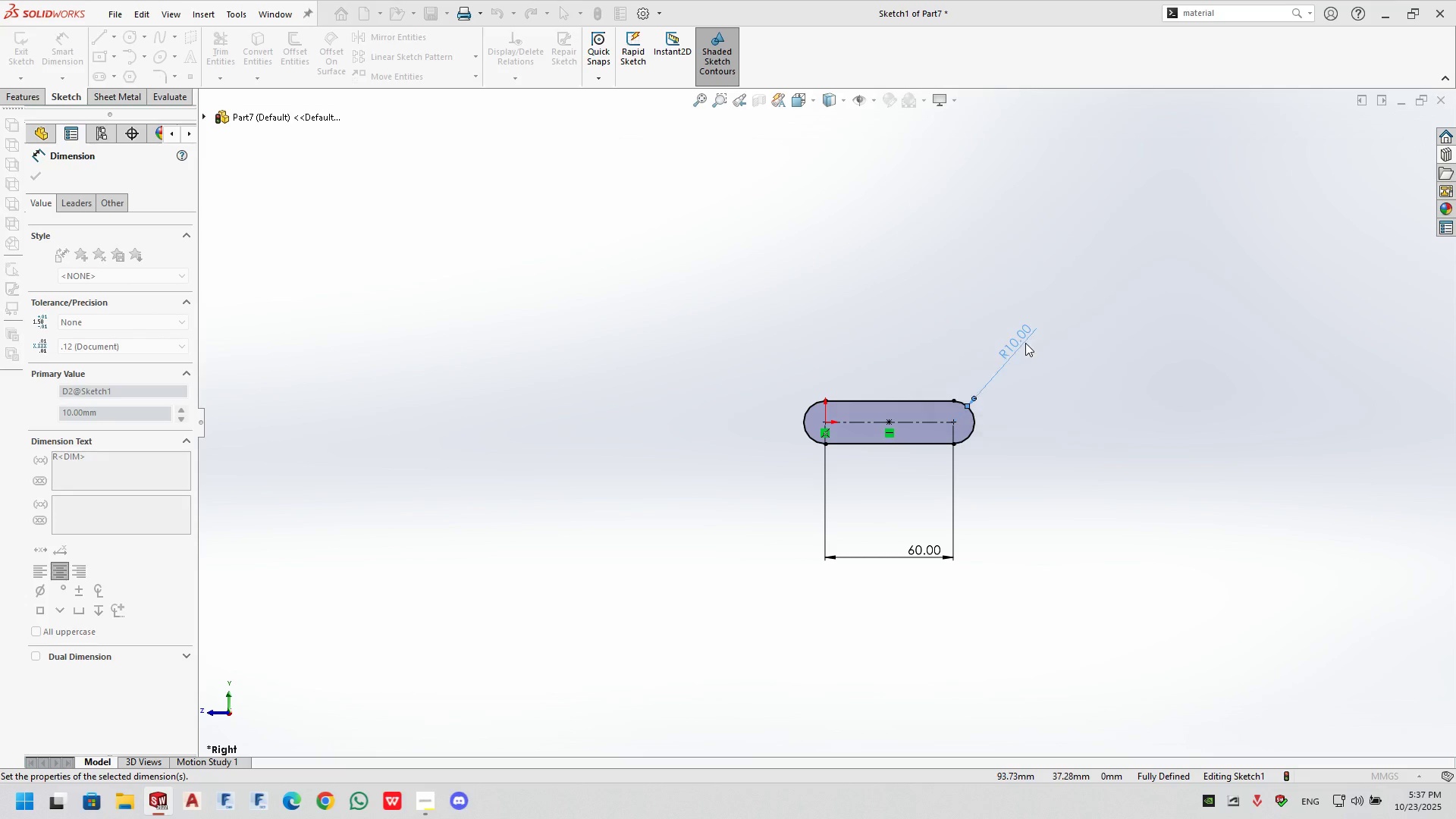 
key(NumpadEnter)
 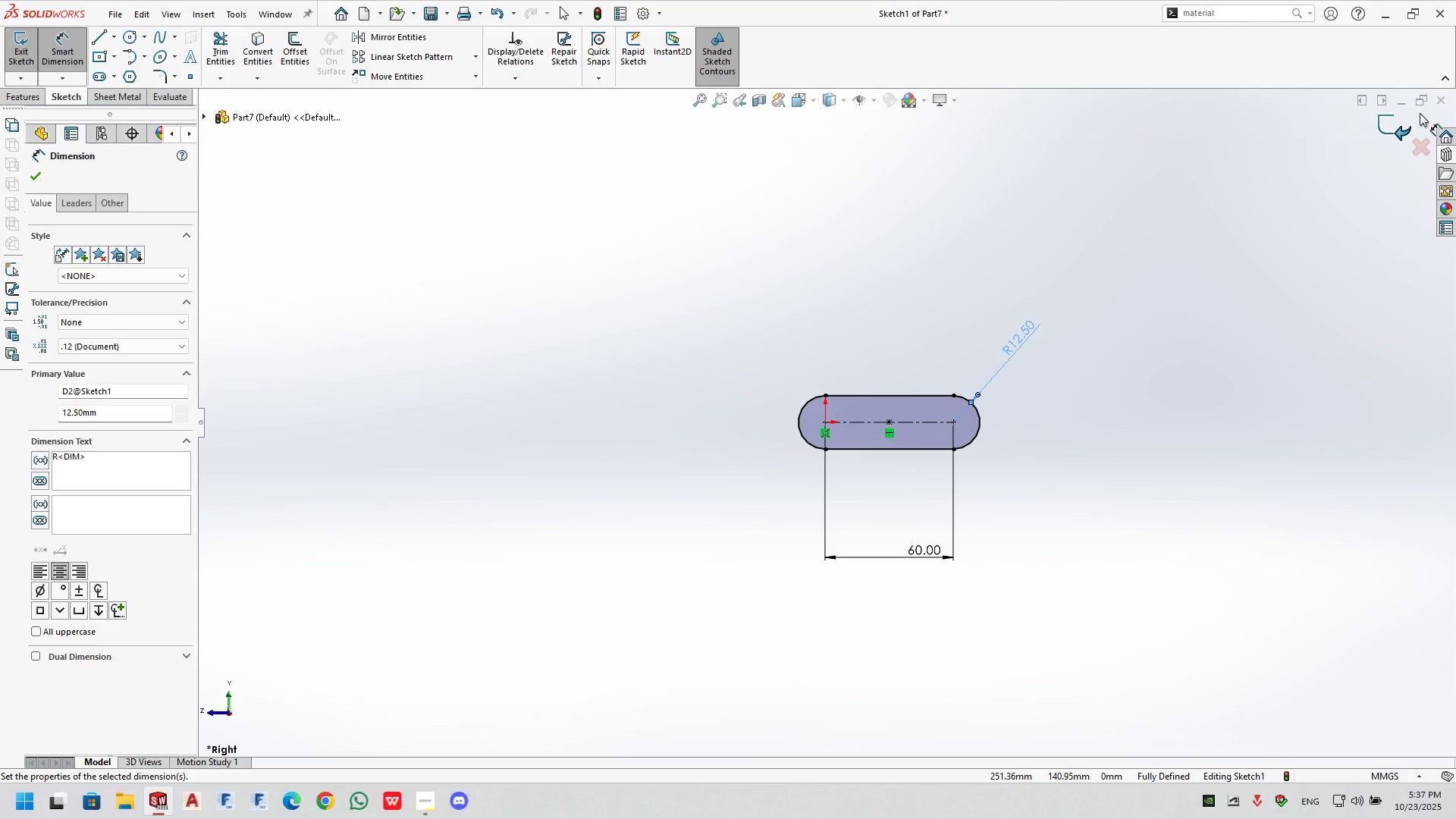 
left_click([1390, 130])
 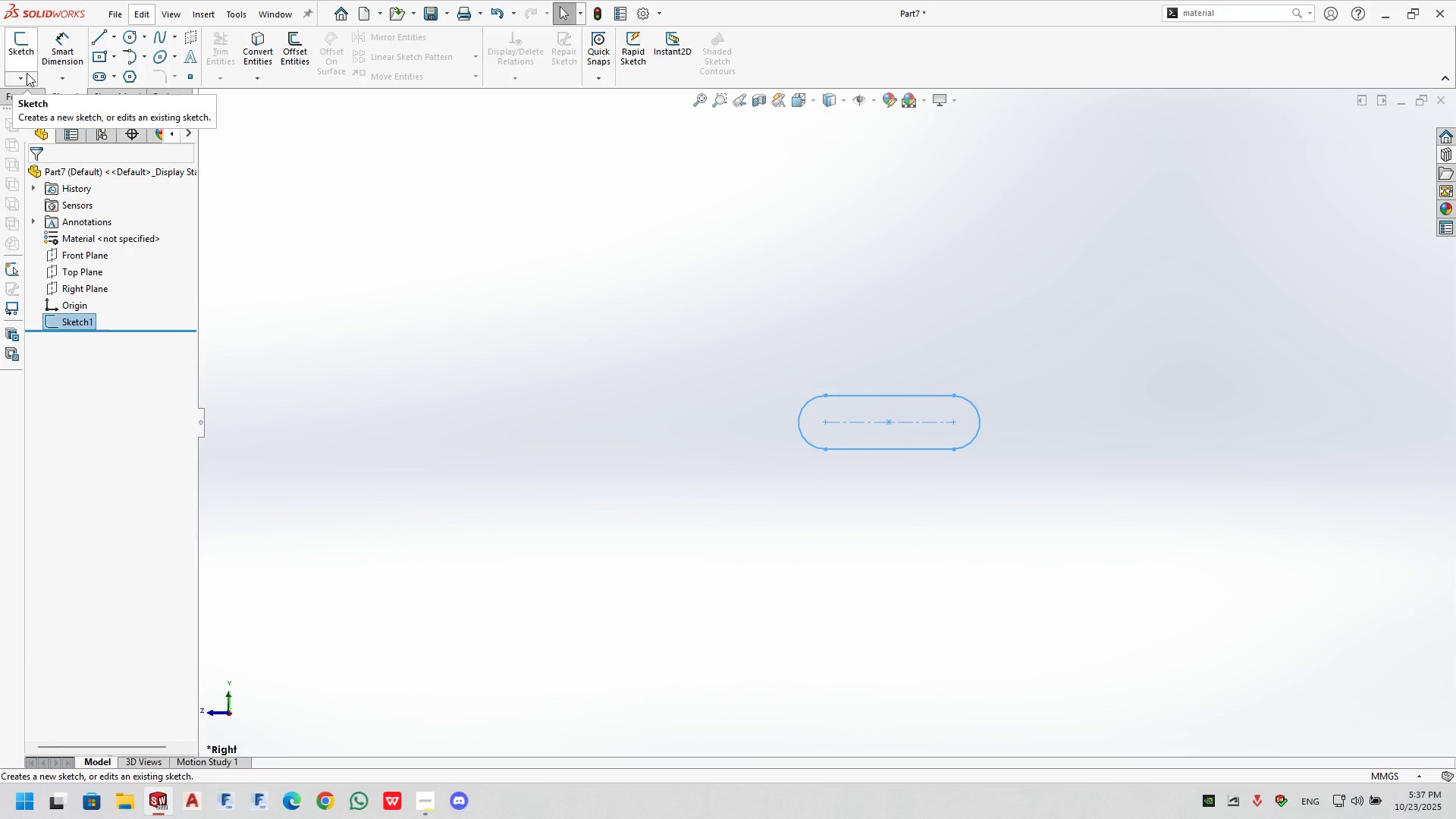 
right_click([61, 328])
 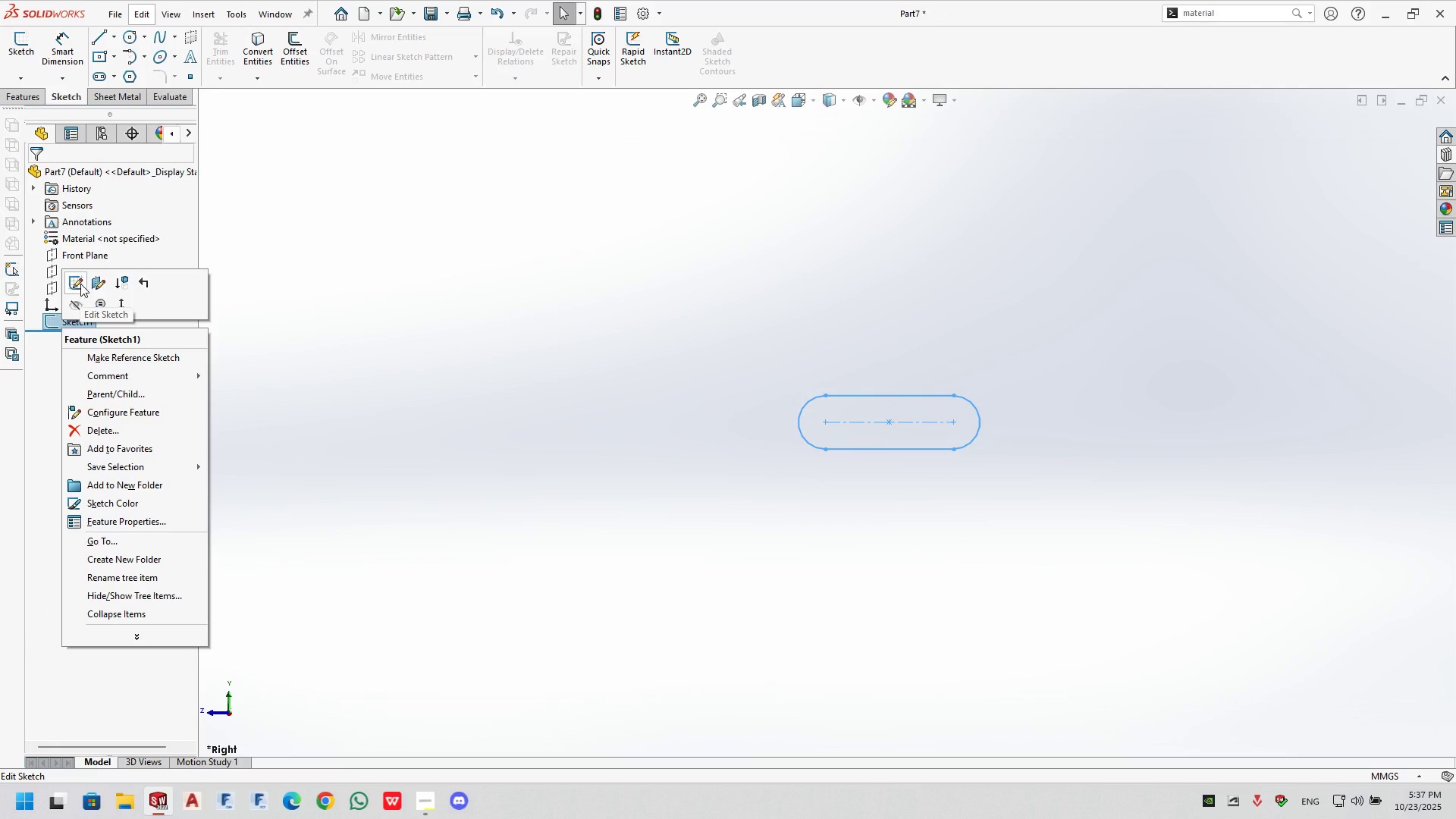 
left_click([80, 284])
 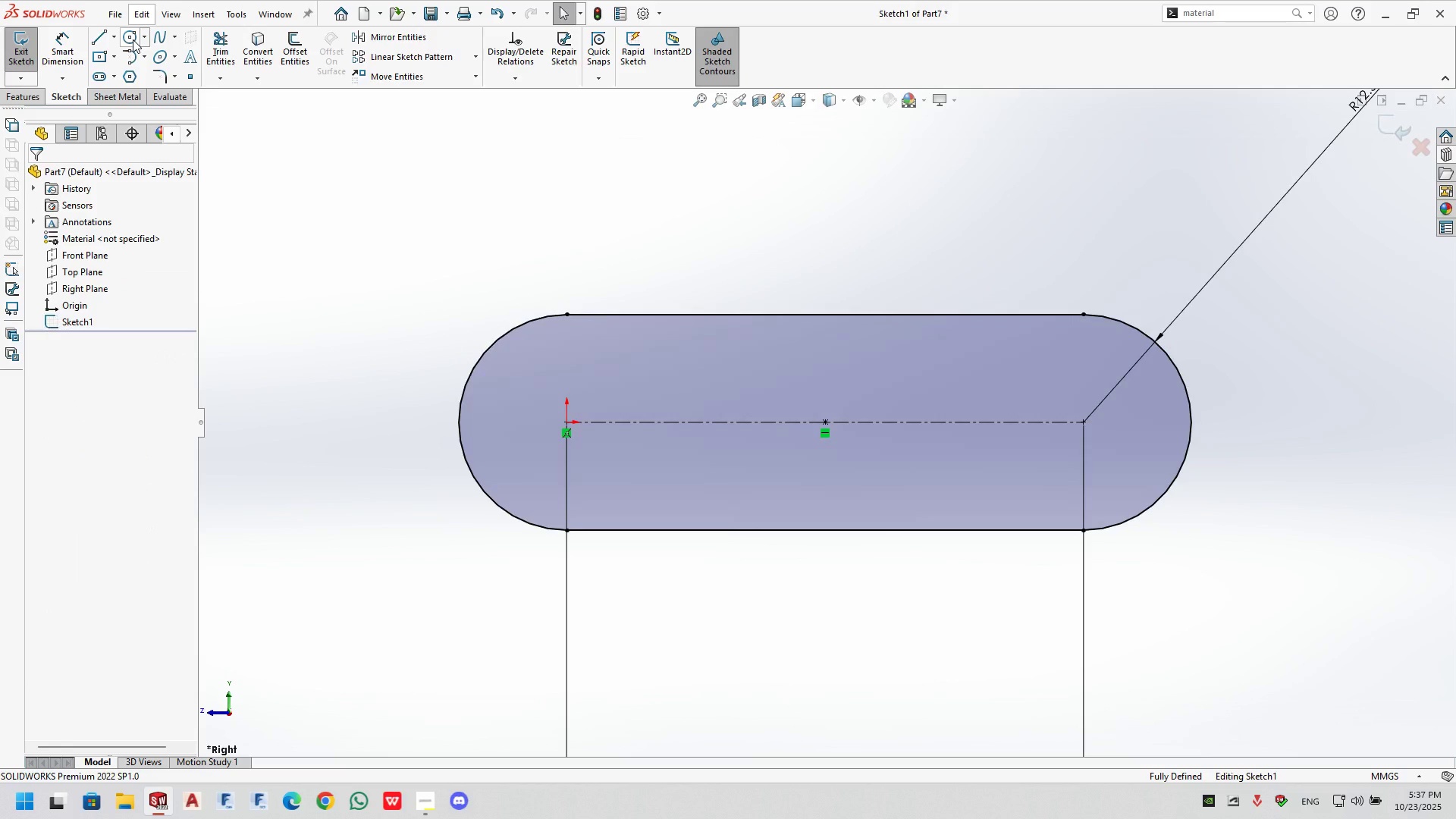 
left_click([133, 39])
 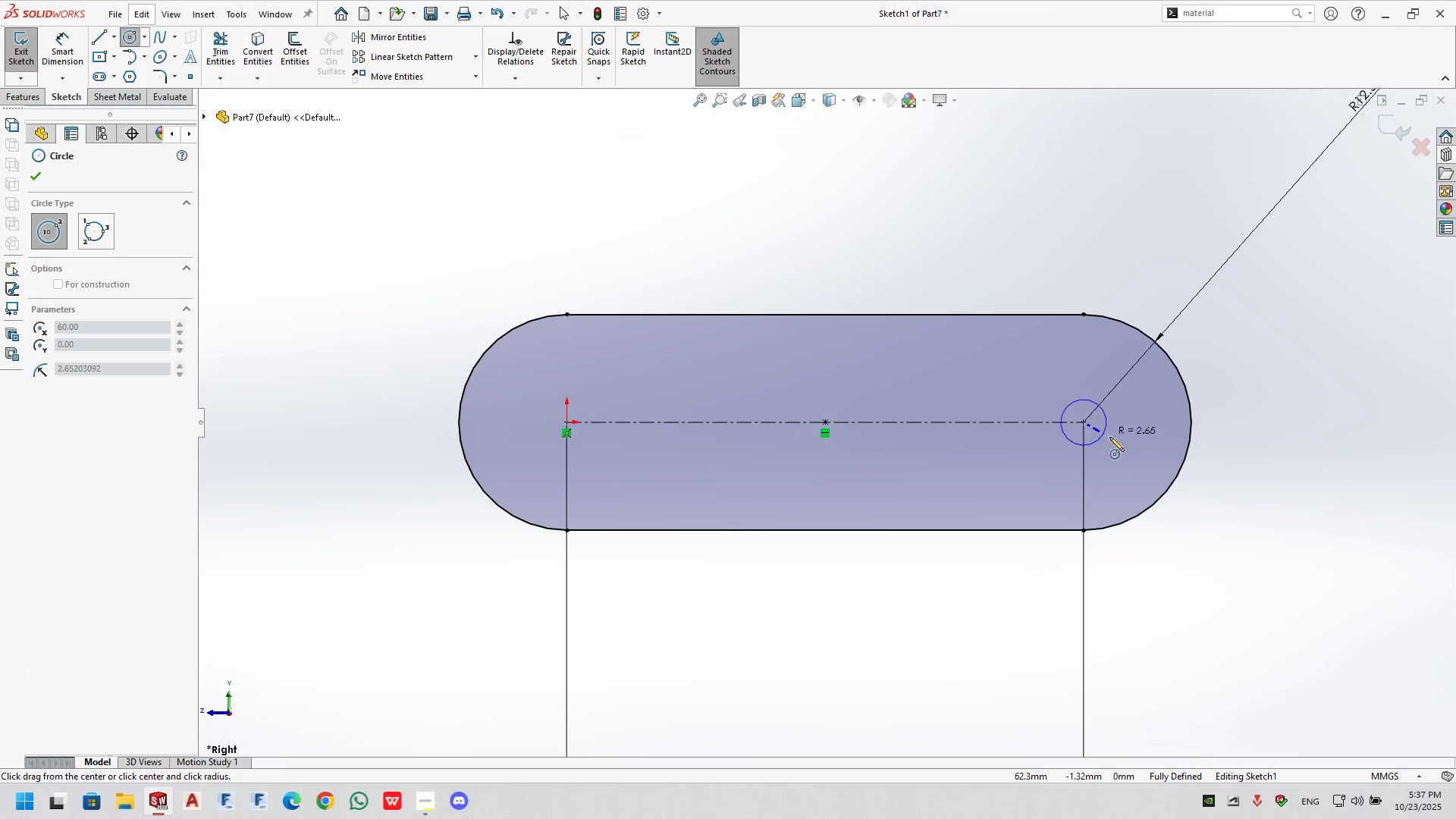 
double_click([1111, 438])
 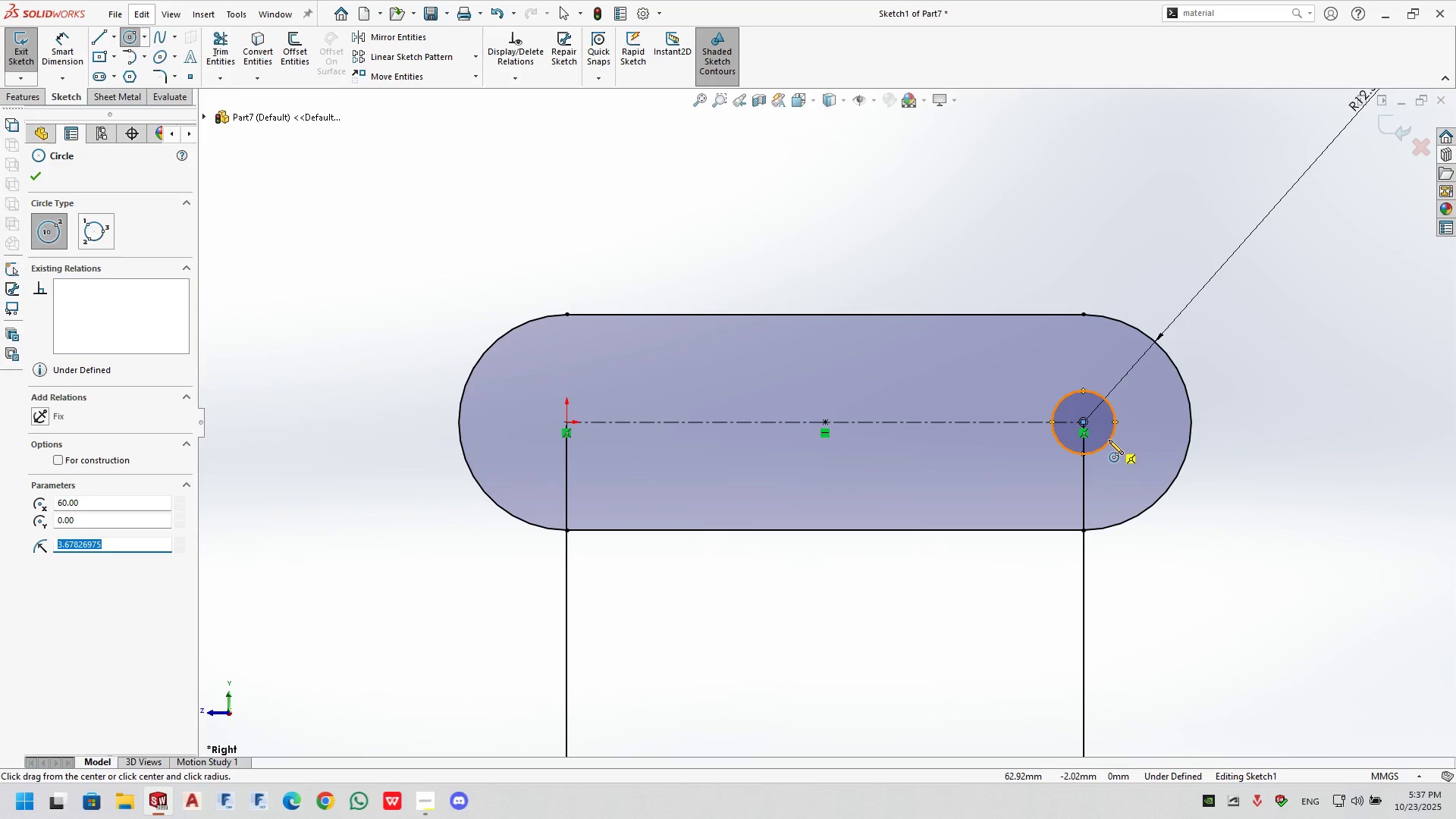 
key(Numpad3)
 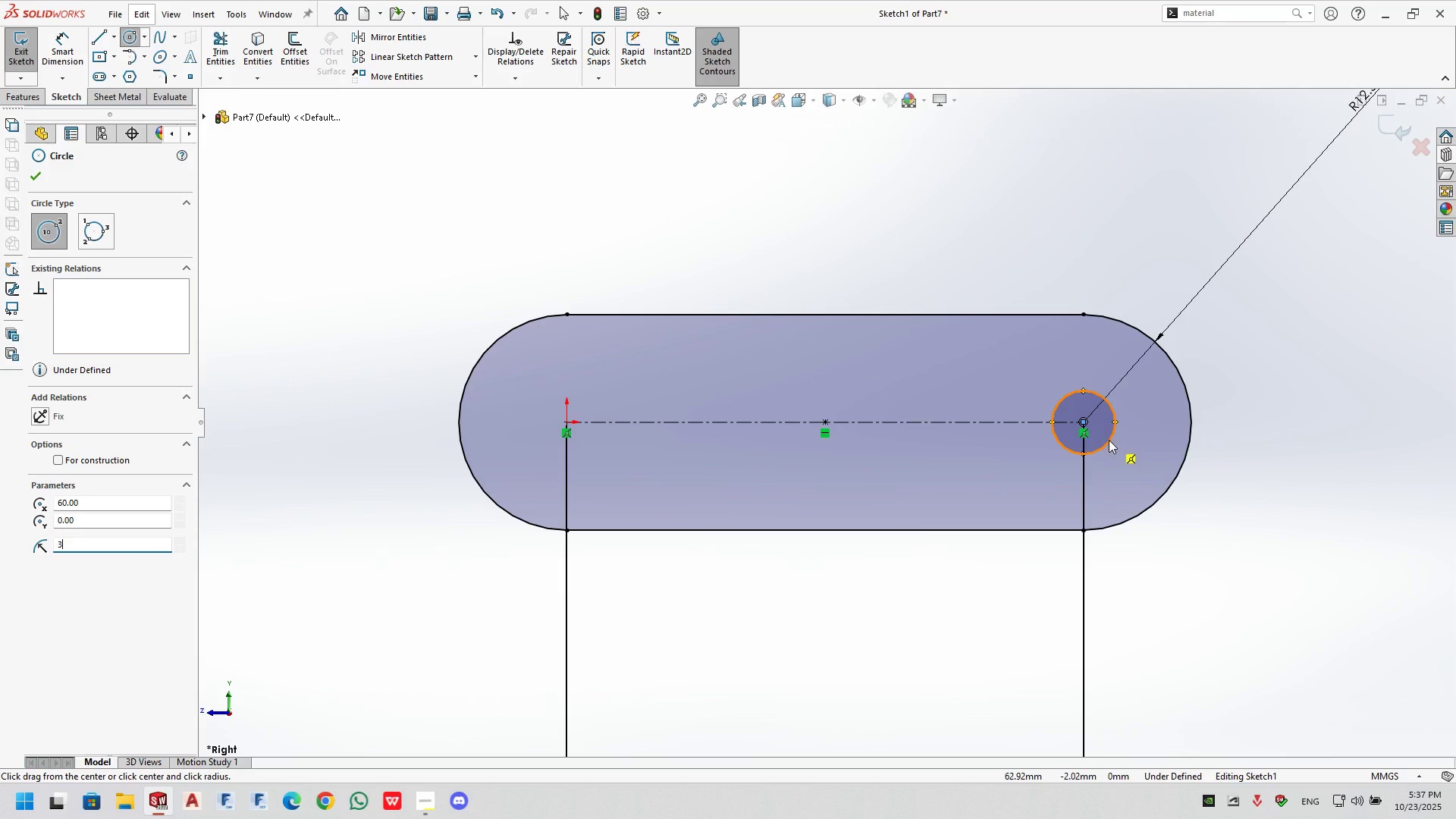 
key(Numpad0)
 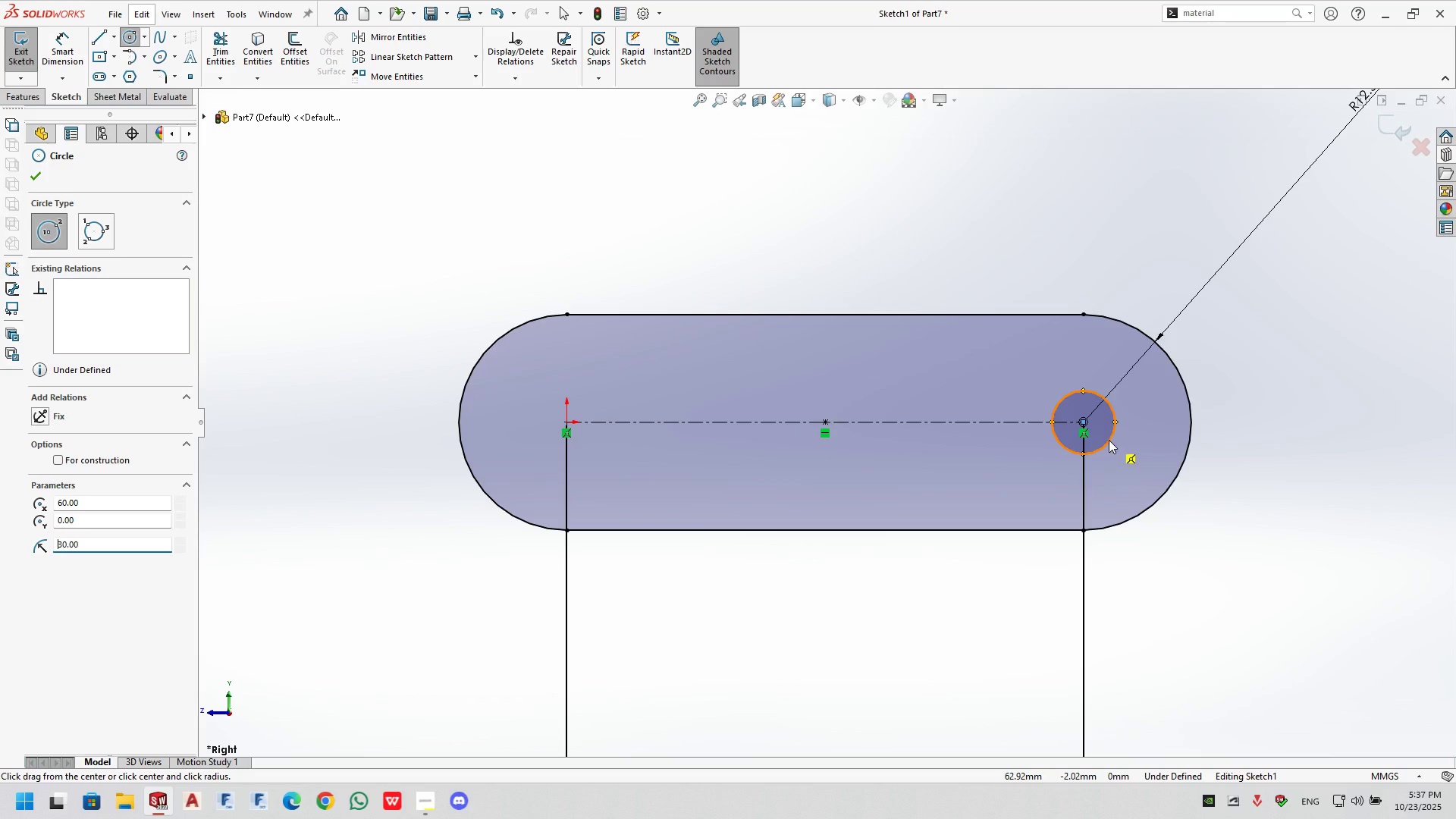 
key(NumpadEnter)
 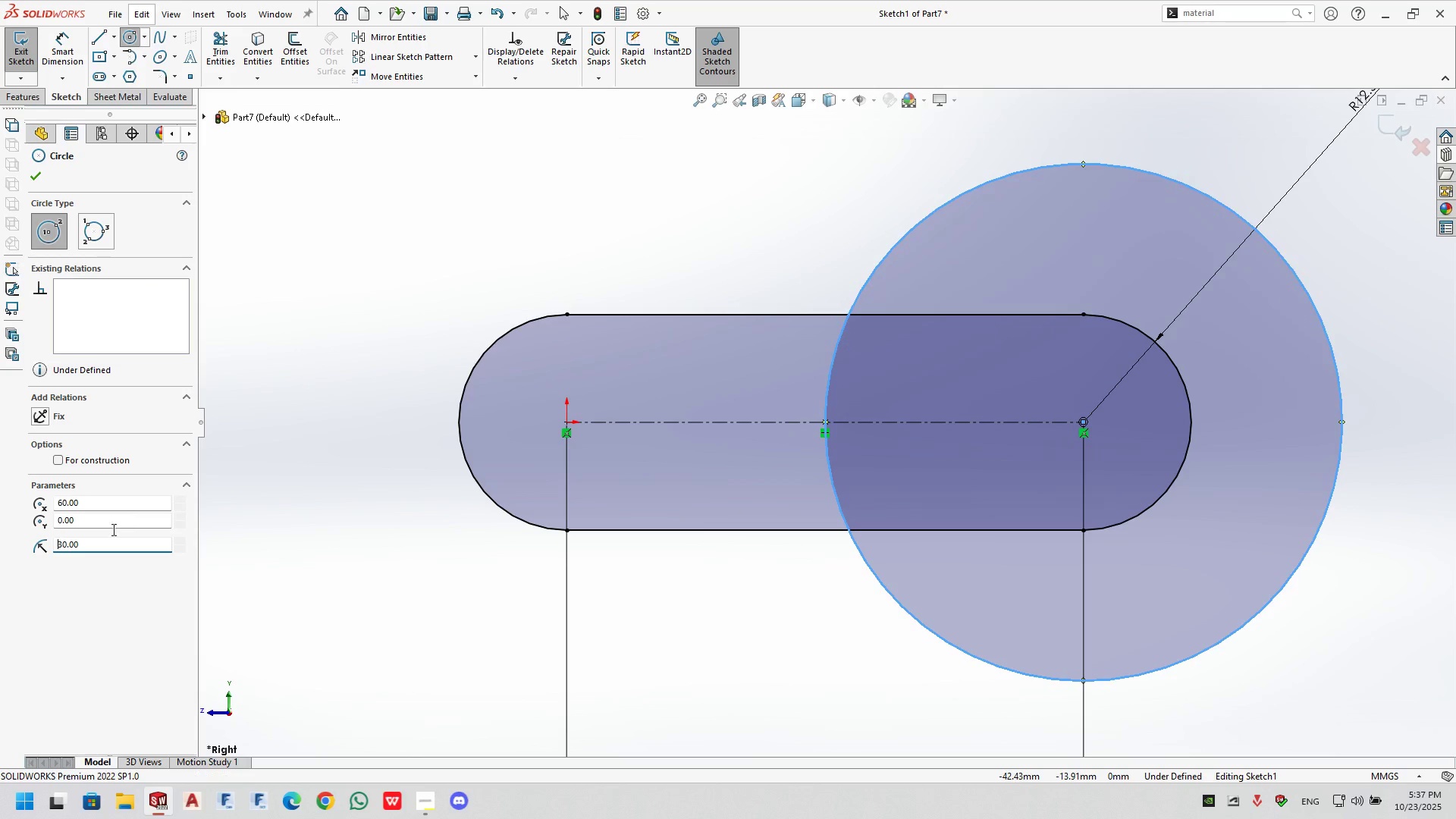 
double_click([99, 549])
 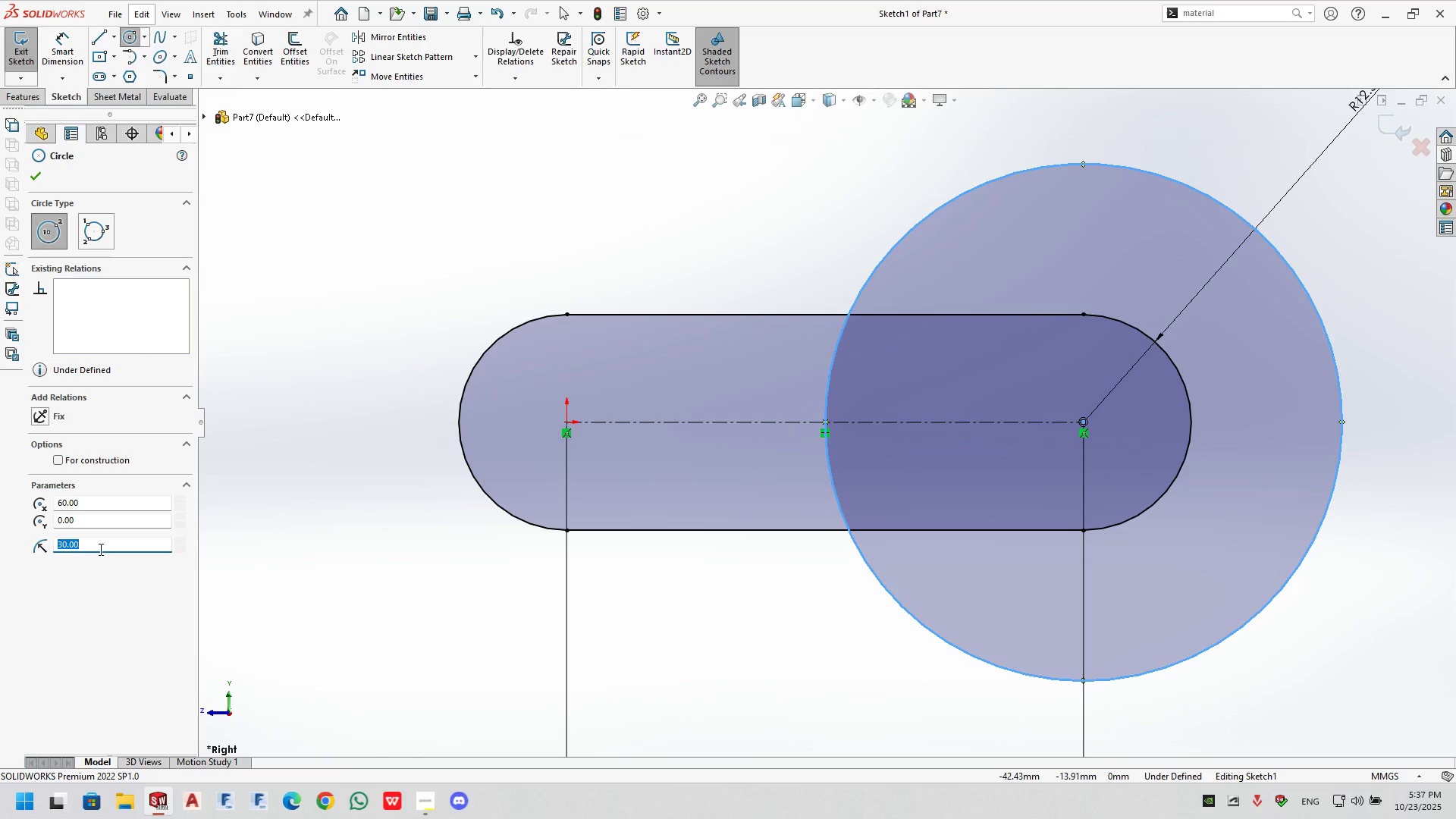 
key(Numpad3)
 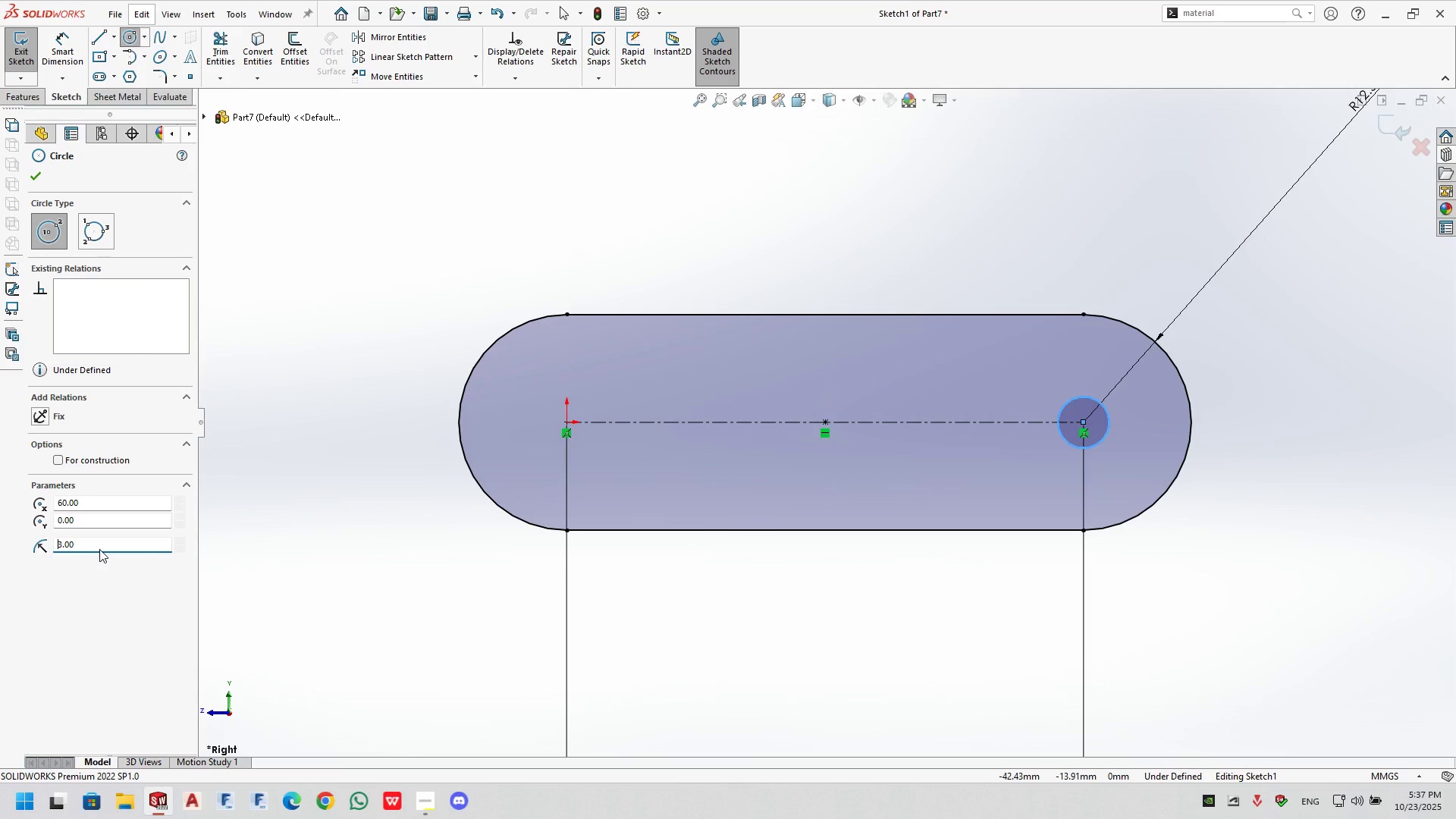 
key(NumpadEnter)
 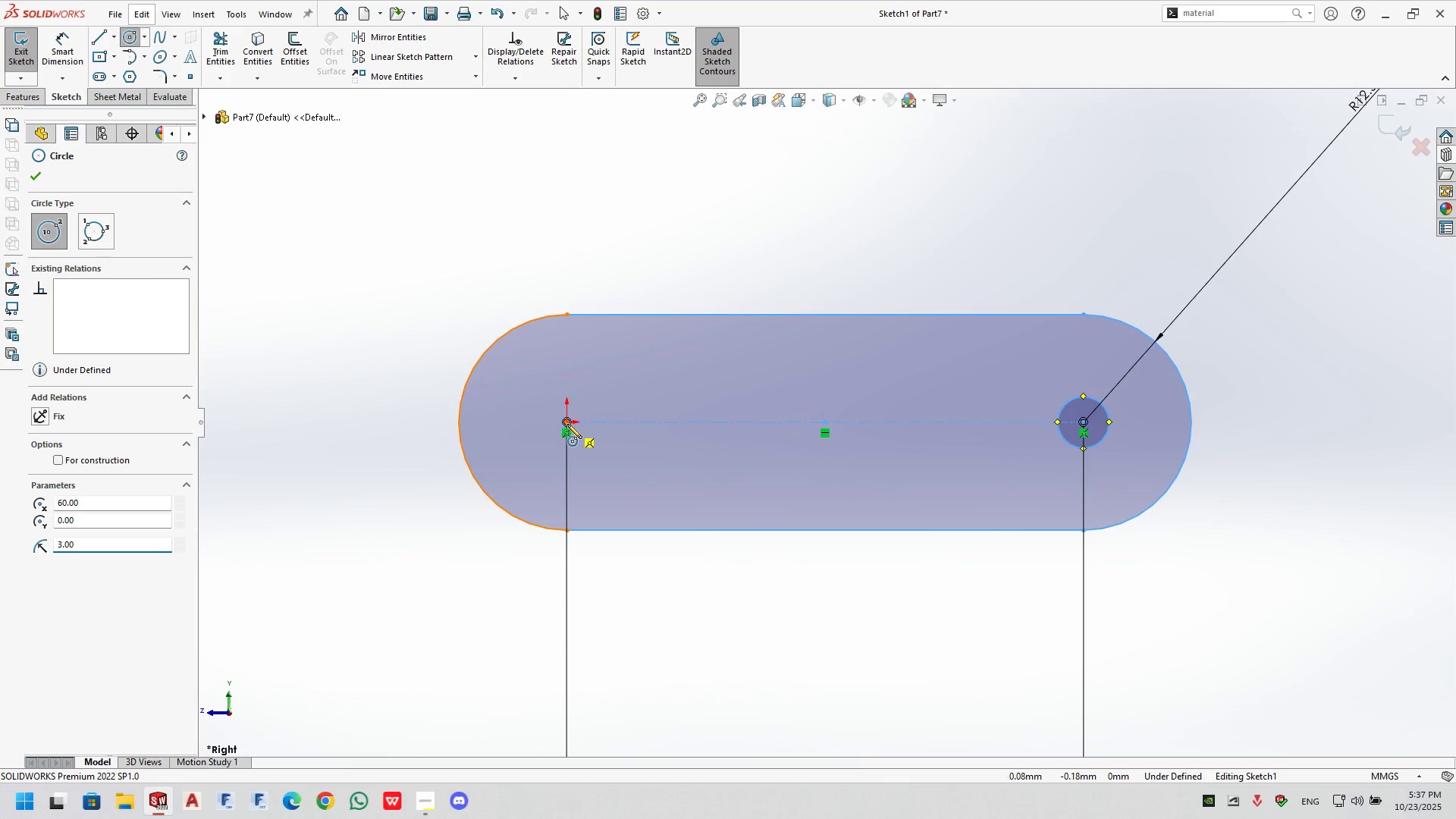 
double_click([583, 456])
 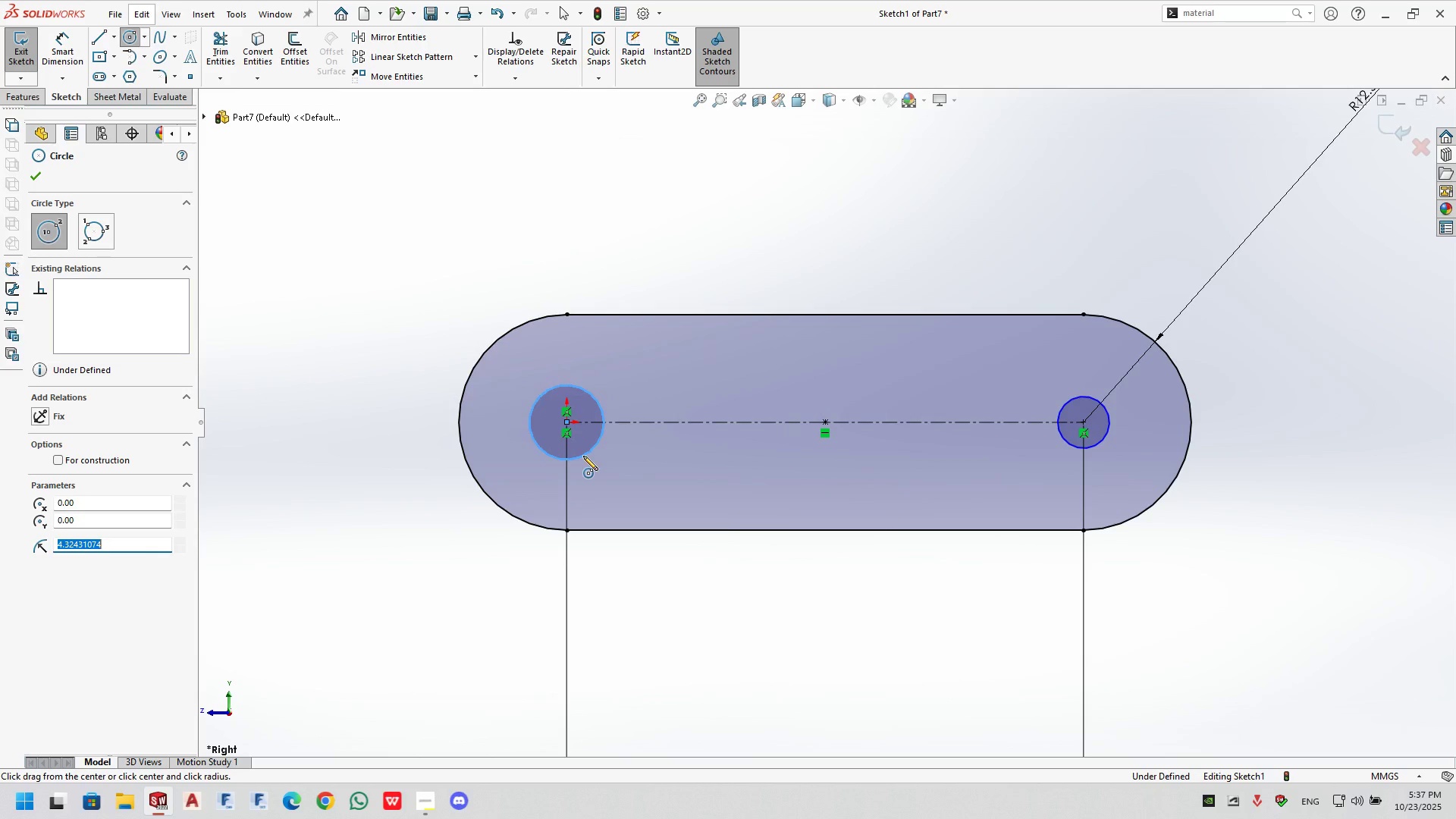 
key(Numpad3)
 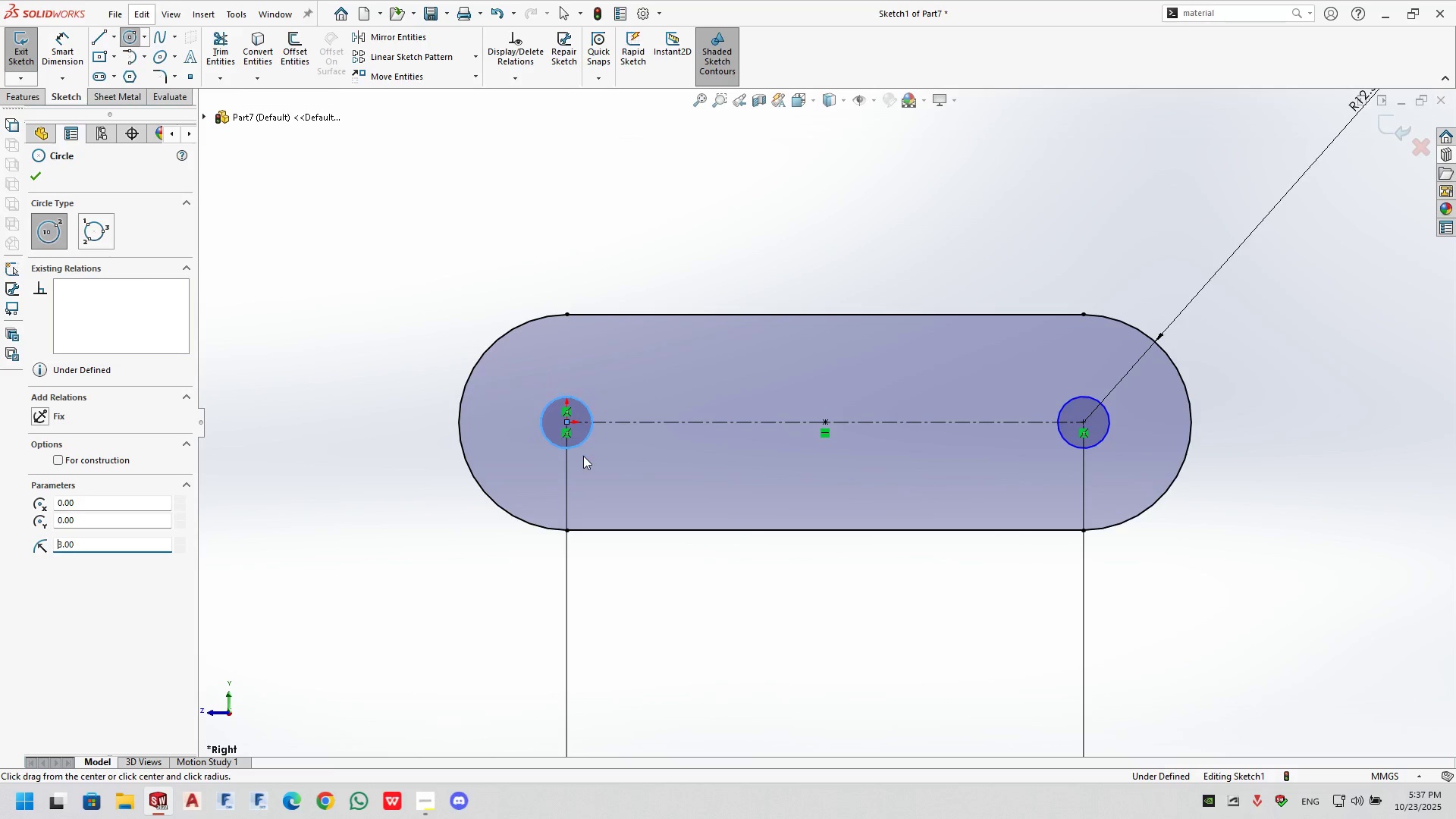 
key(NumpadEnter)
 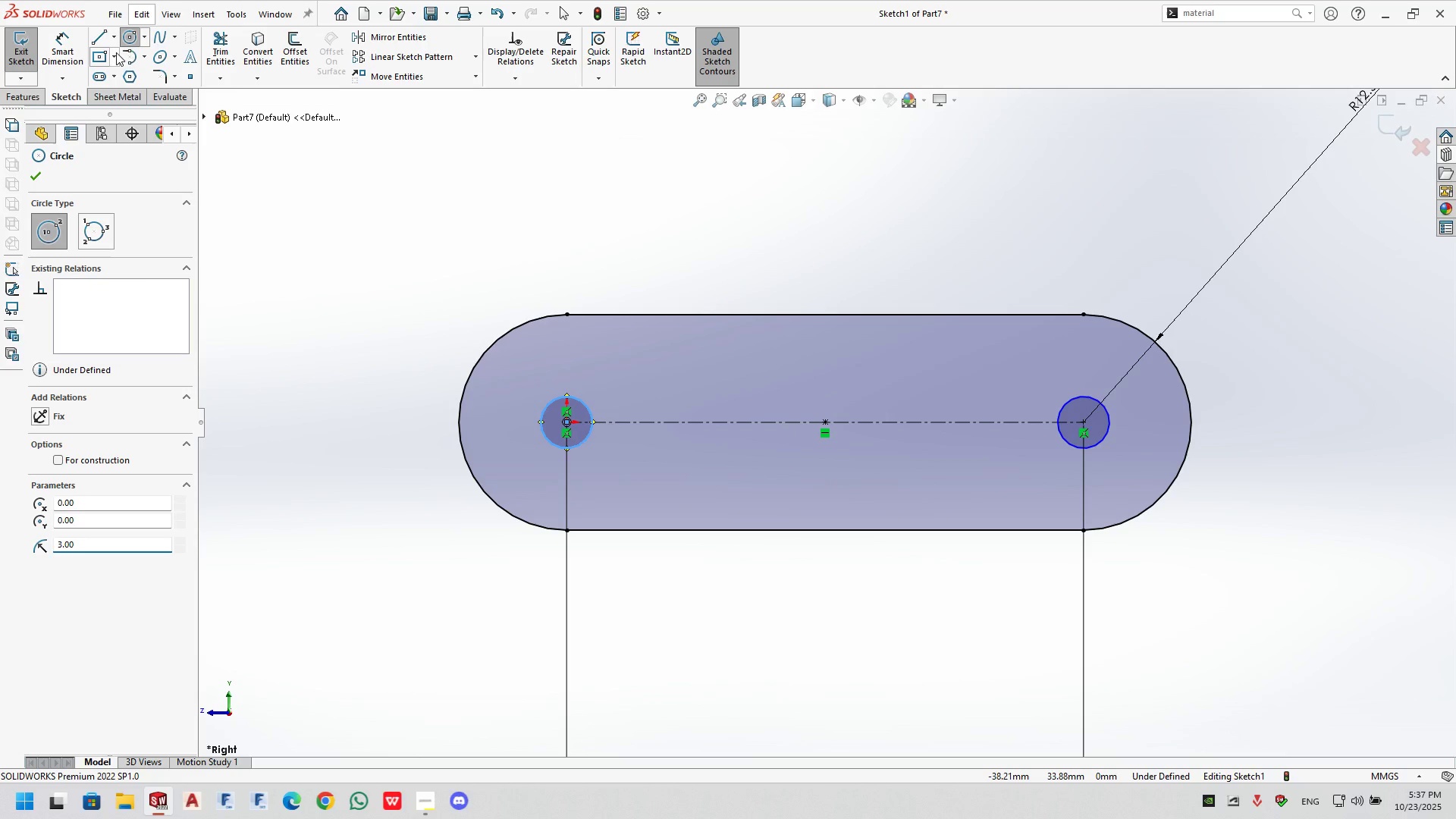 
left_click([104, 56])
 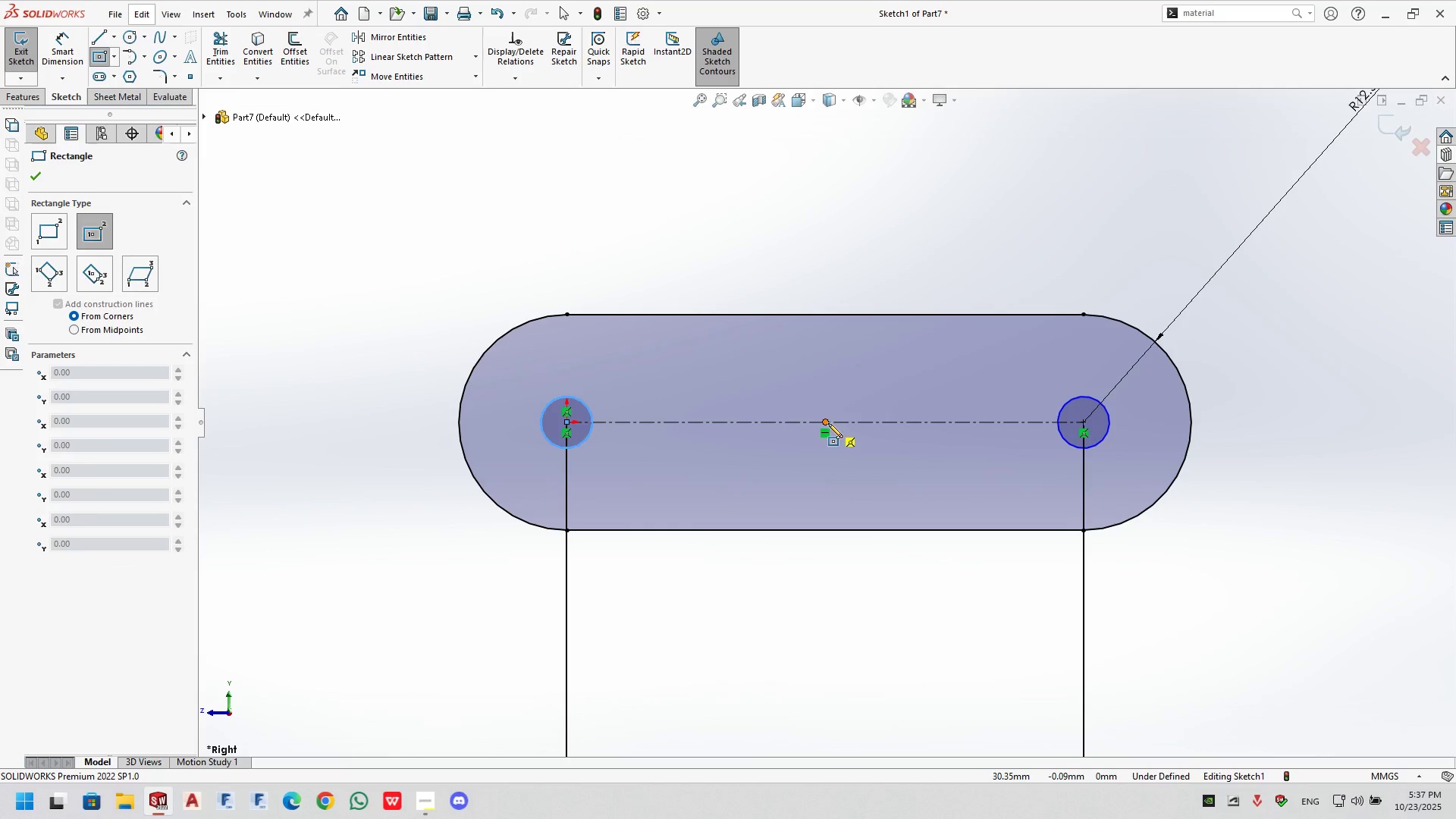 
left_click([828, 423])
 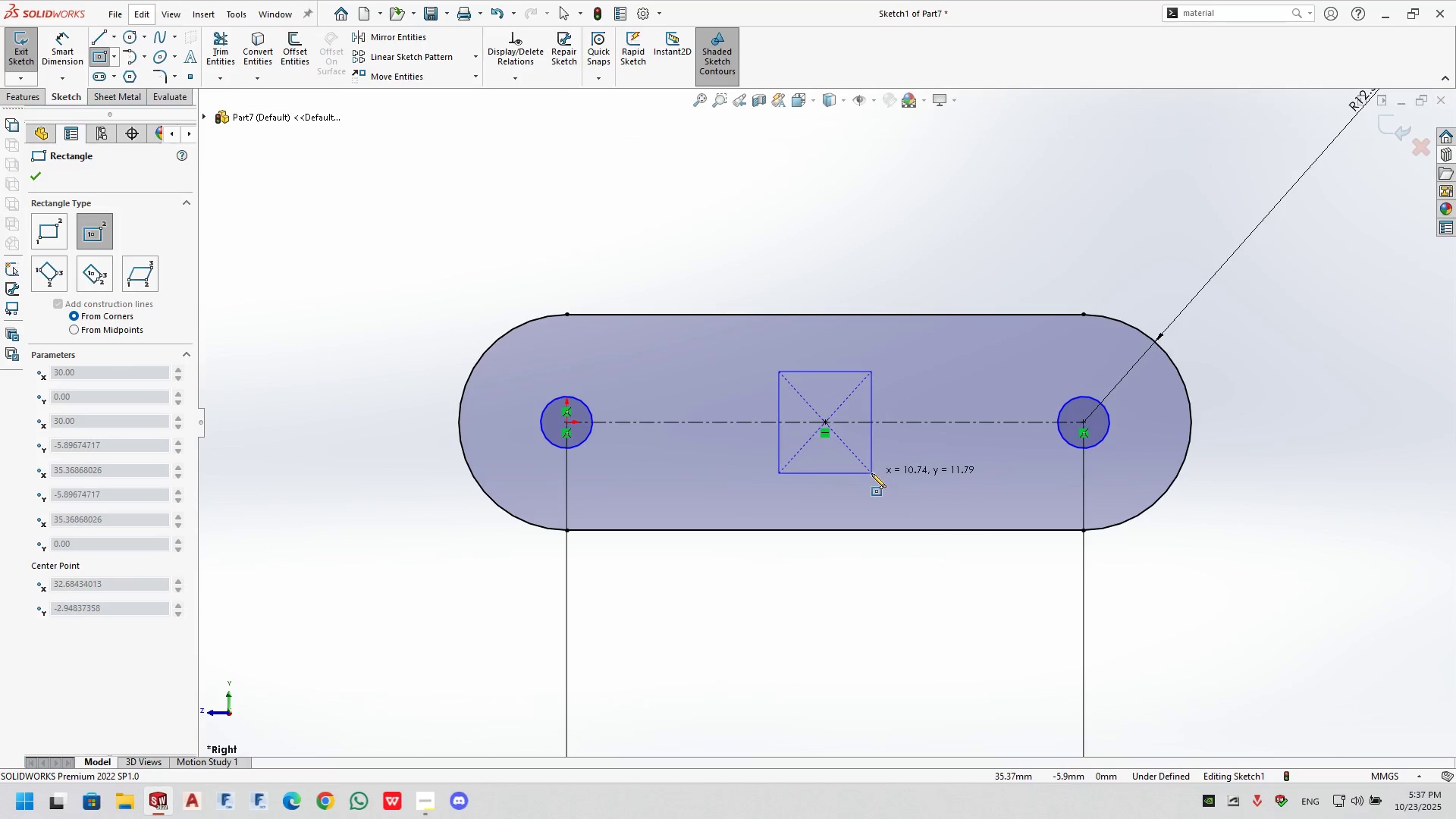 
left_click([871, 473])
 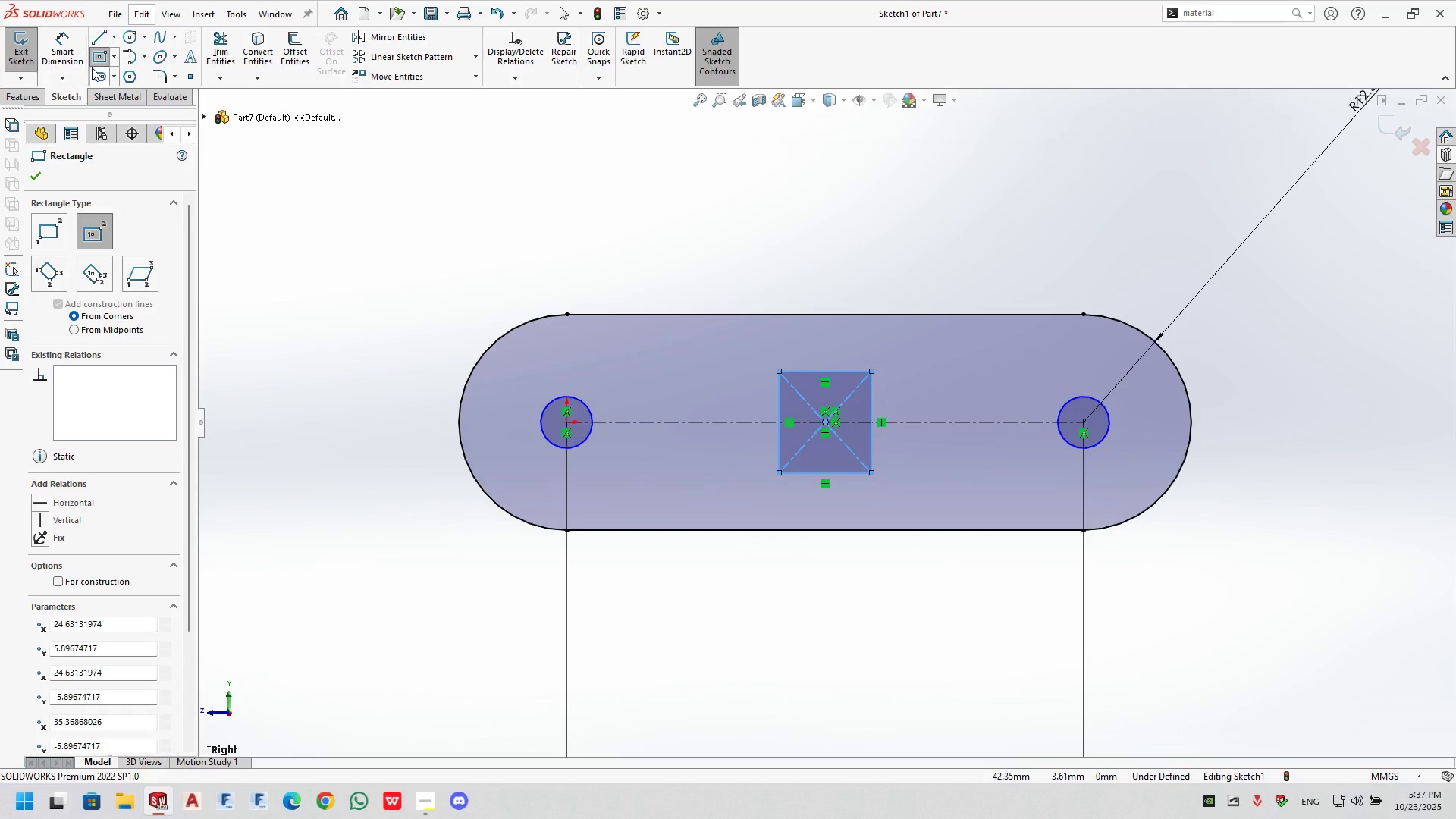 
left_click([77, 36])
 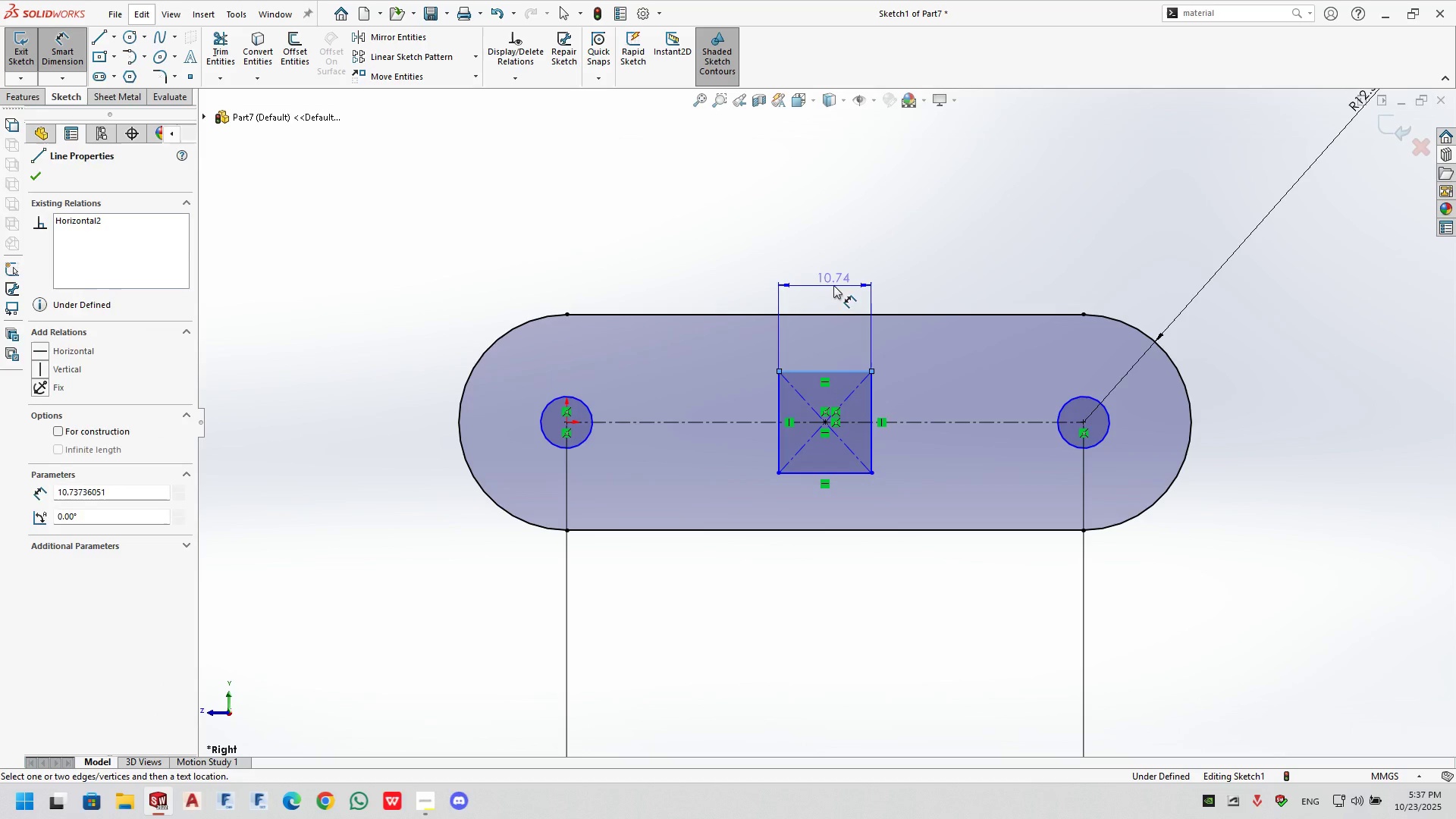 
double_click([833, 285])
 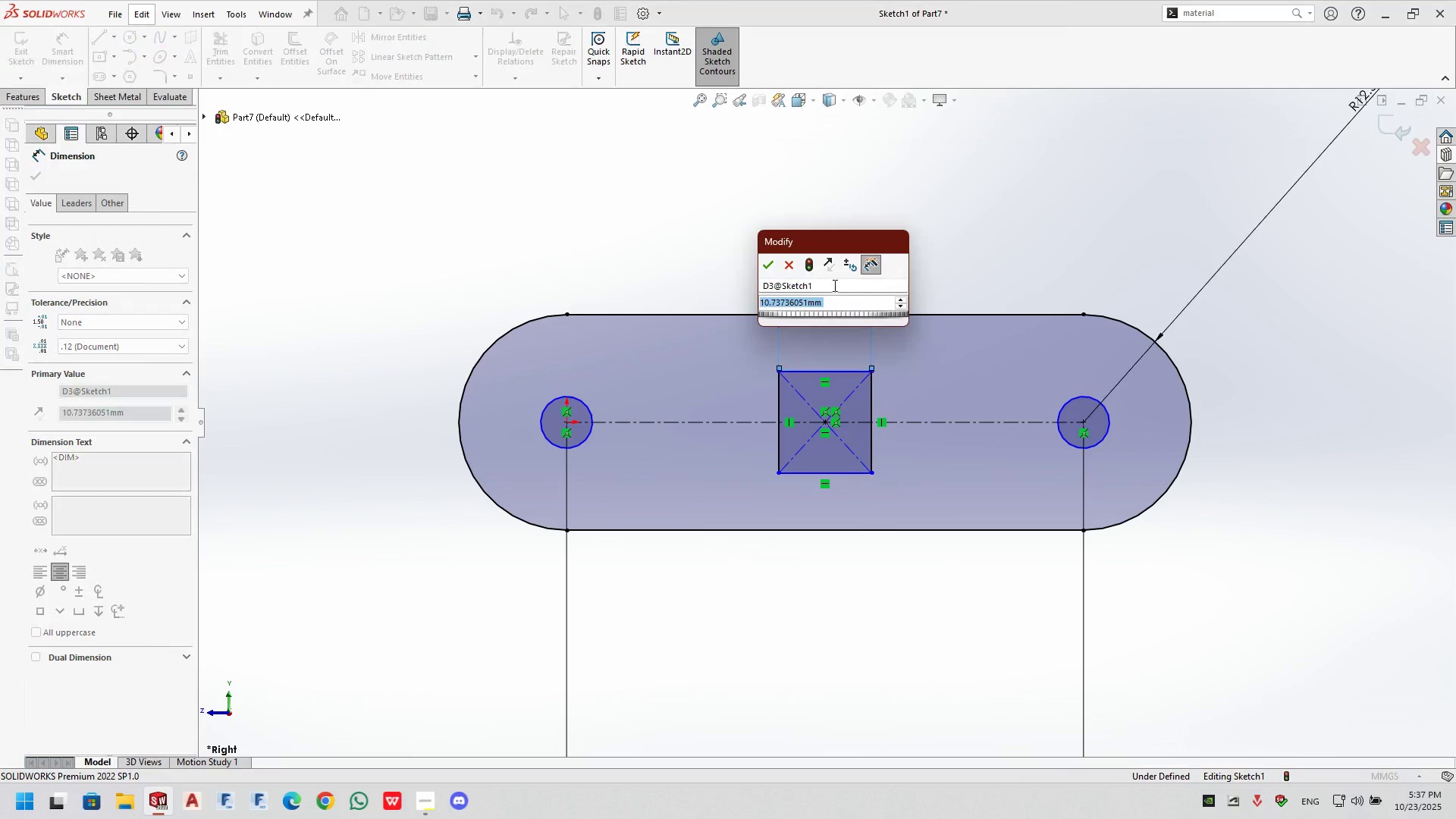 
key(Numpad8)
 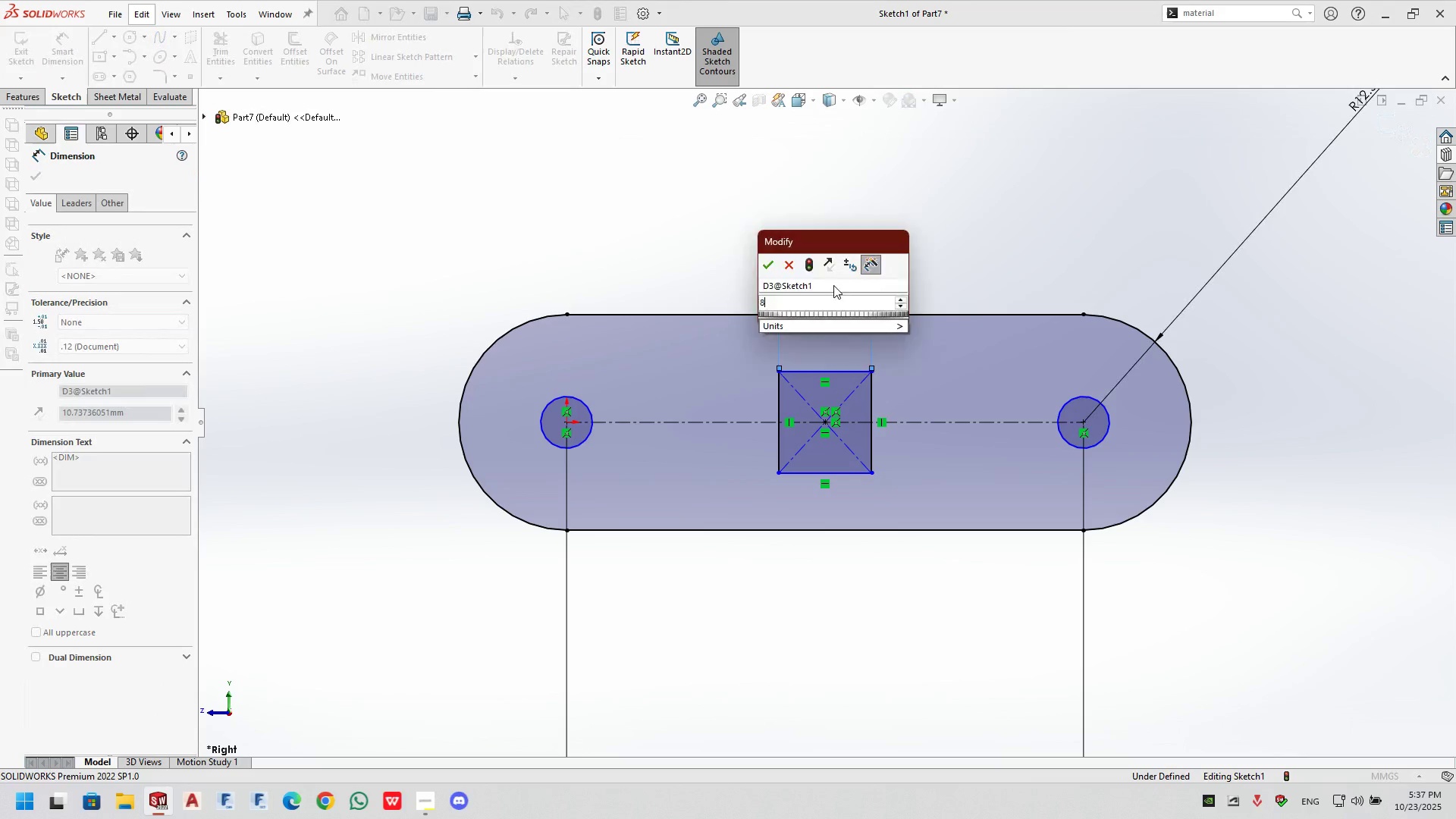 
key(NumpadEnter)
 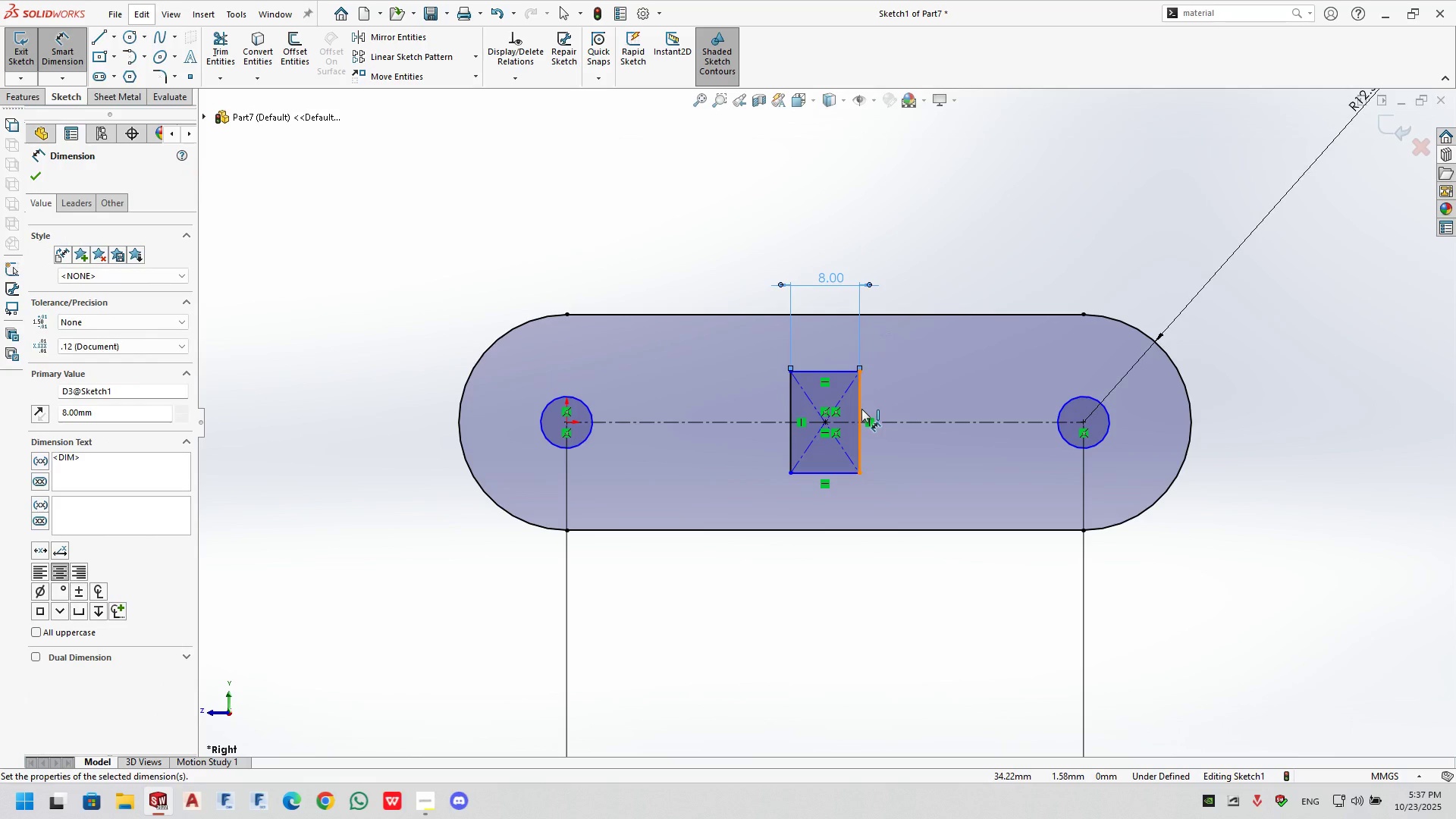 
double_click([900, 403])
 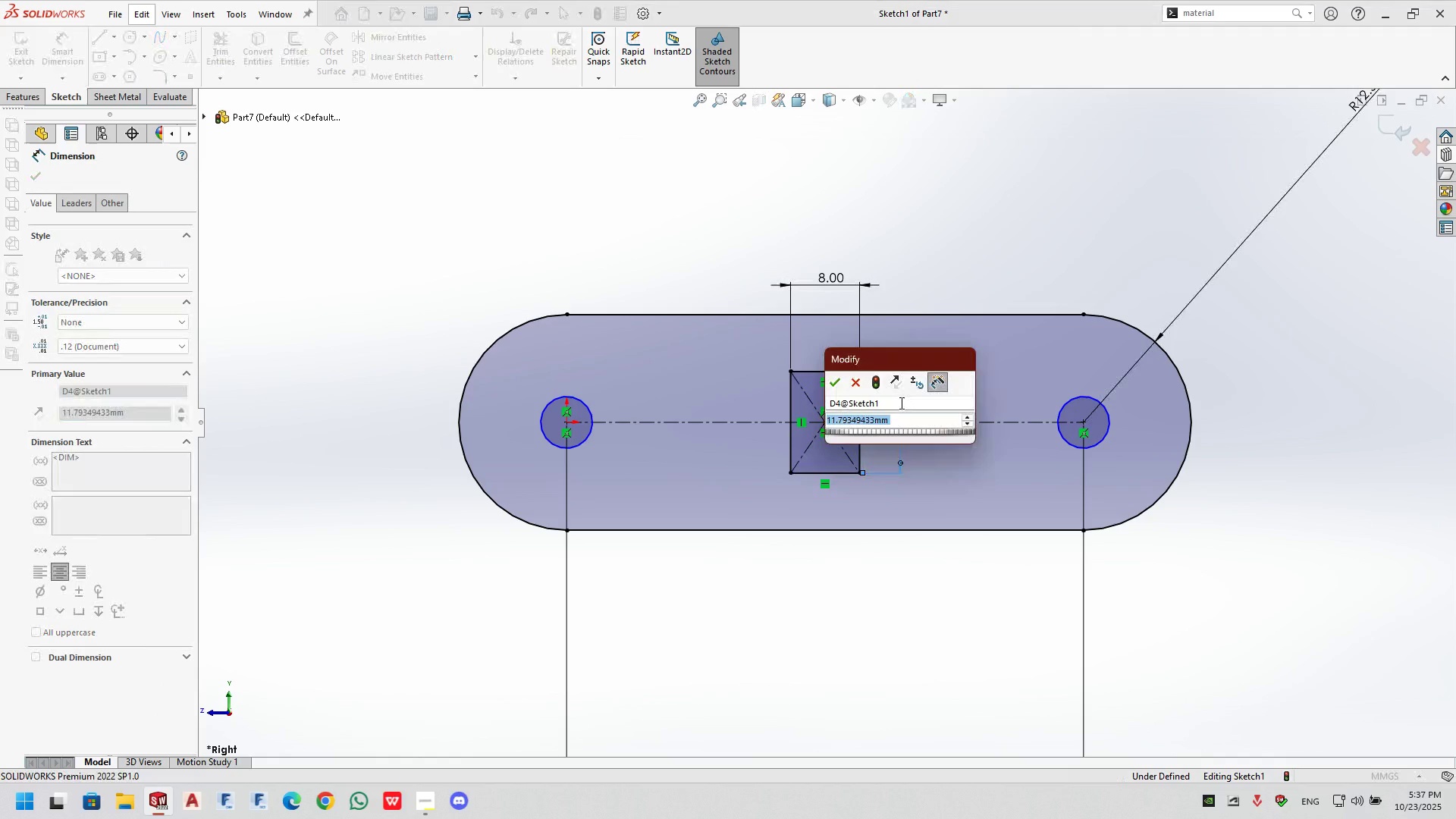 
key(Numpad8)
 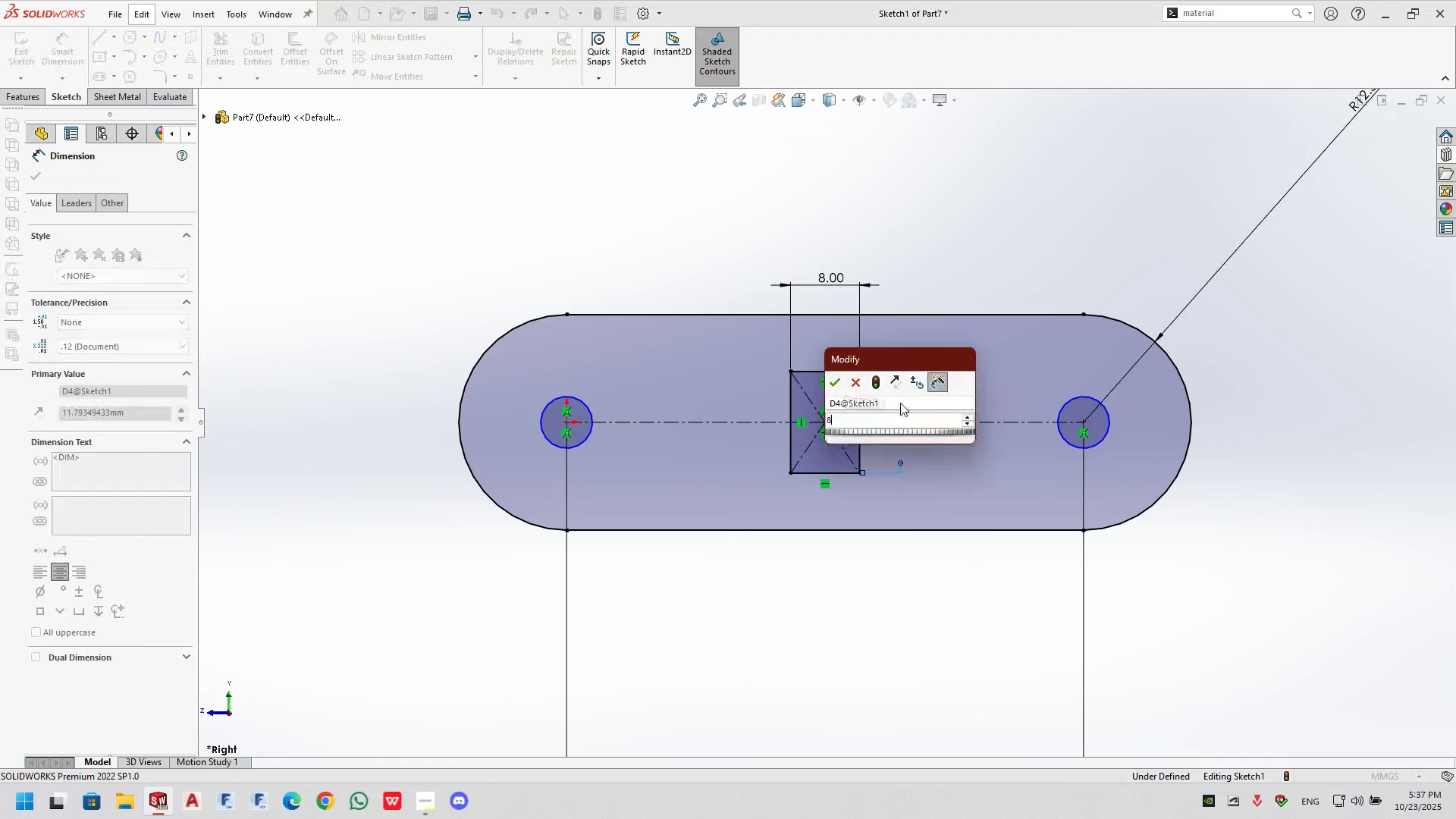 
key(NumpadEnter)
 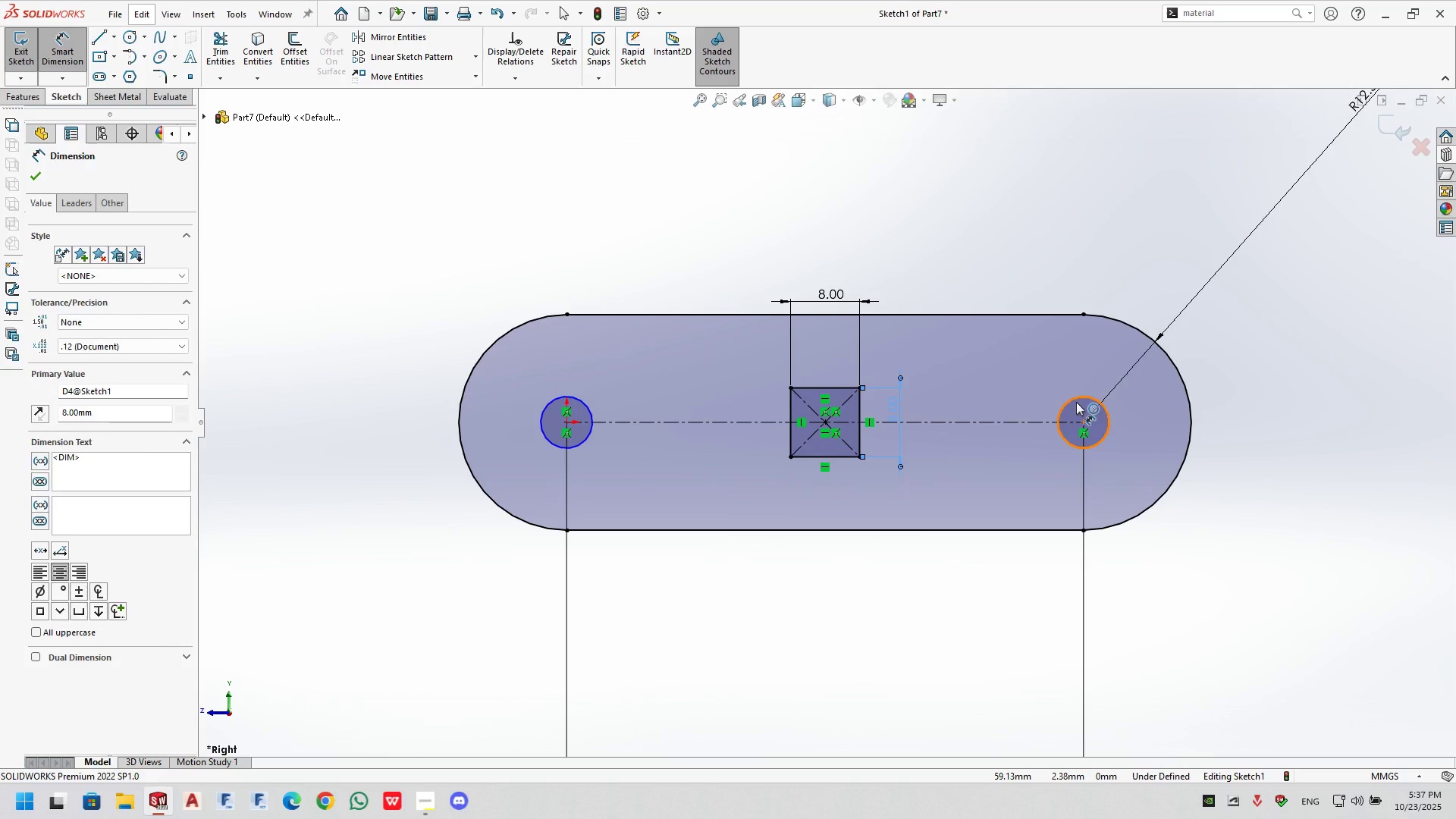 
double_click([1156, 249])
 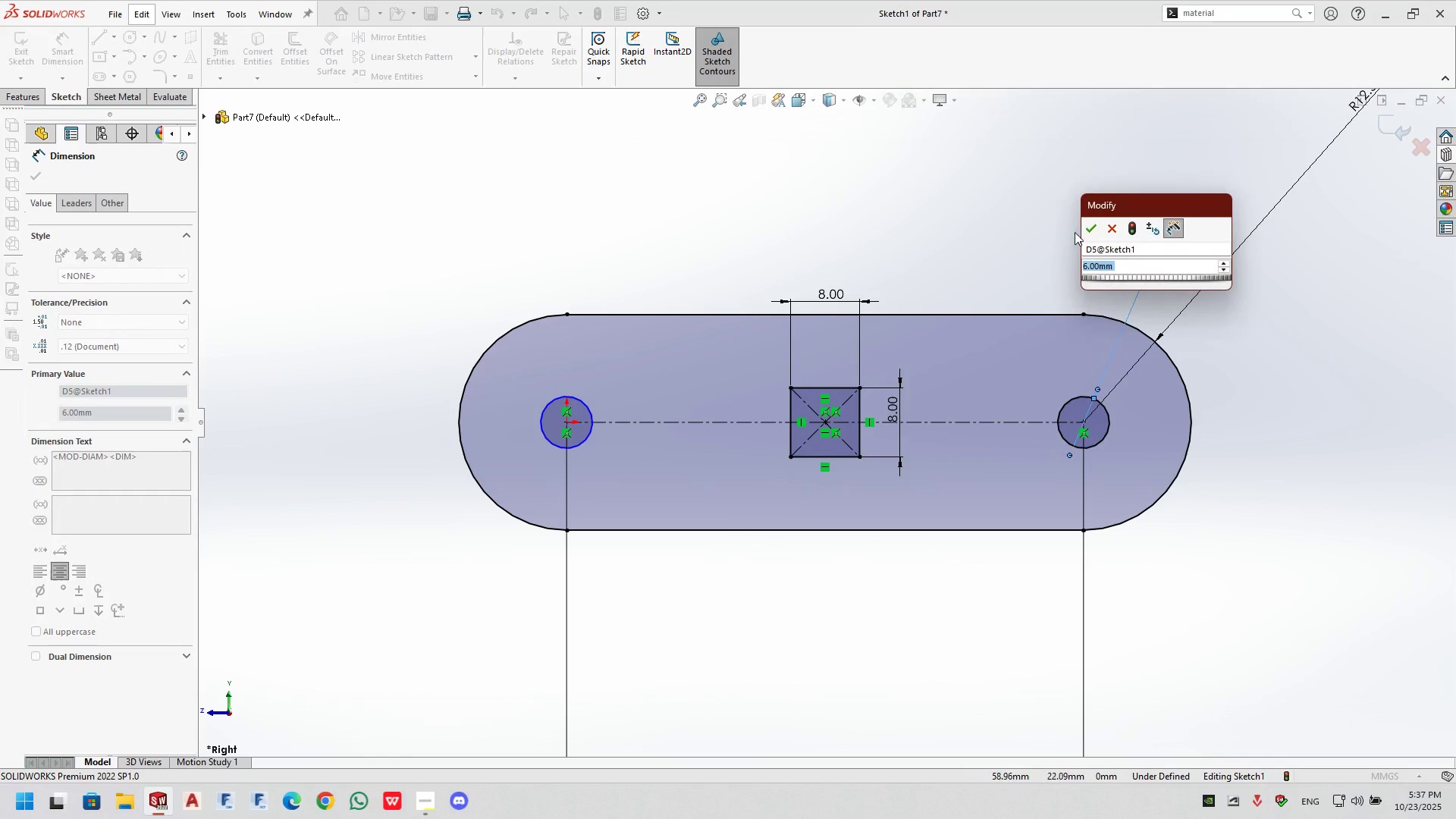 
left_click([1094, 234])
 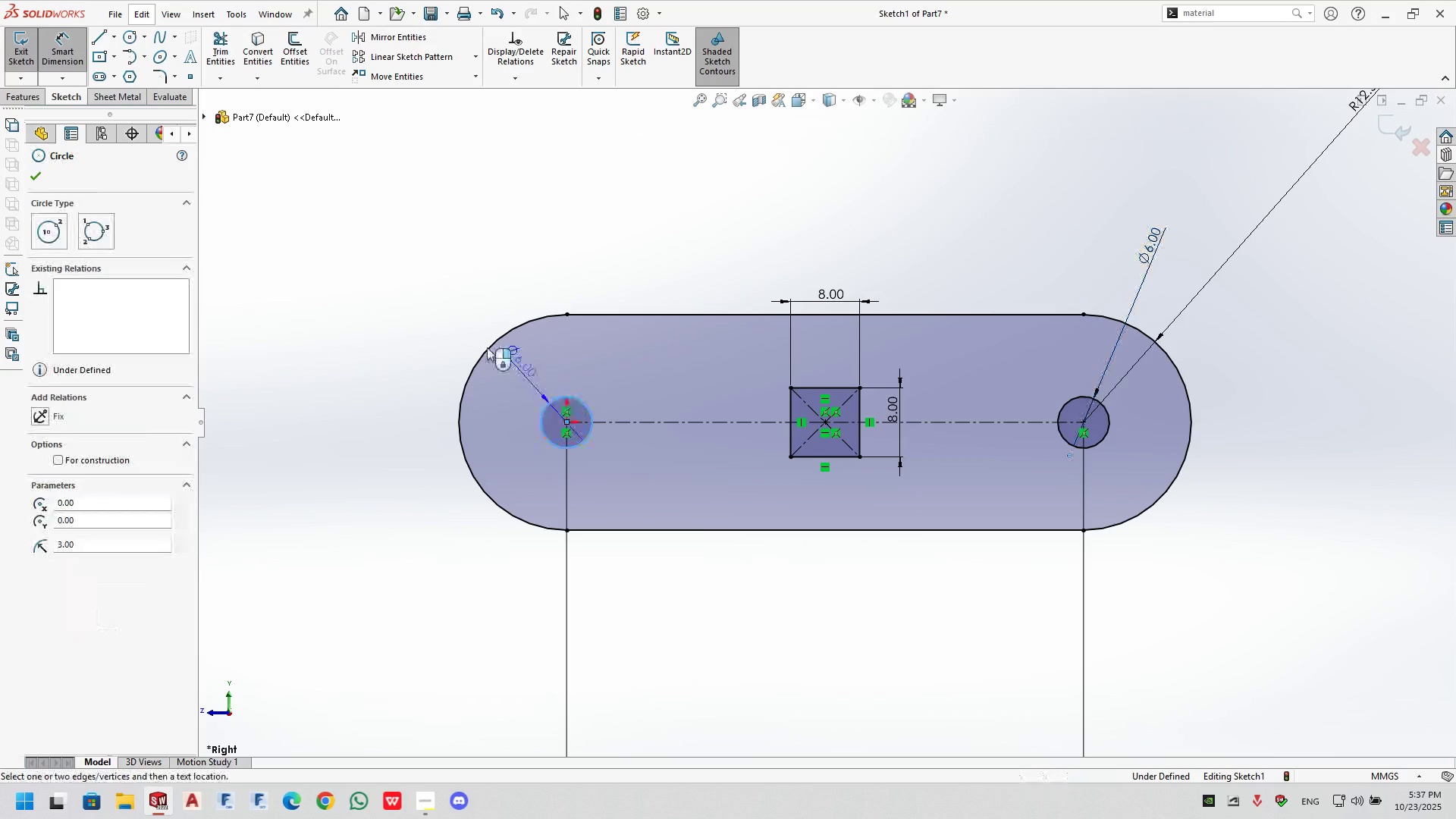 
double_click([481, 335])
 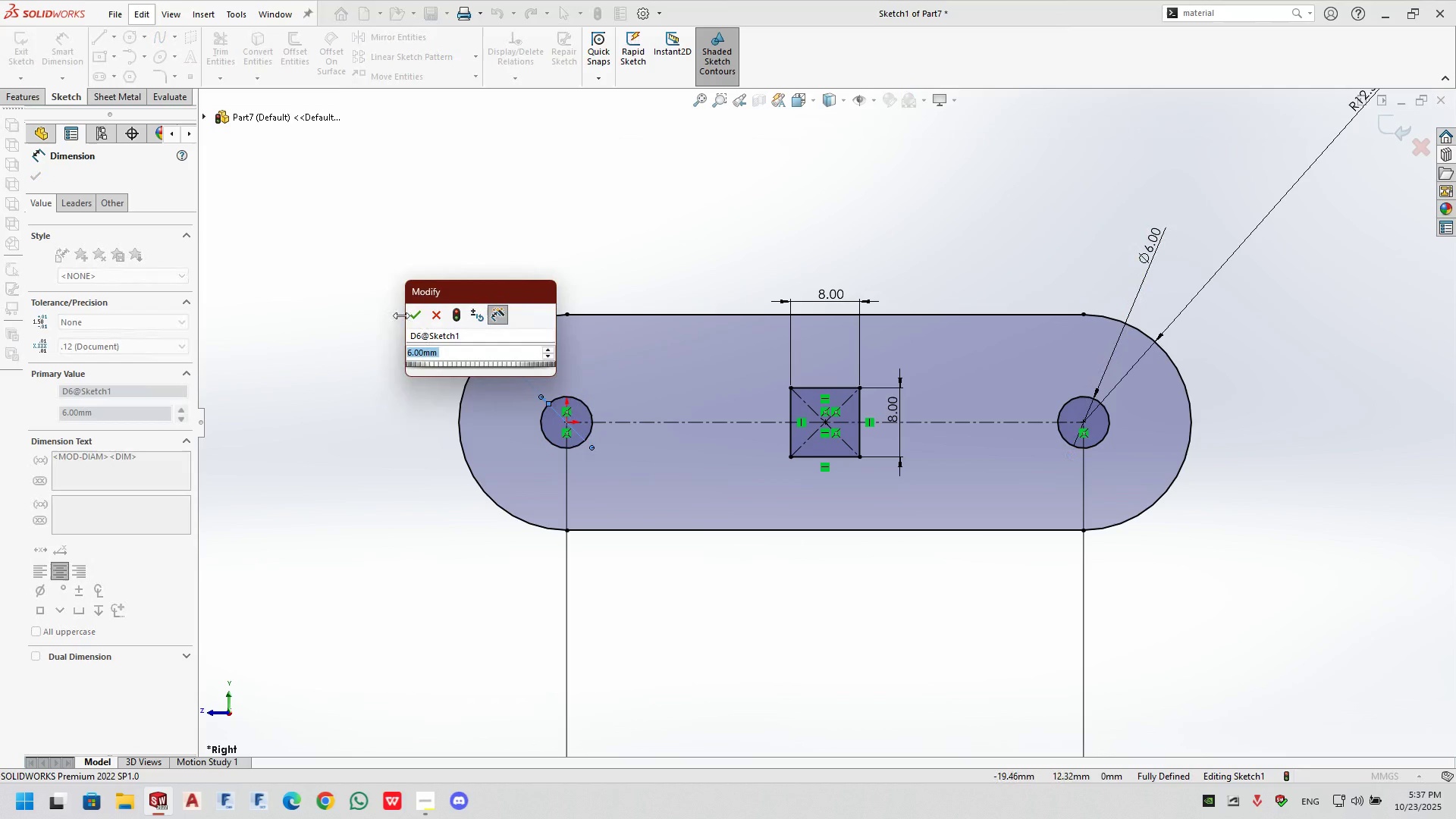 
left_click([405, 315])
 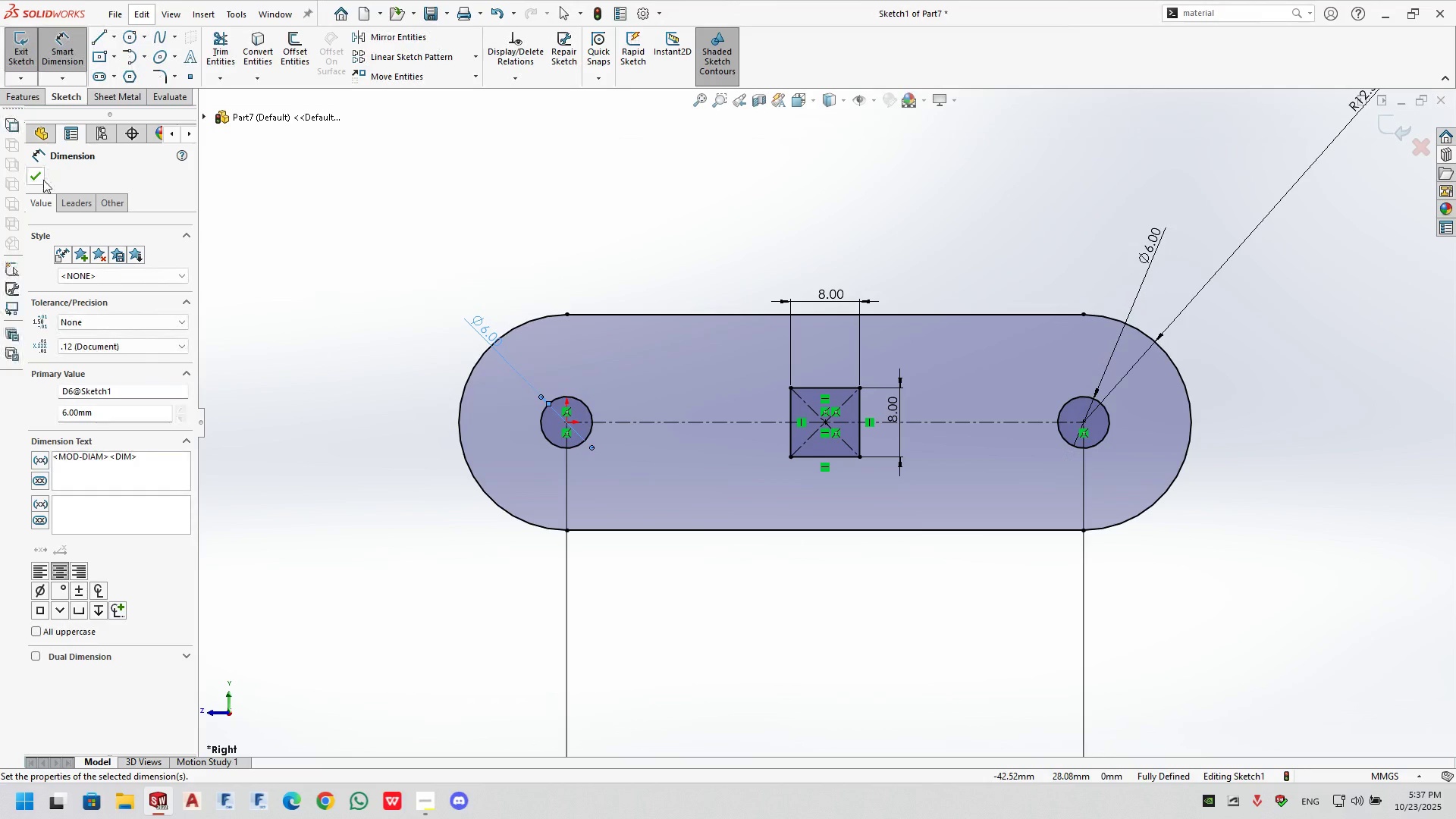 
left_click([43, 180])
 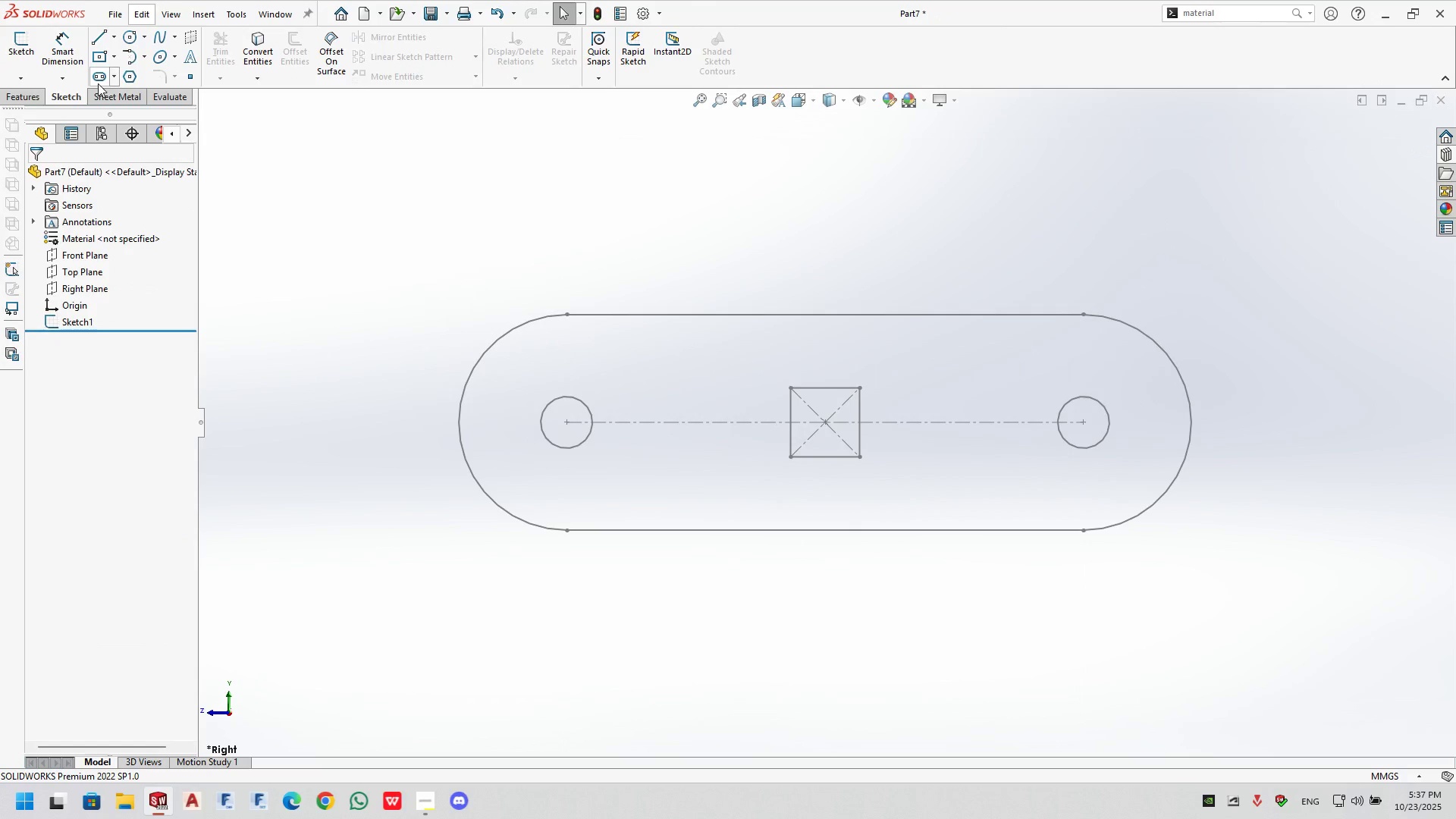 
double_click([29, 62])
 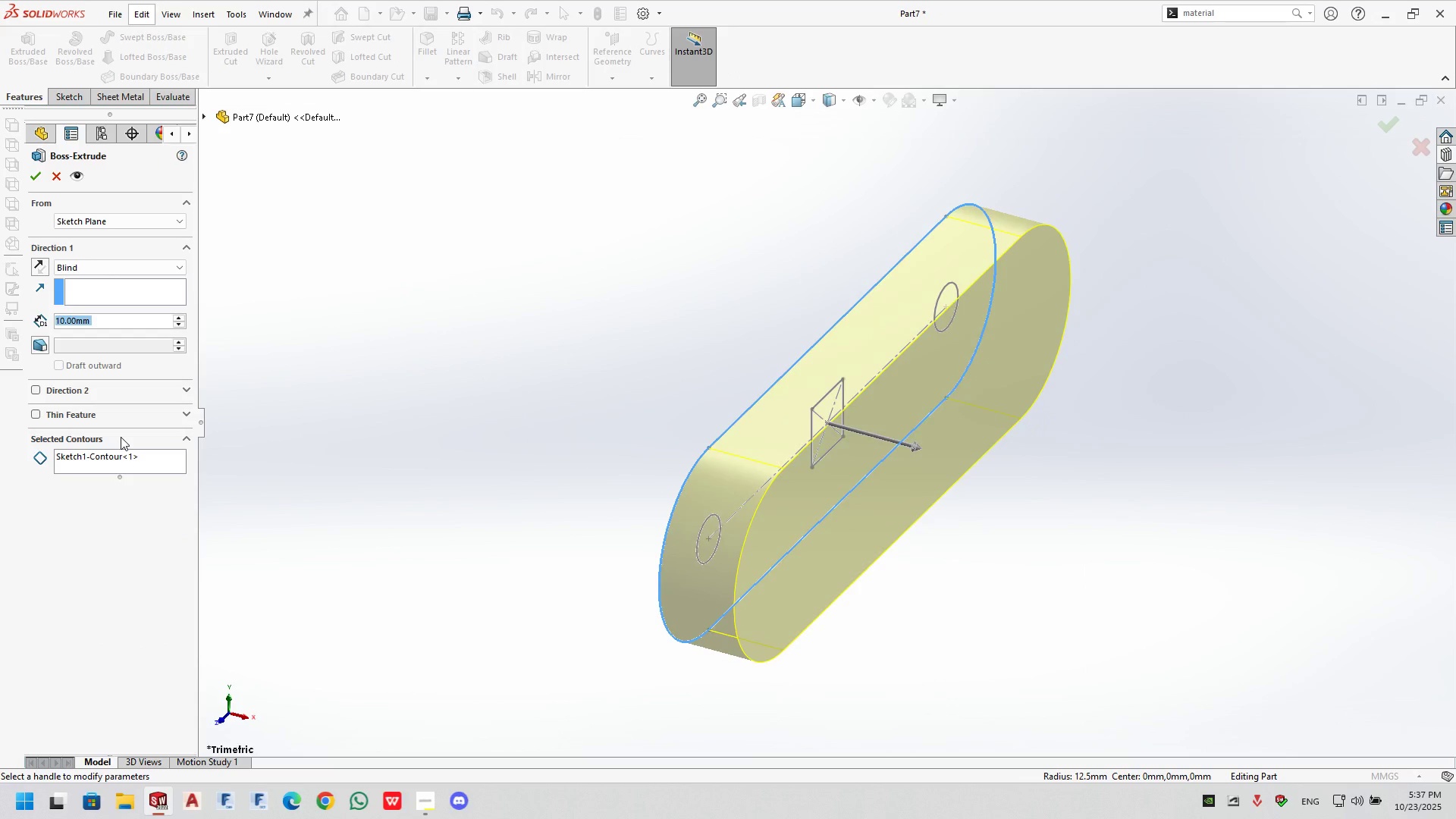 
key(Numpad2)
 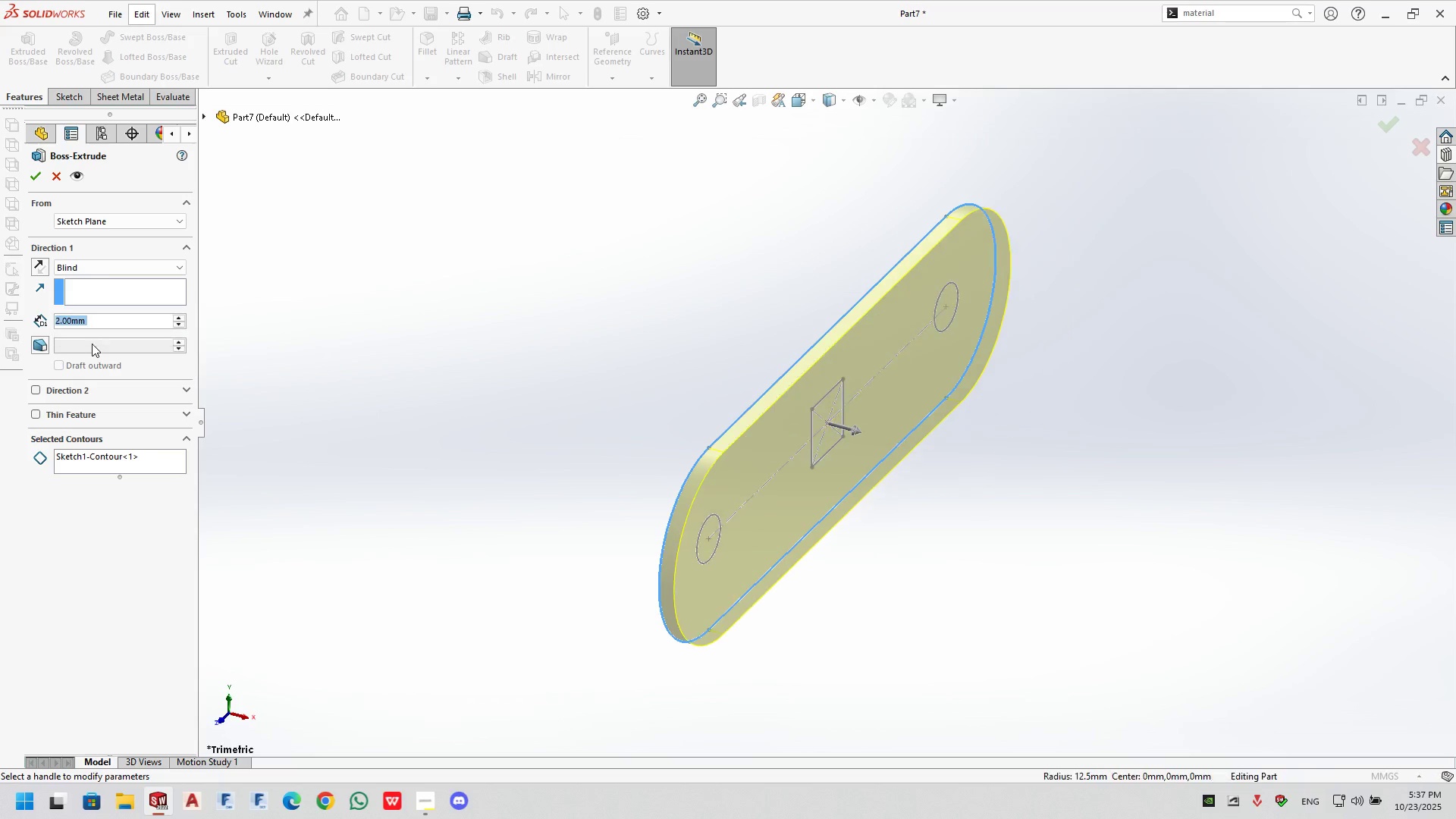 
key(NumpadEnter)
 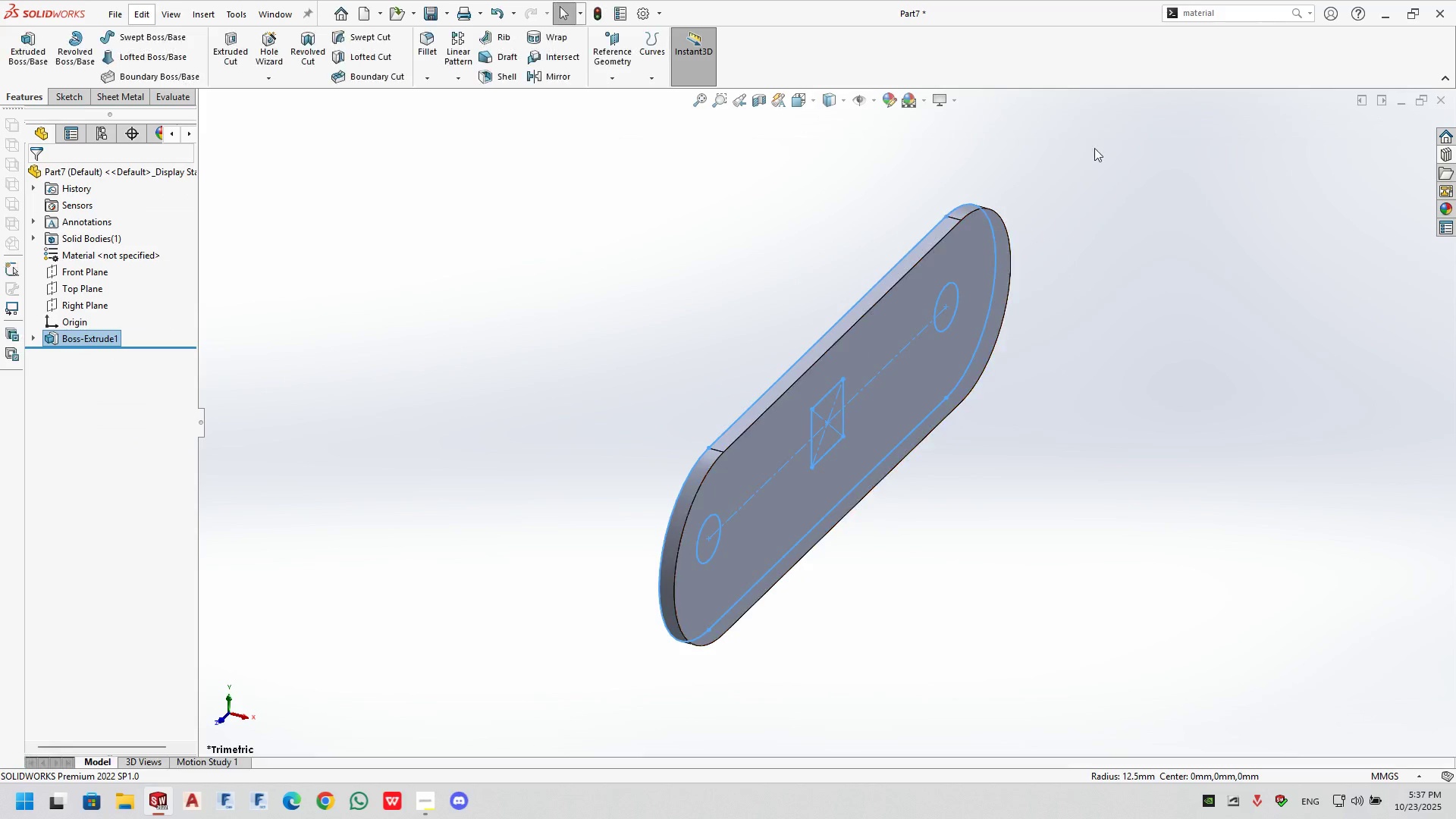 
left_click([1235, 17])
 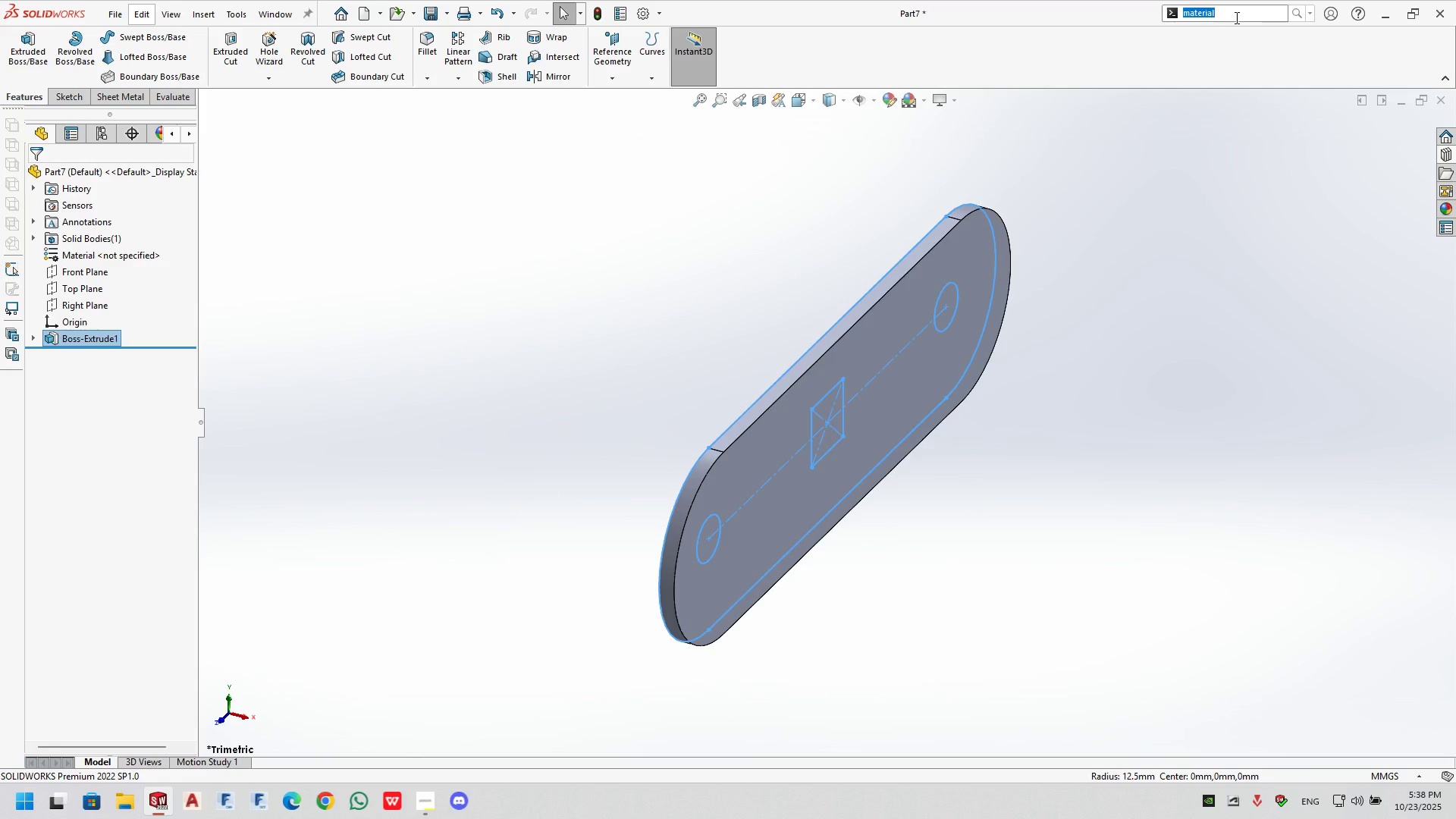 
key(ArrowRight)
 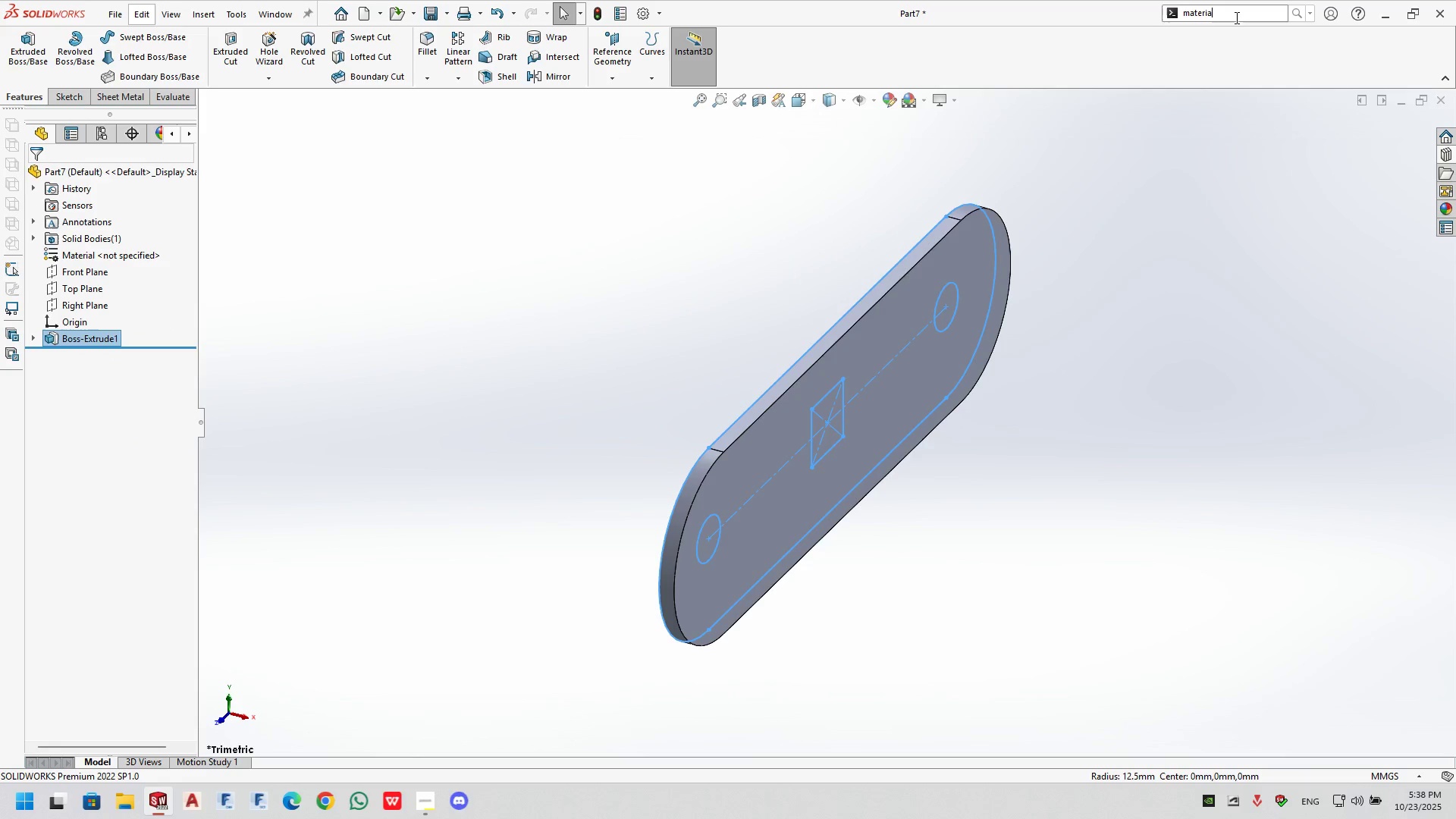 
key(Backspace)
 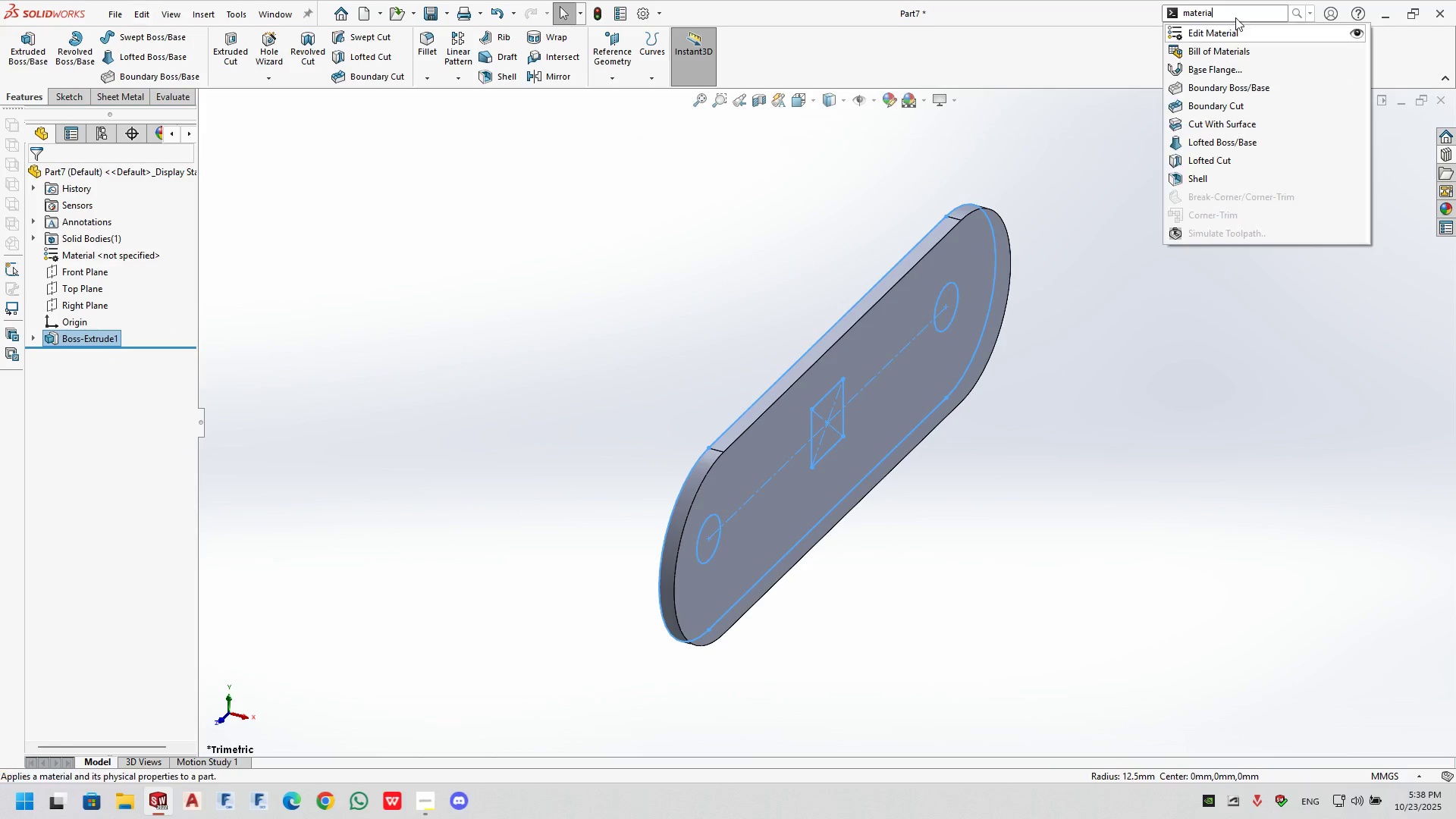 
key(L)
 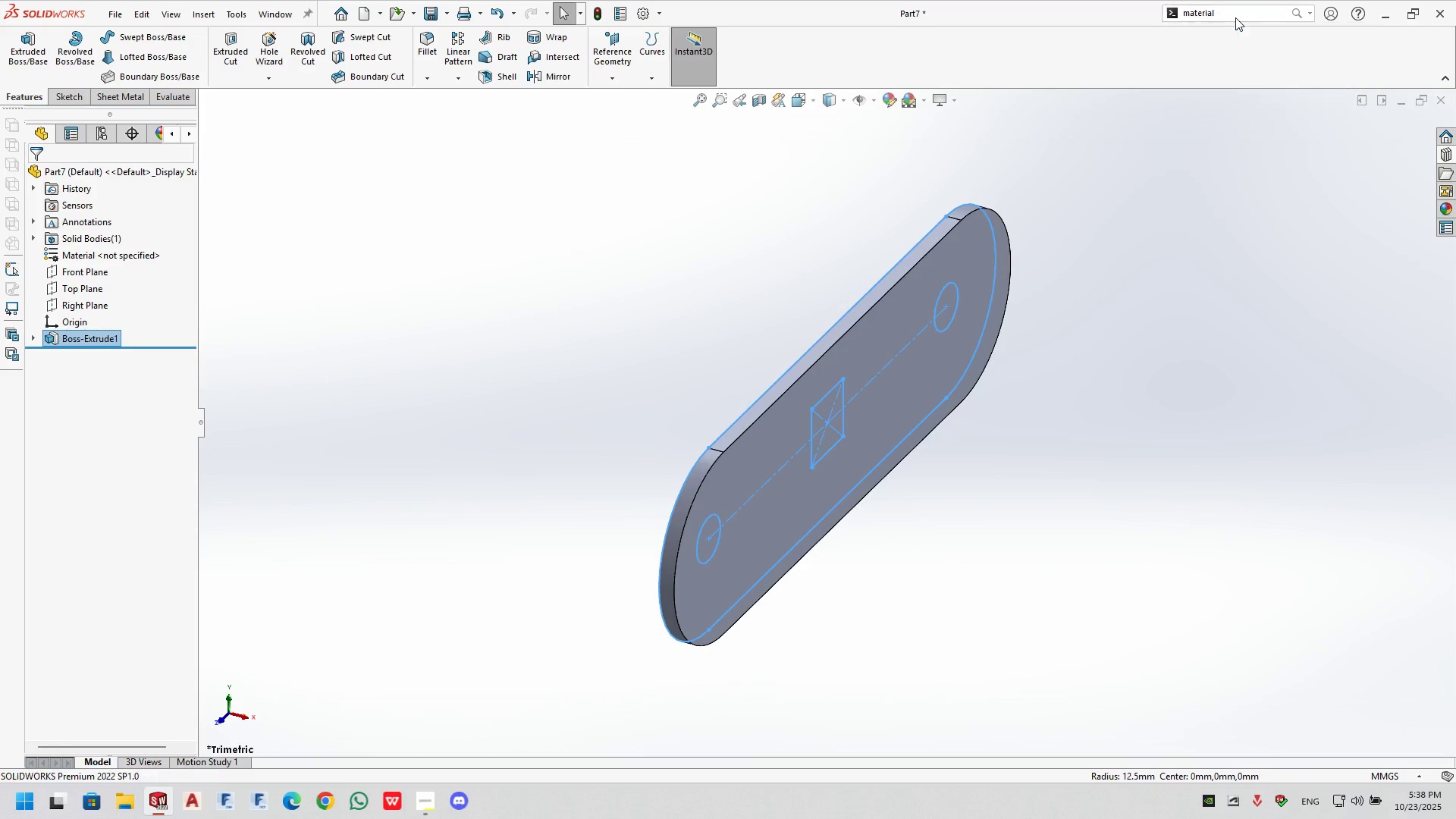 
key(Enter)
 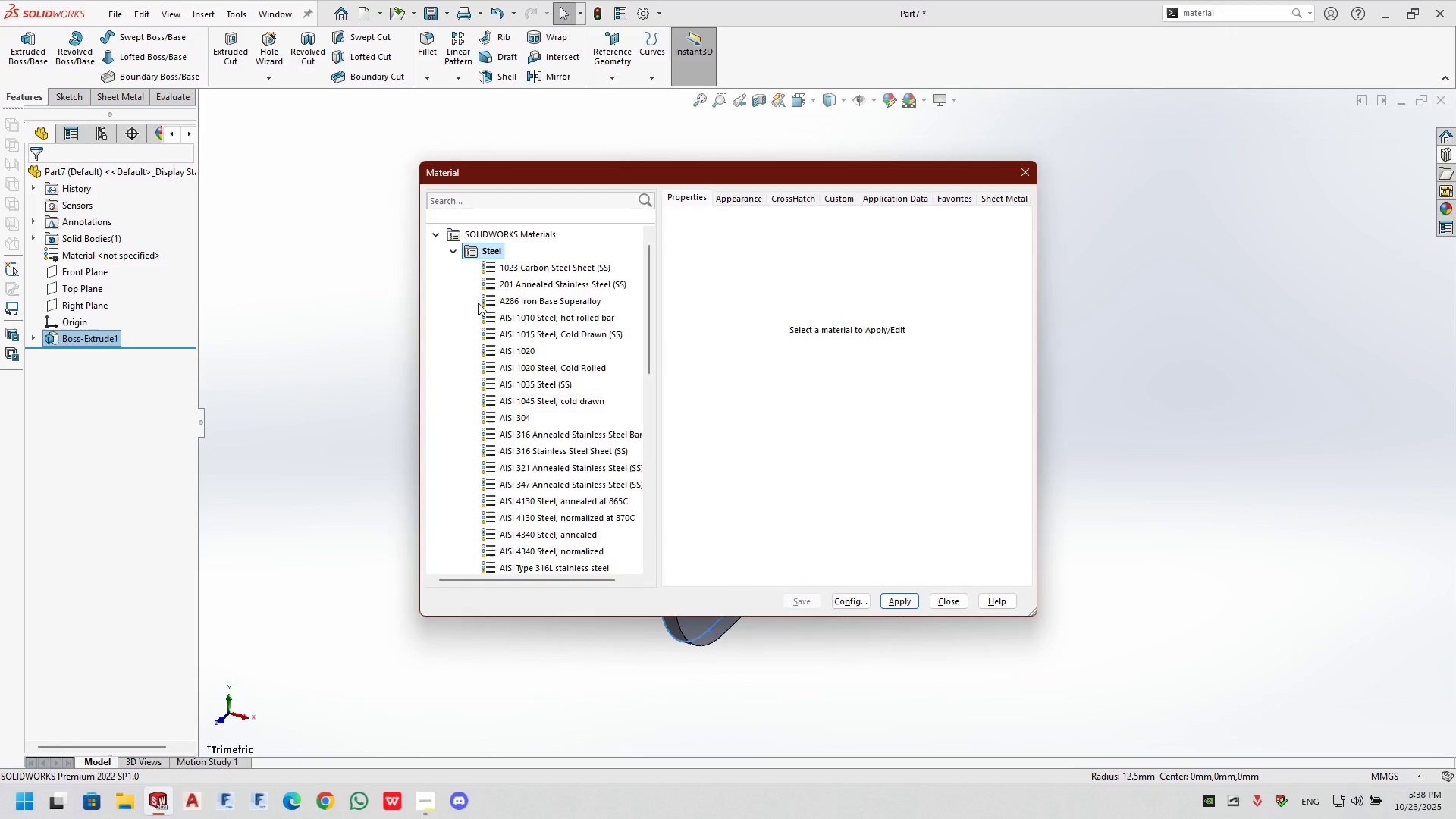 
scroll: coordinate [469, 359], scroll_direction: down, amount: 4.0
 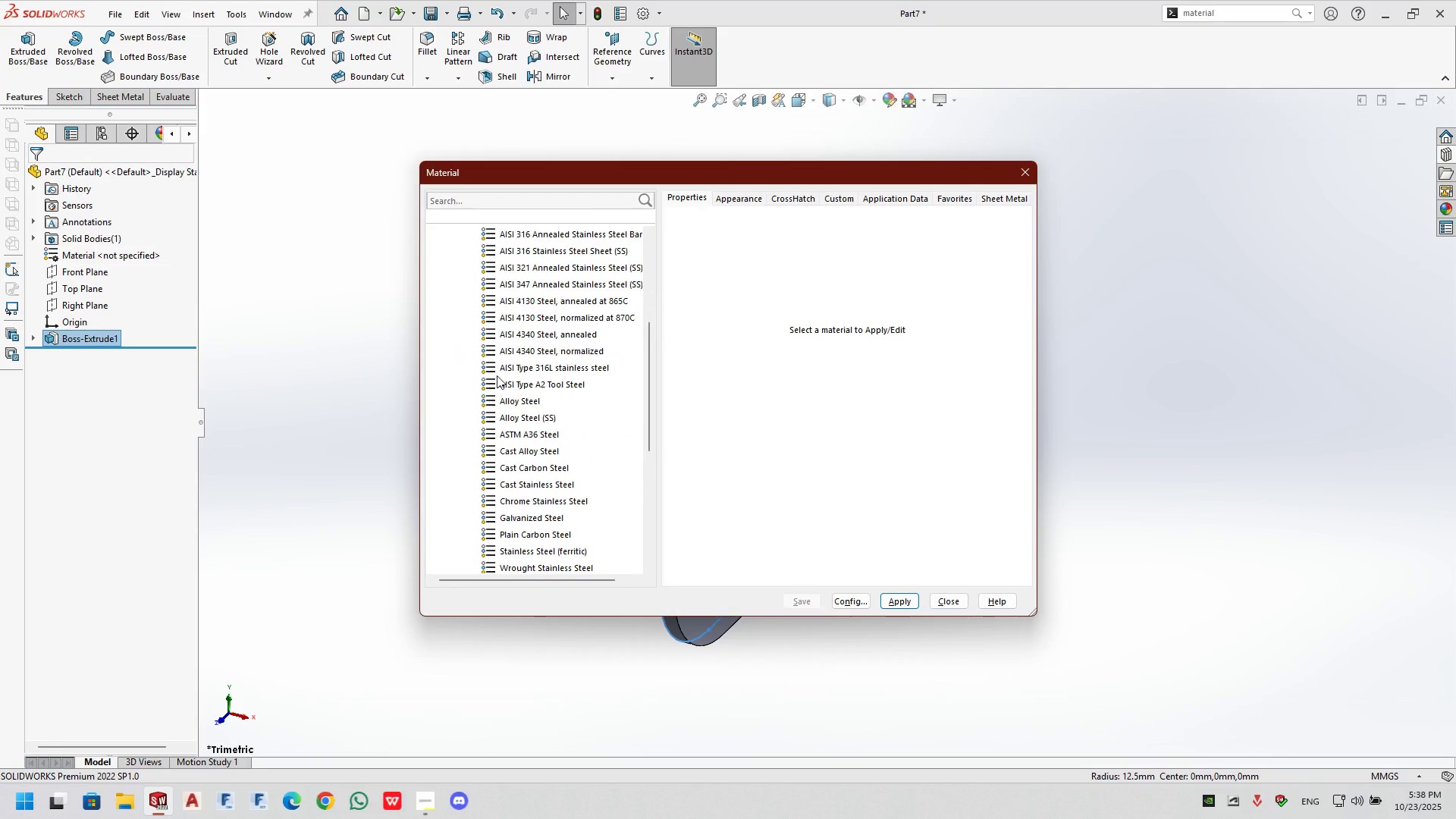 
scroll: coordinate [497, 375], scroll_direction: up, amount: 10.0
 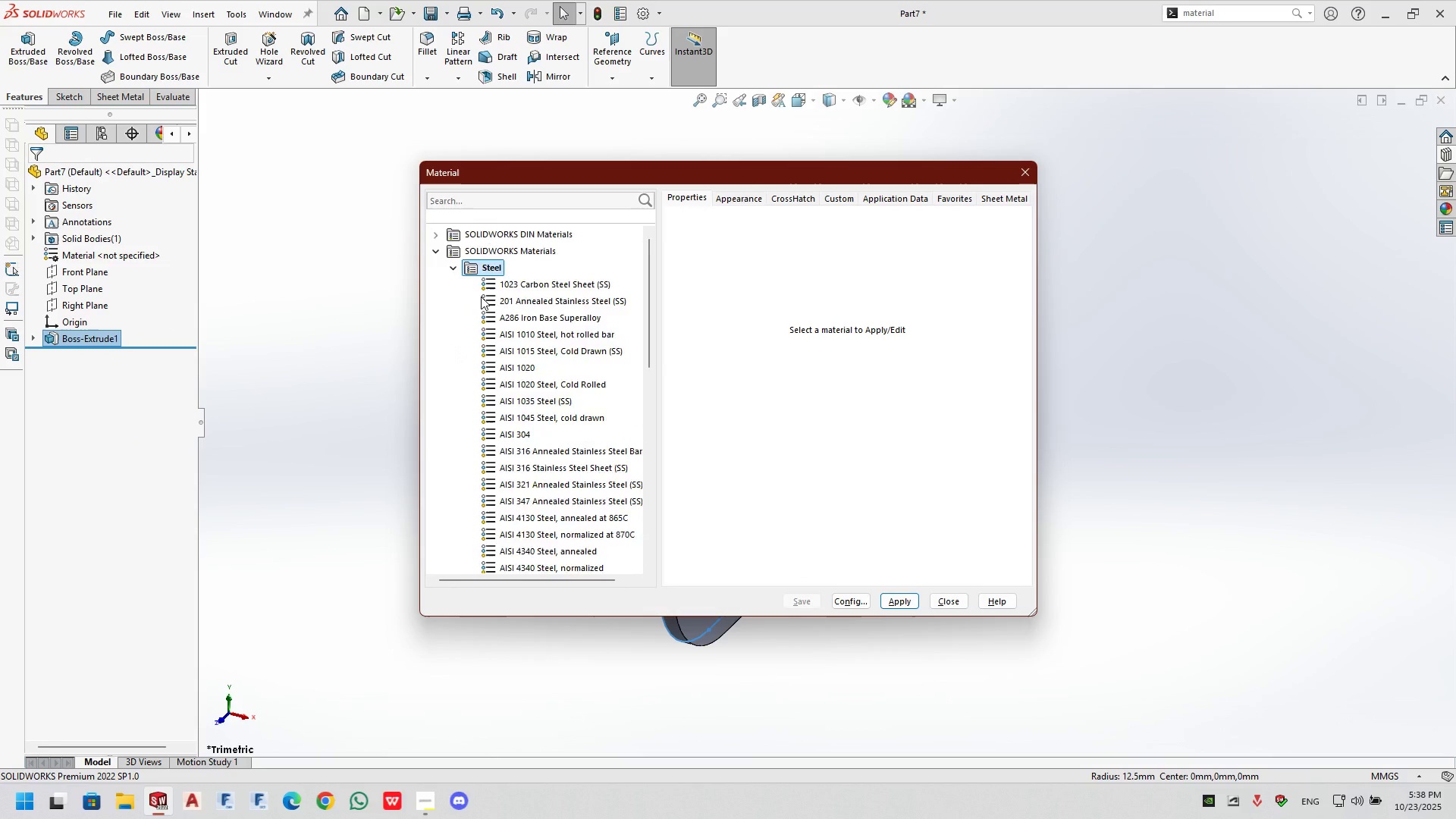 
scroll: coordinate [497, 347], scroll_direction: down, amount: 5.0
 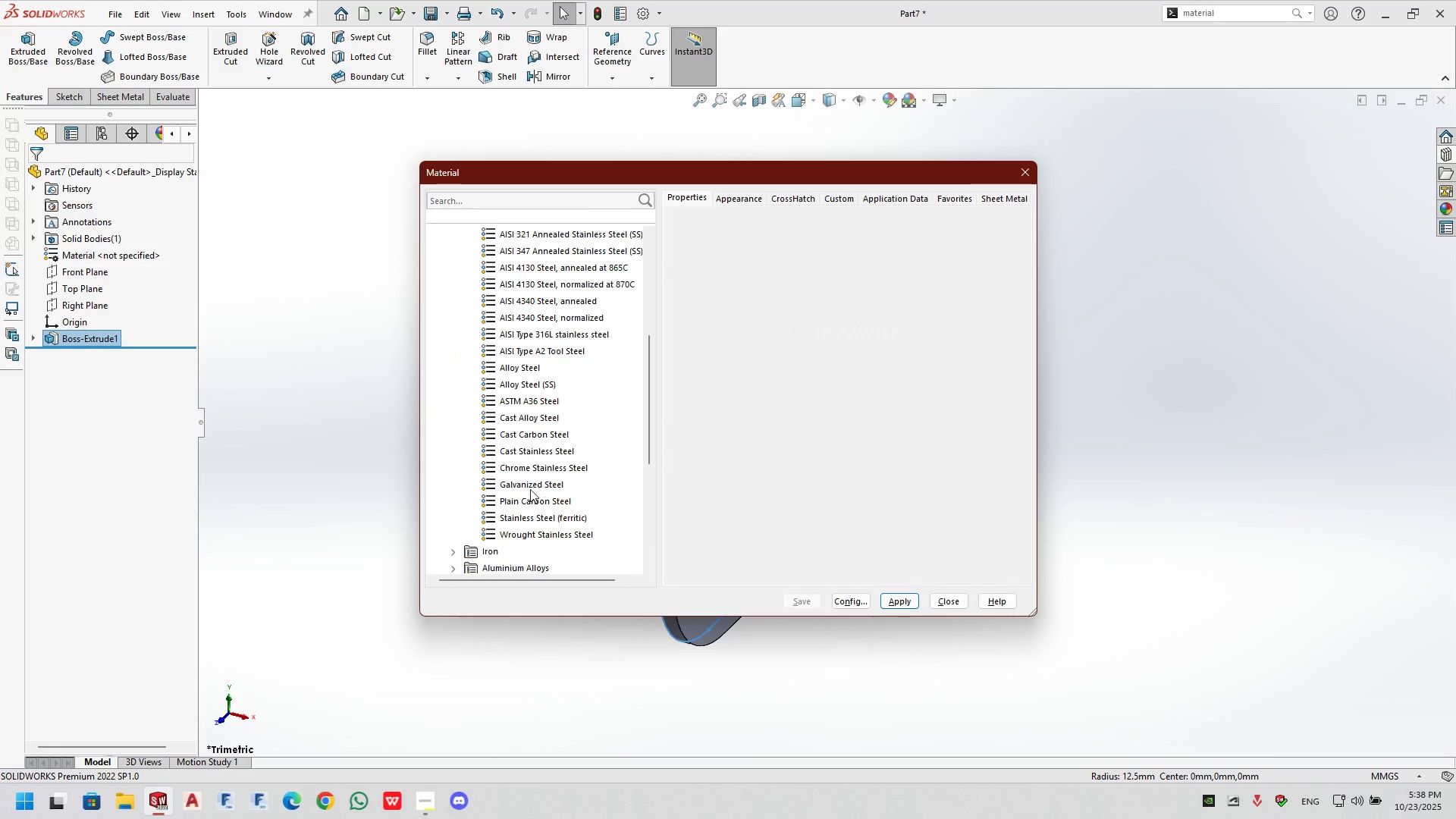 
double_click([530, 489])
 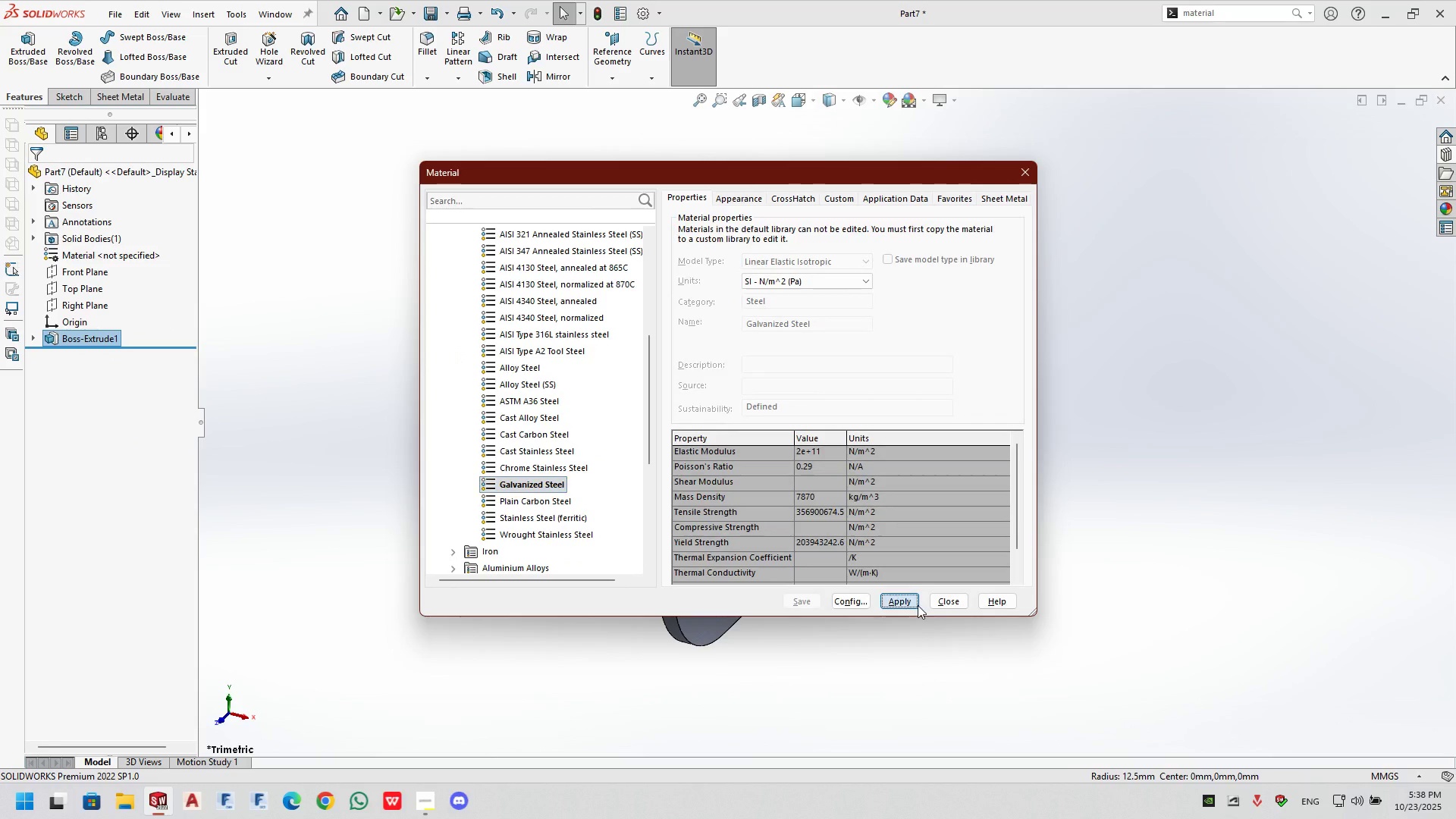 
triple_click([918, 605])
 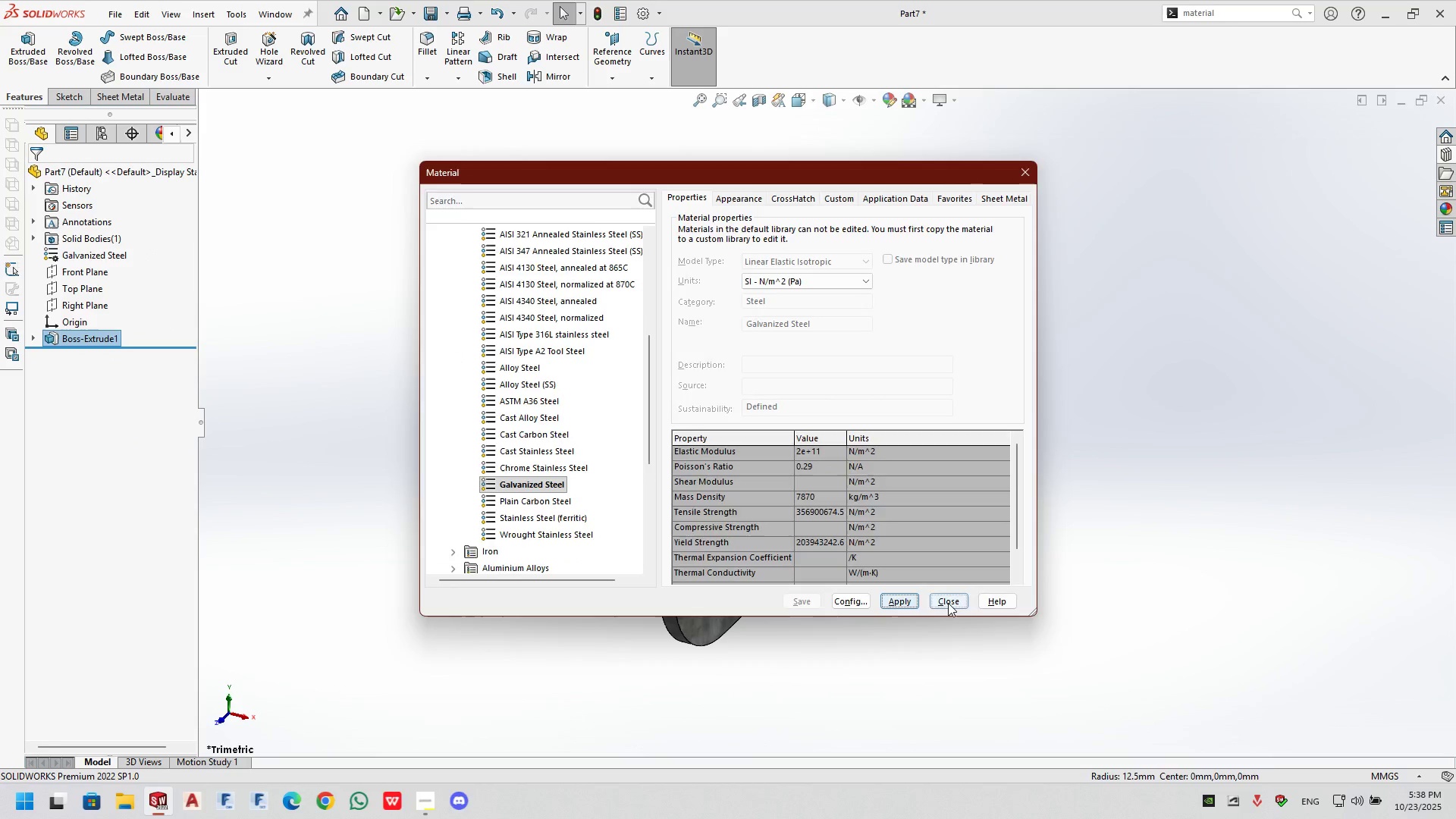 
triple_click([948, 603])
 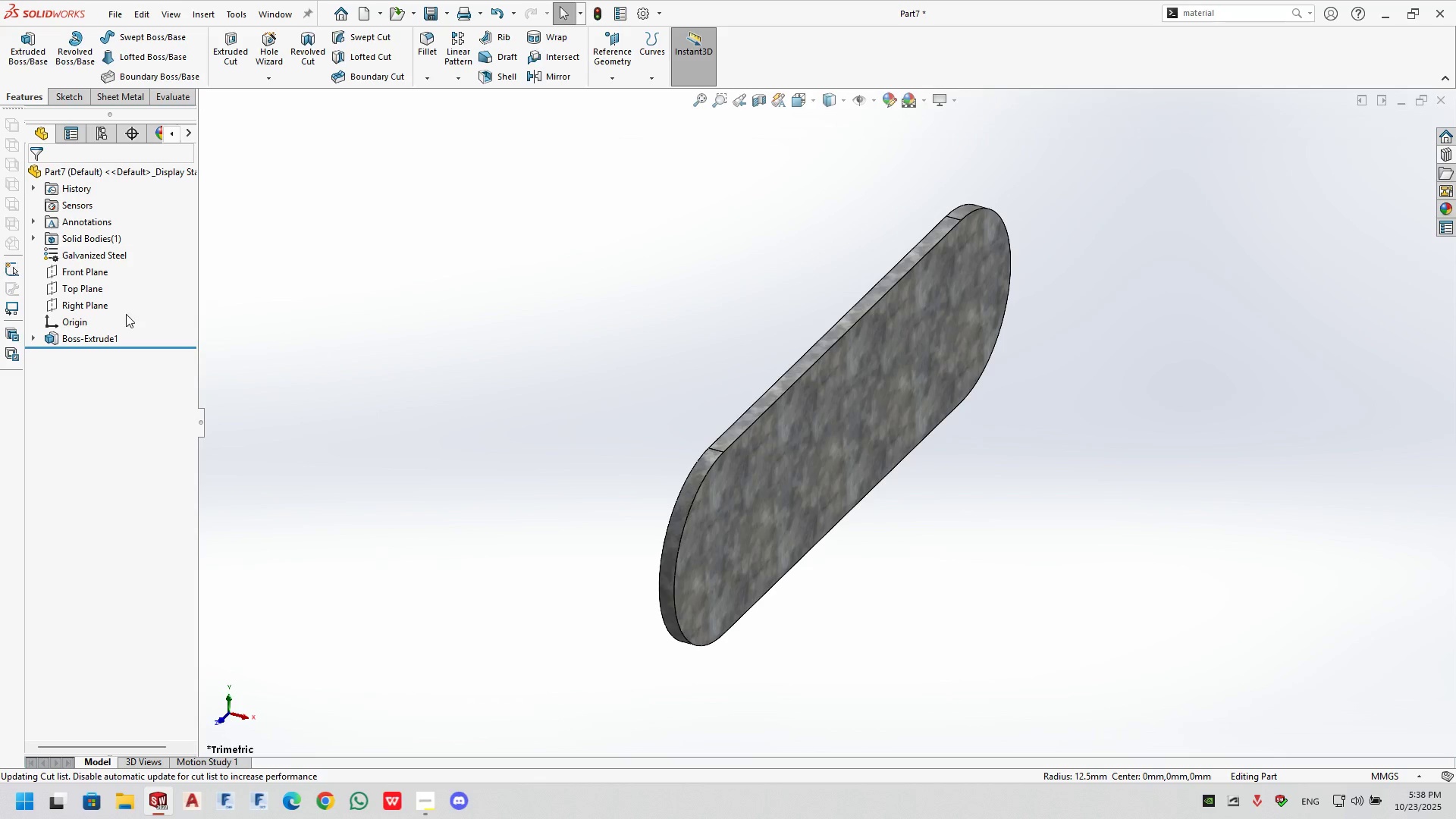 
left_click([75, 339])
 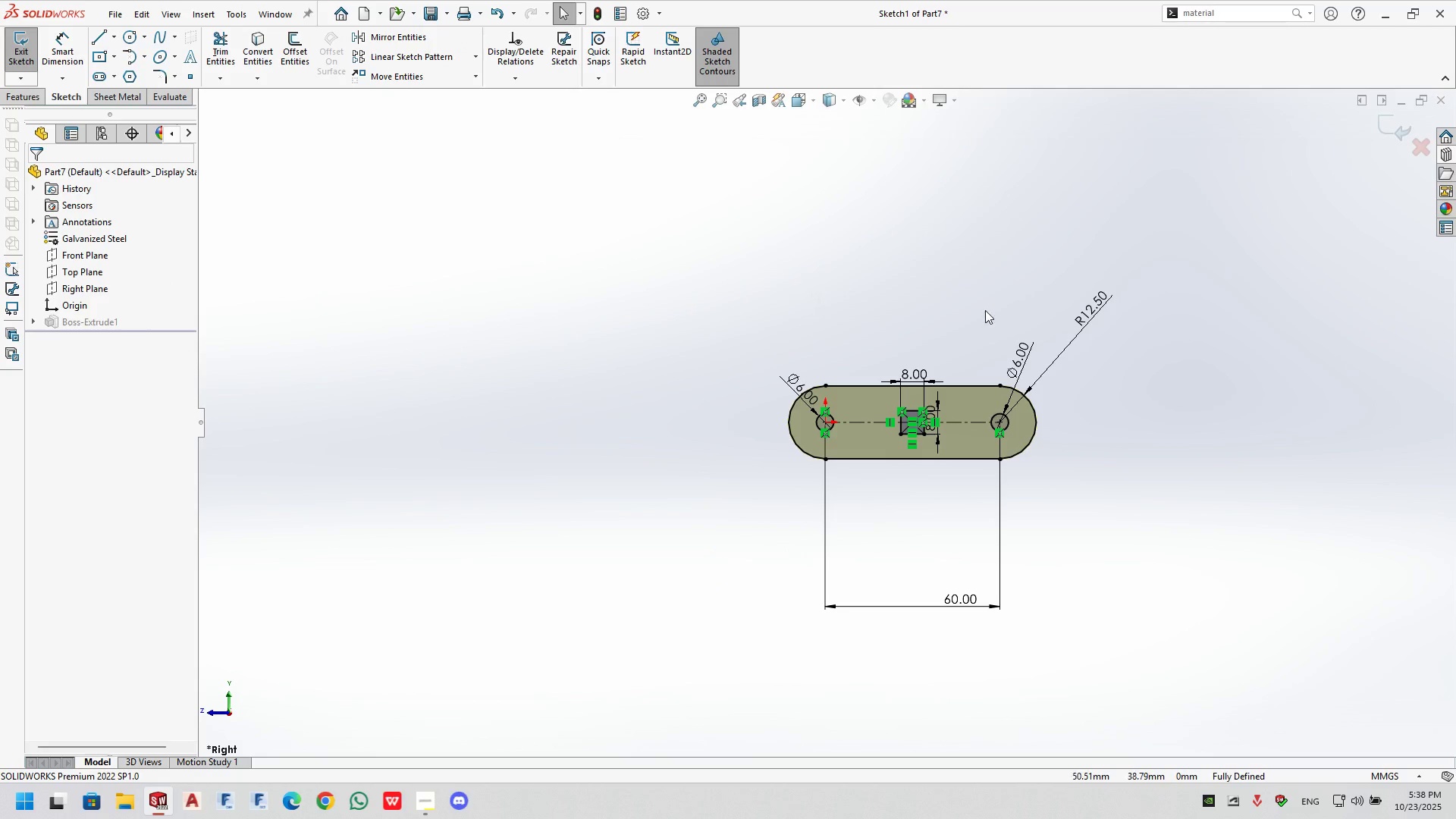 
left_click([1395, 122])
 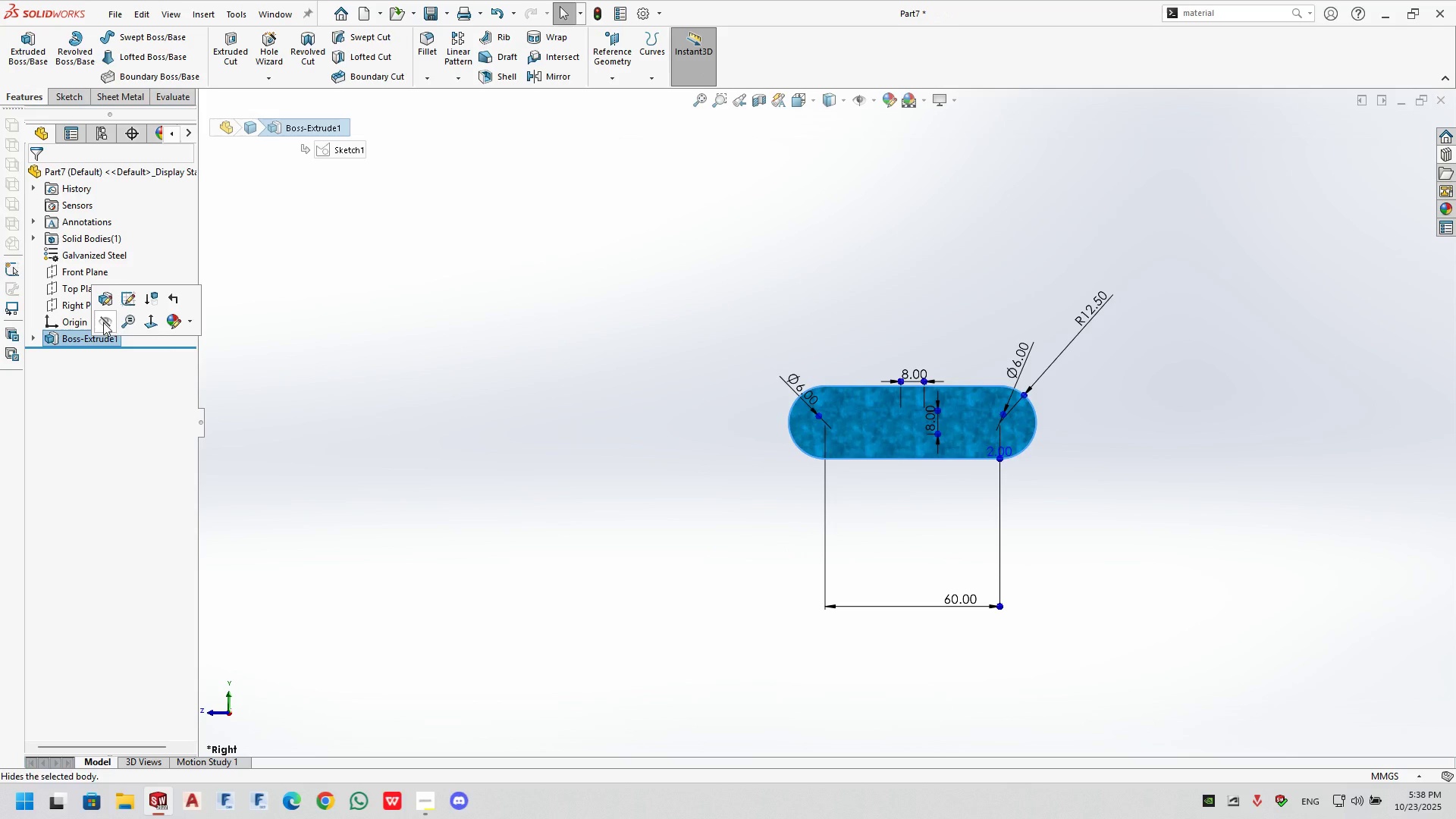 
double_click([111, 304])
 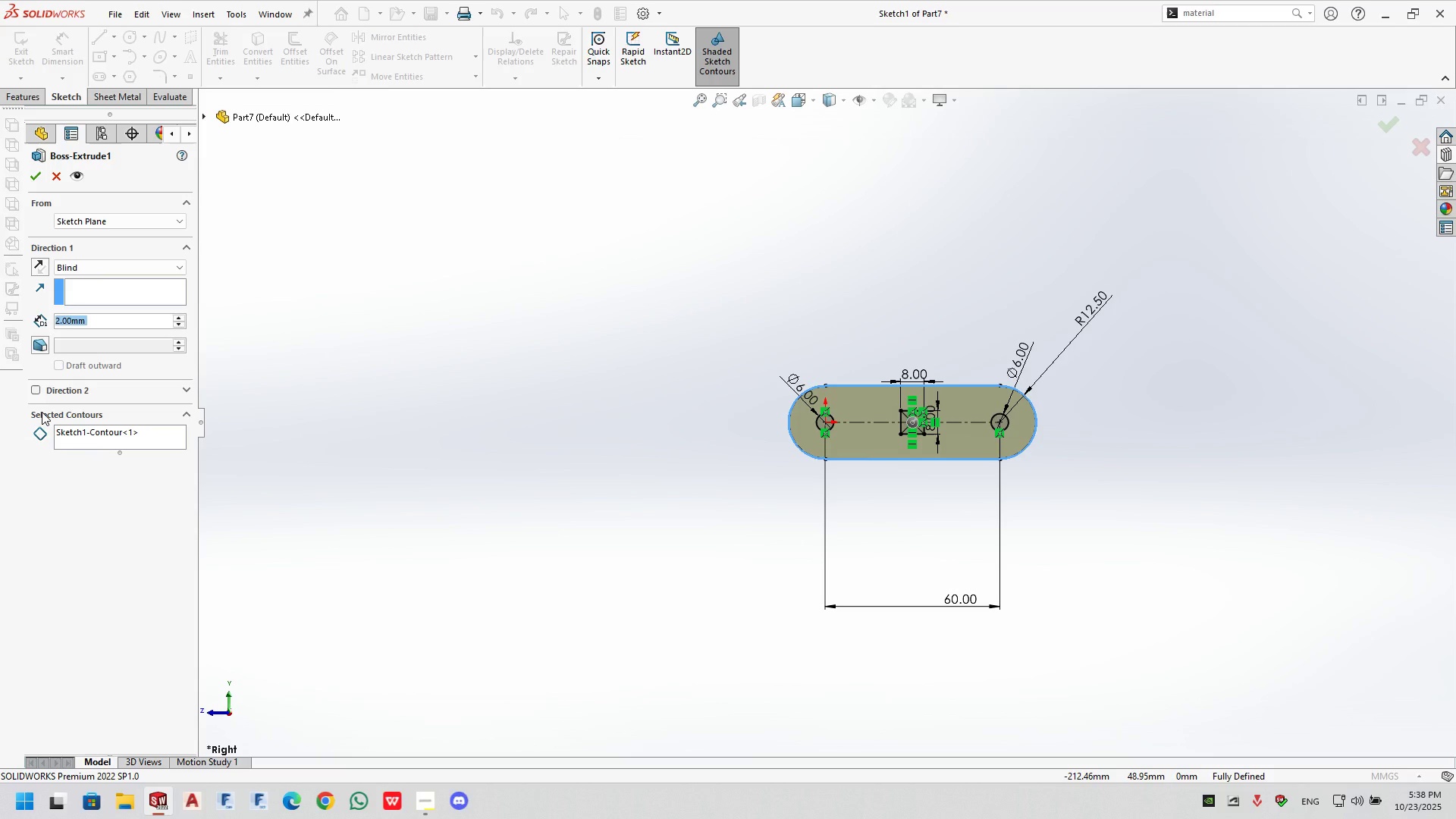 
wait(5.16)
 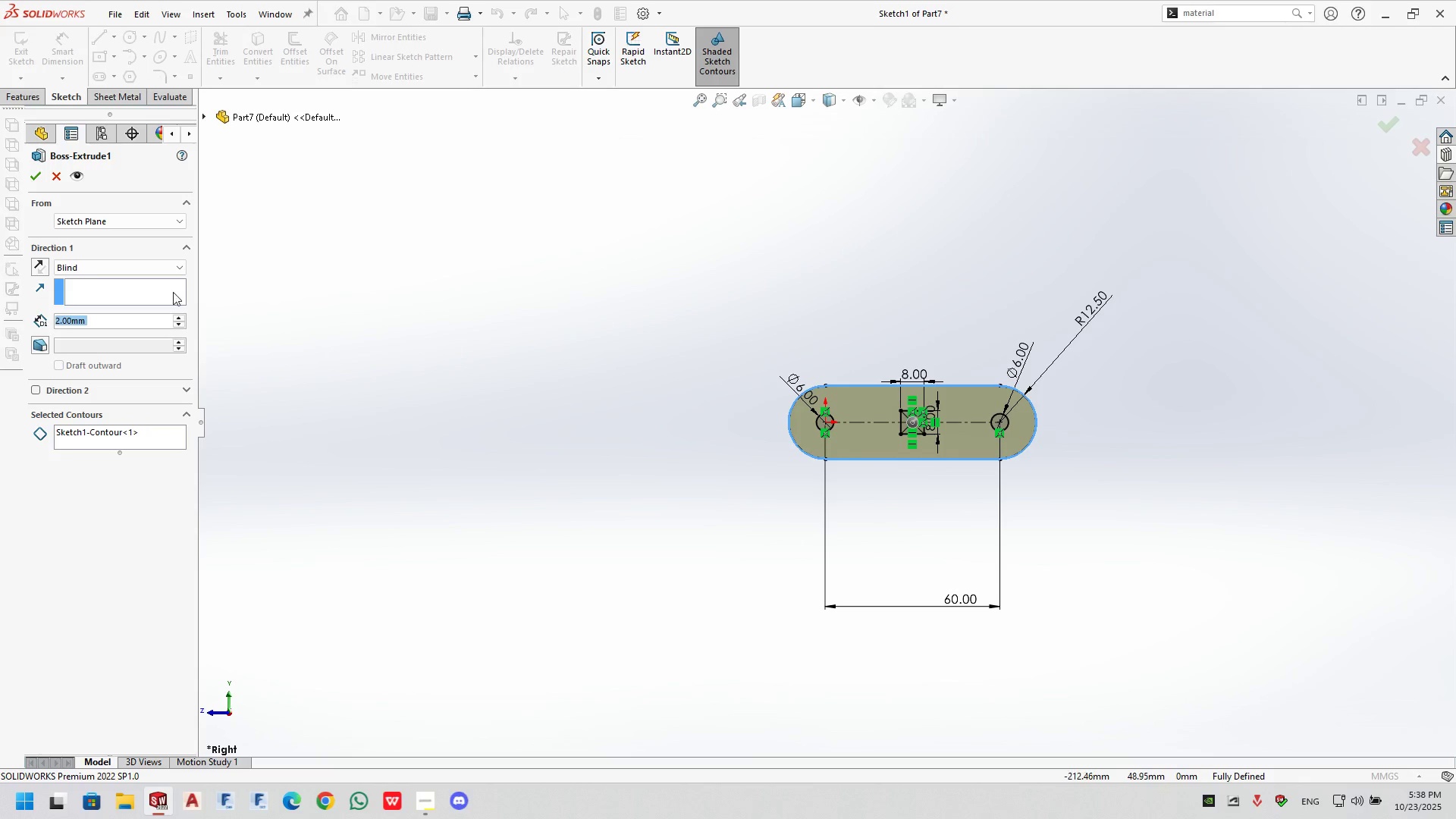 
left_click([52, 178])
 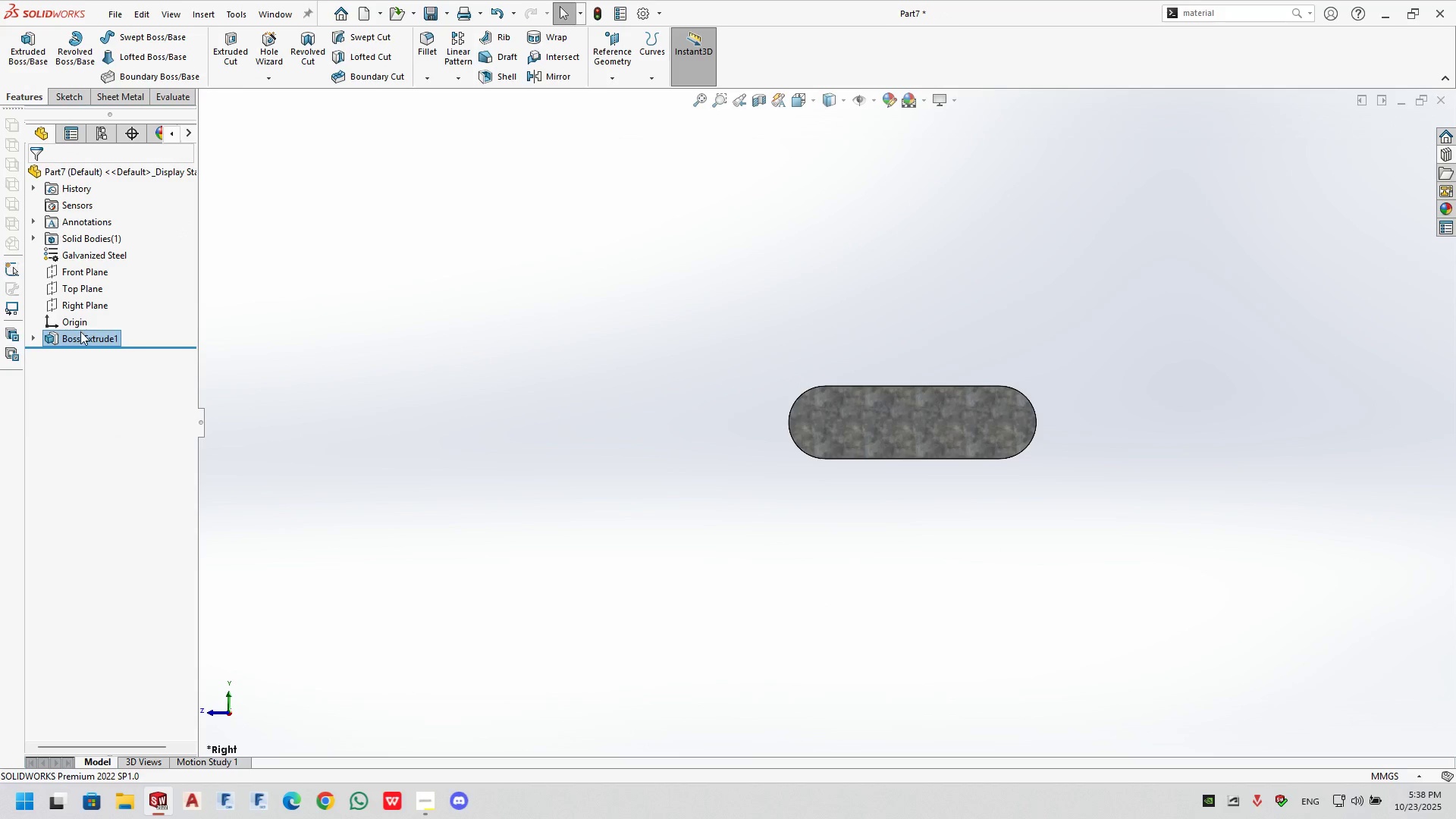 
left_click([80, 335])
 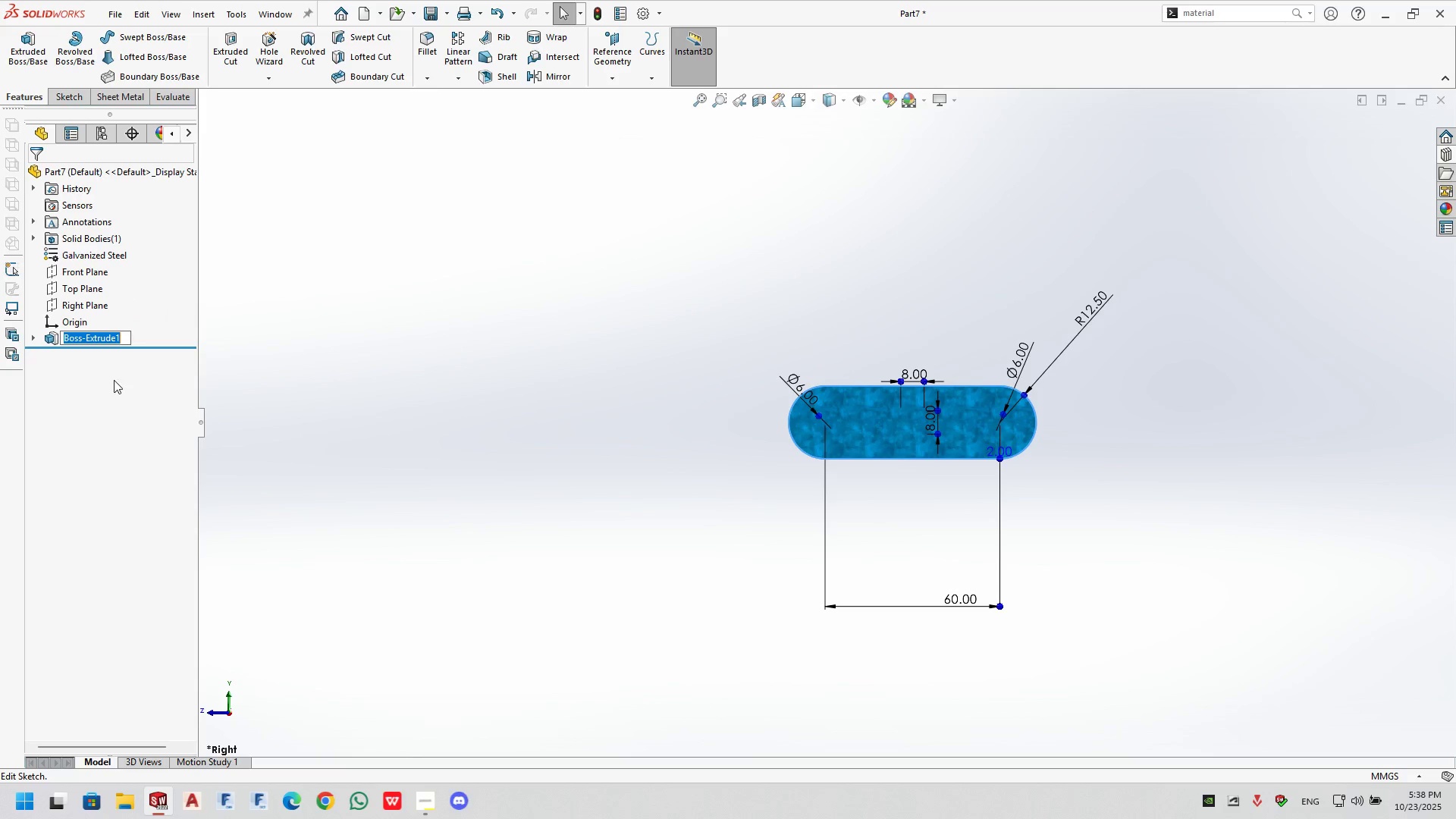 
left_click([102, 413])
 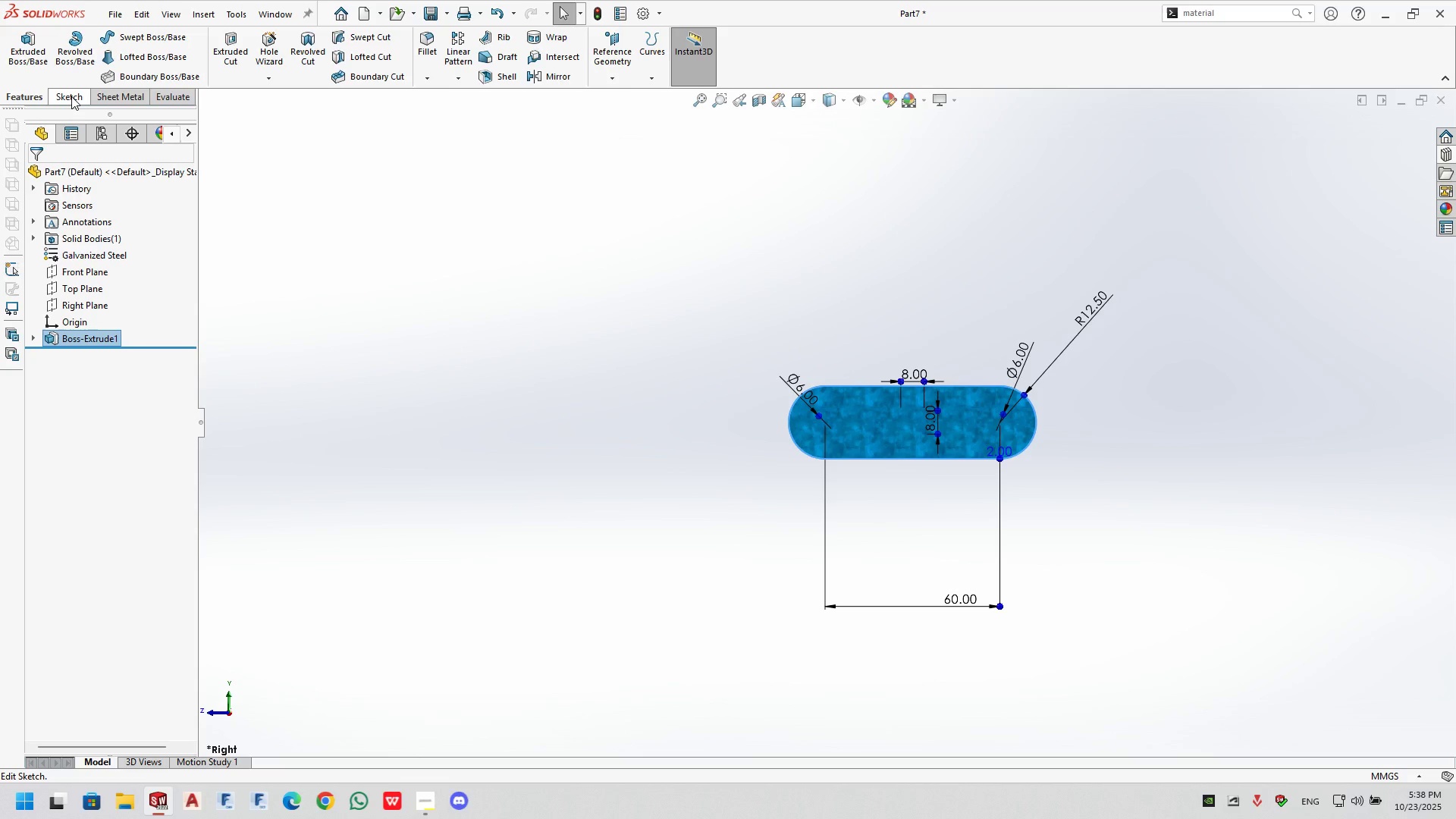 
left_click([71, 96])
 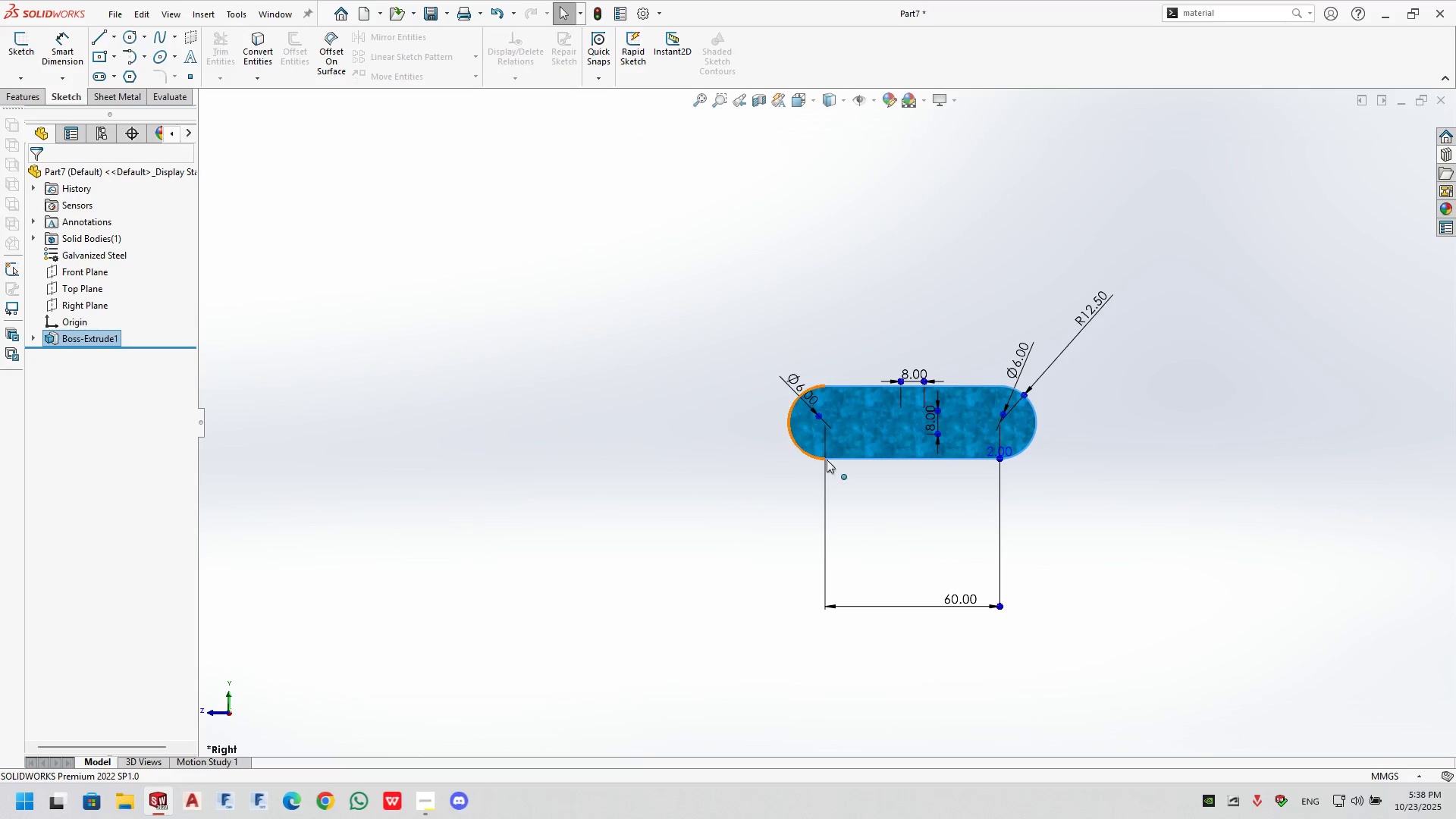 
left_click([665, 382])
 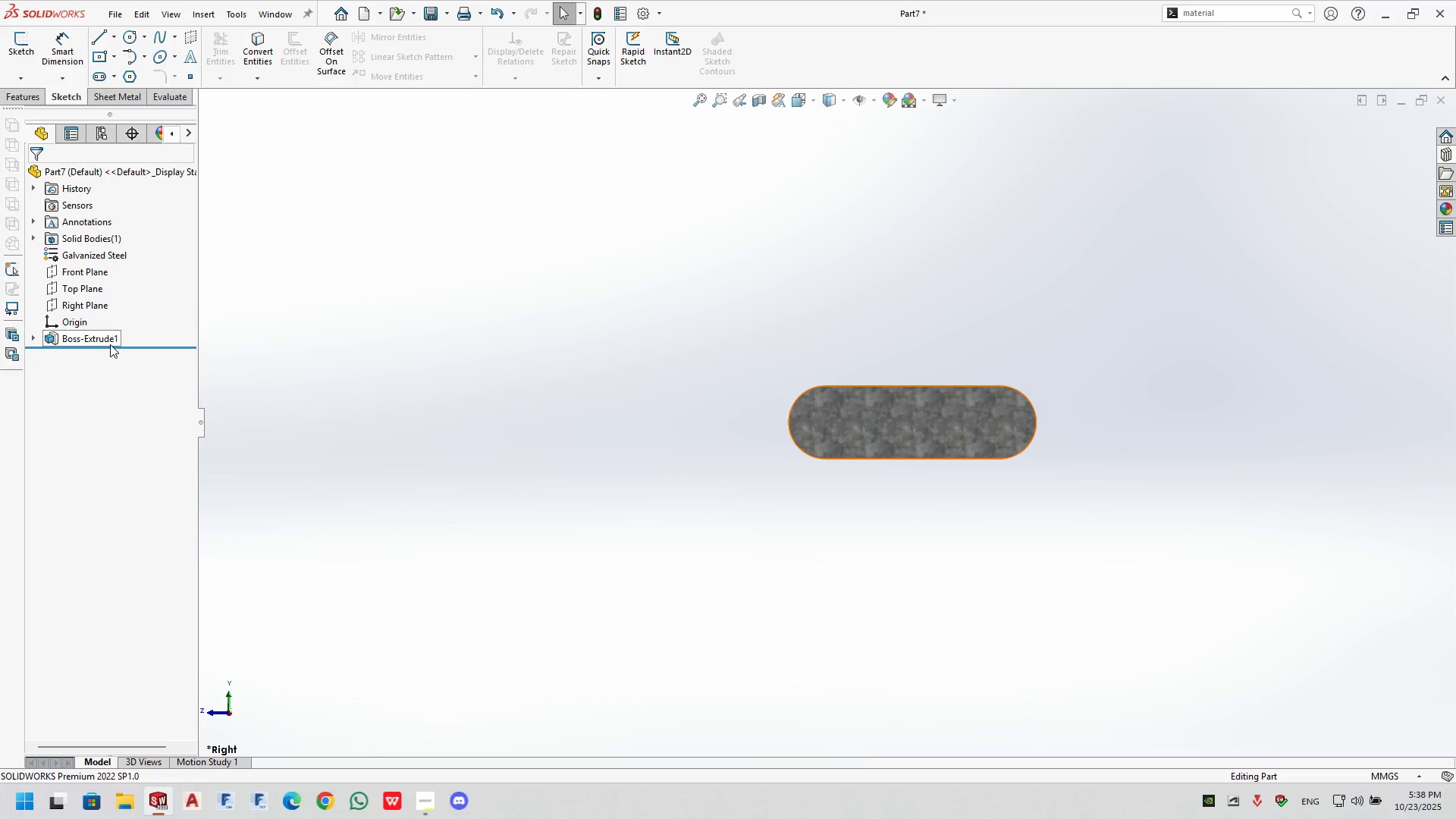 
left_click([110, 344])
 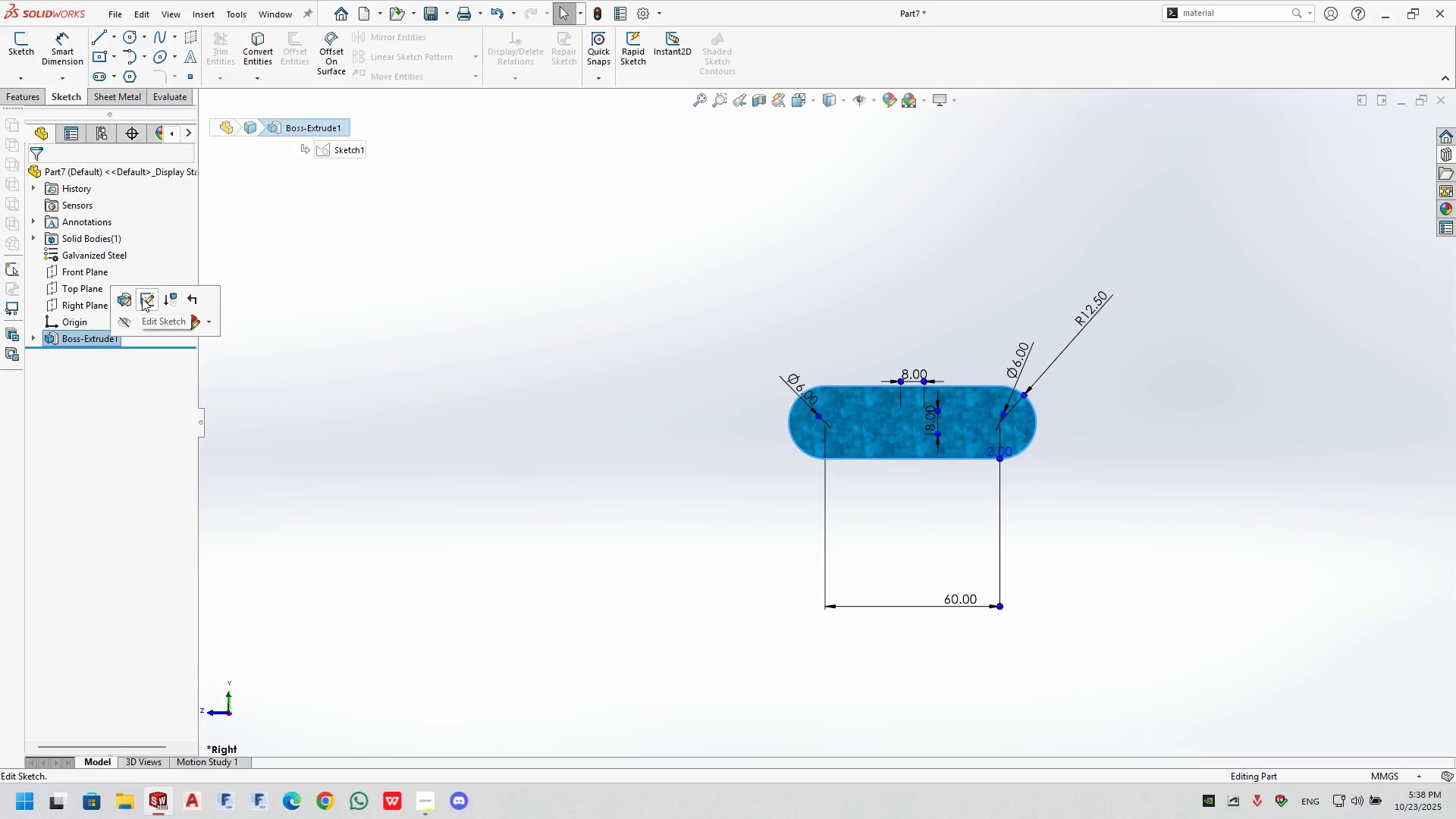 
left_click([142, 298])
 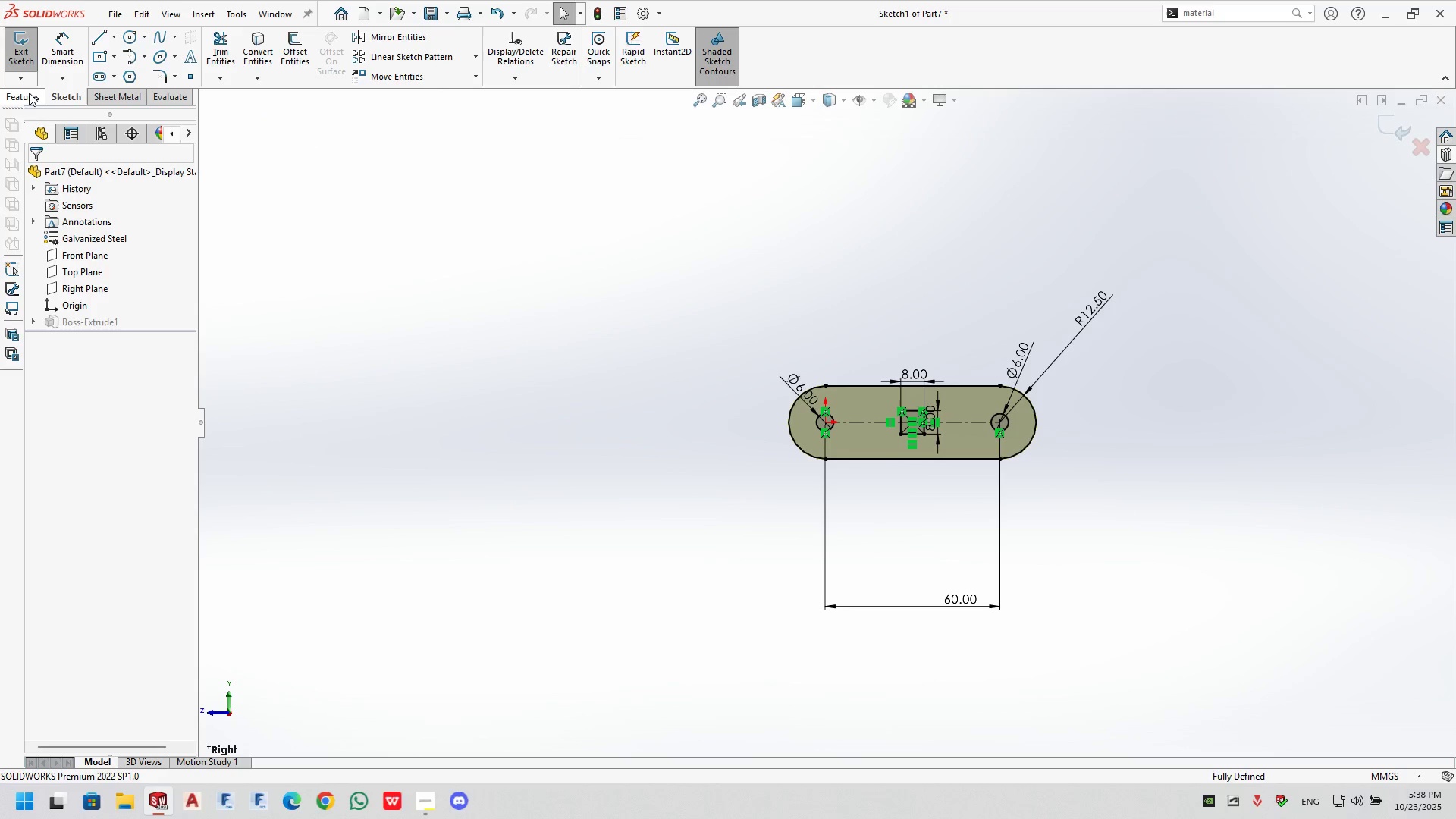 
left_click([25, 90])
 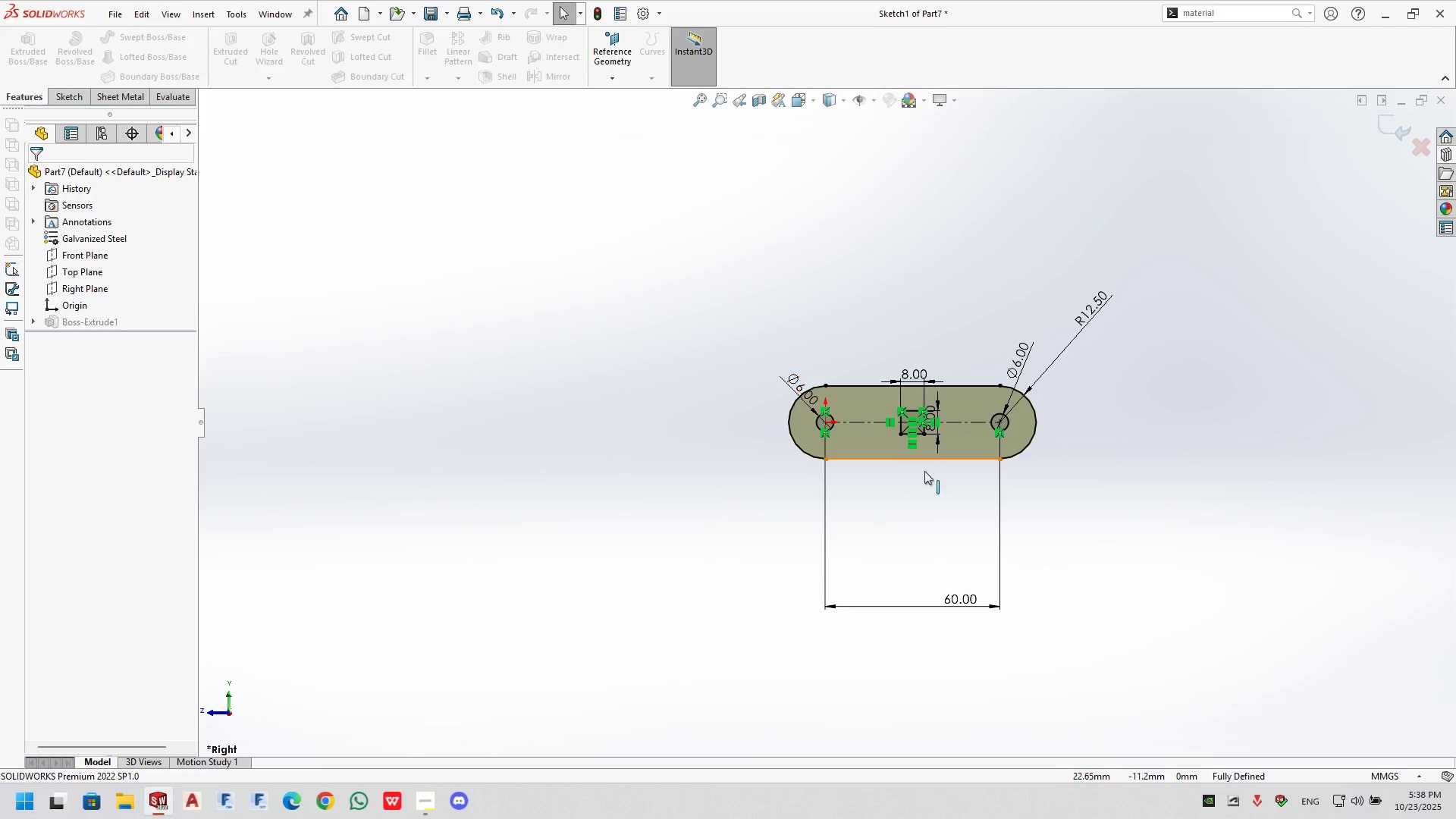 
scroll: coordinate [1007, 425], scroll_direction: down, amount: 5.0
 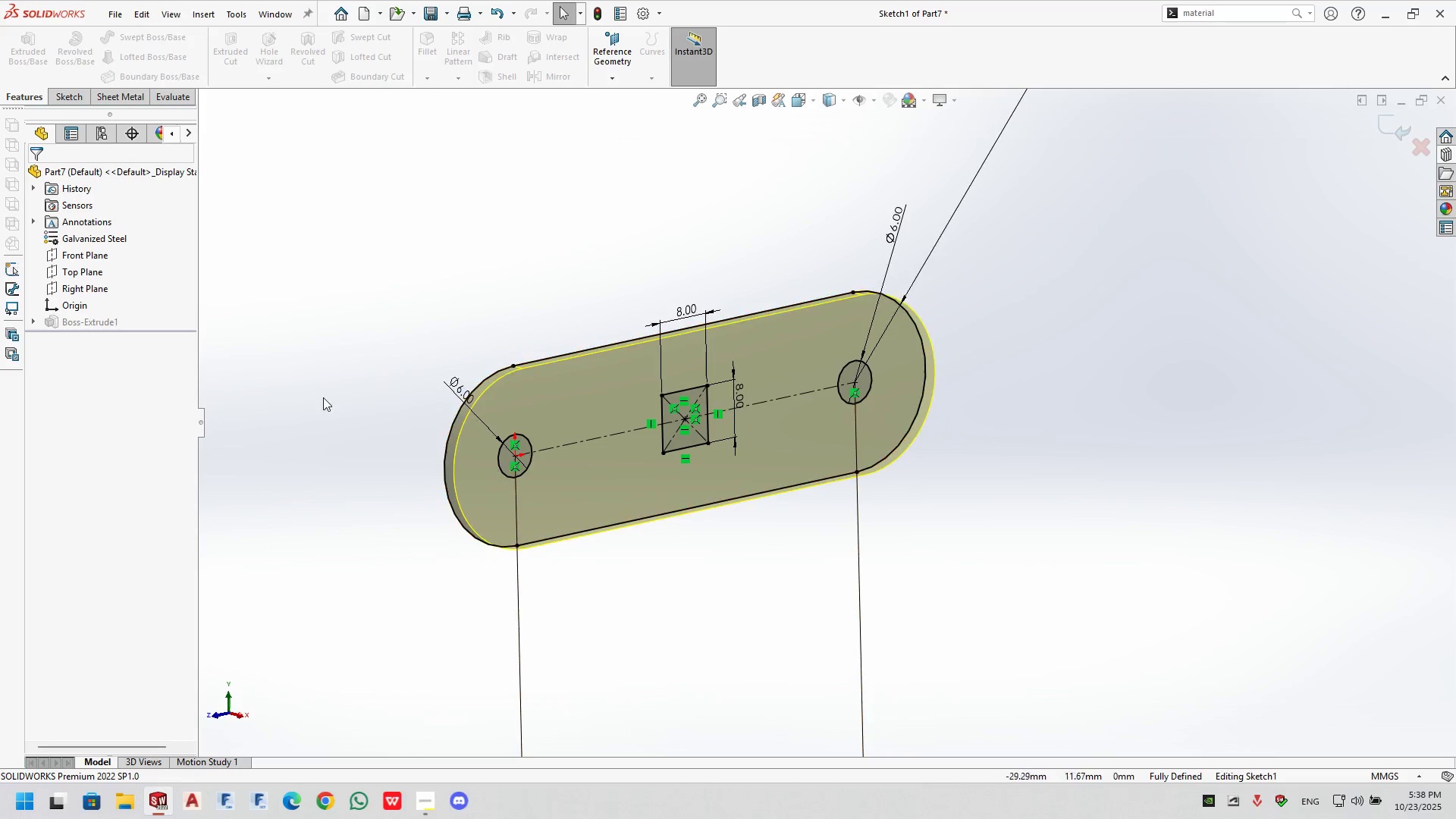 
left_click([1396, 130])
 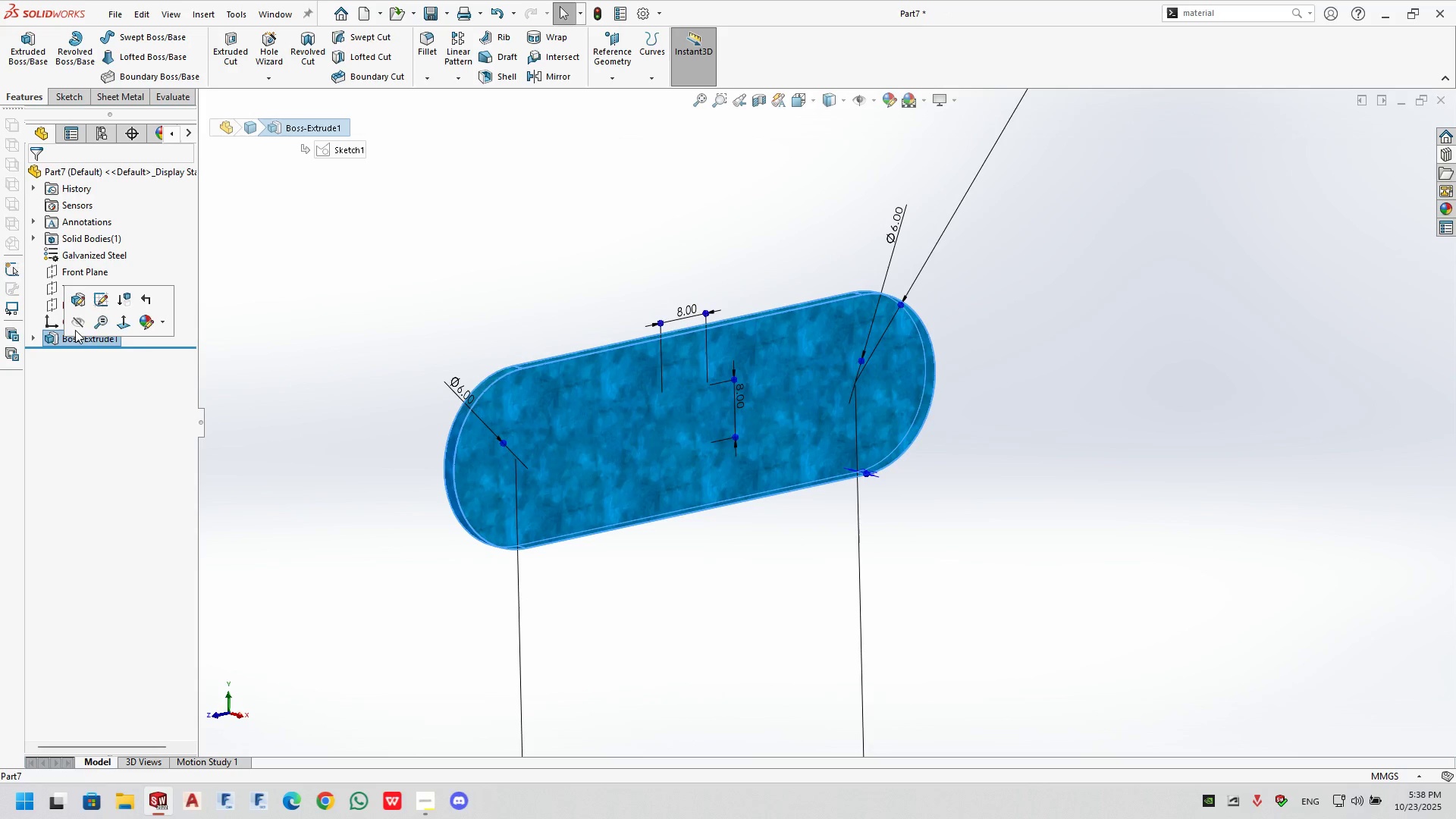 
double_click([79, 291])
 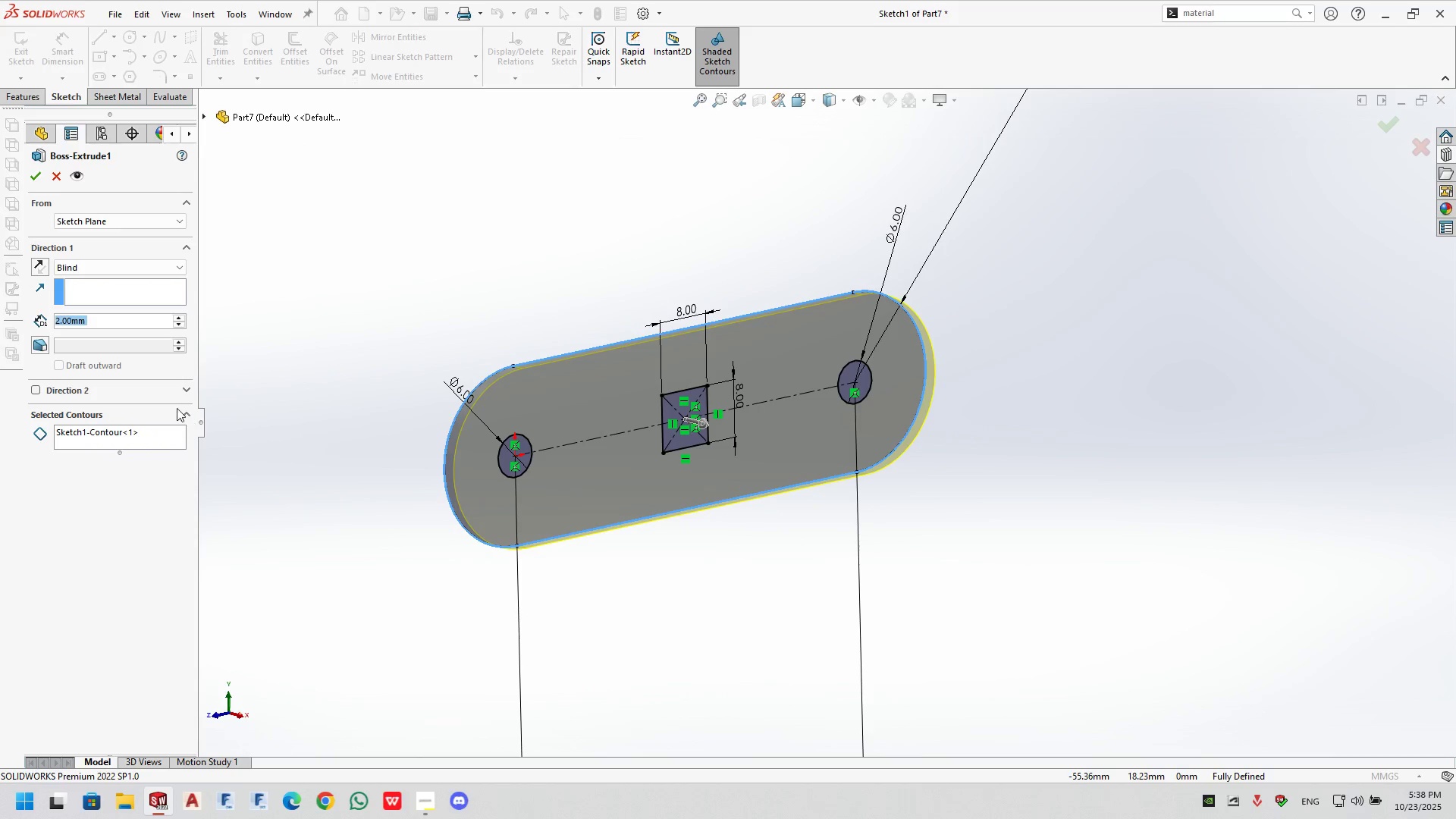 
wait(9.4)
 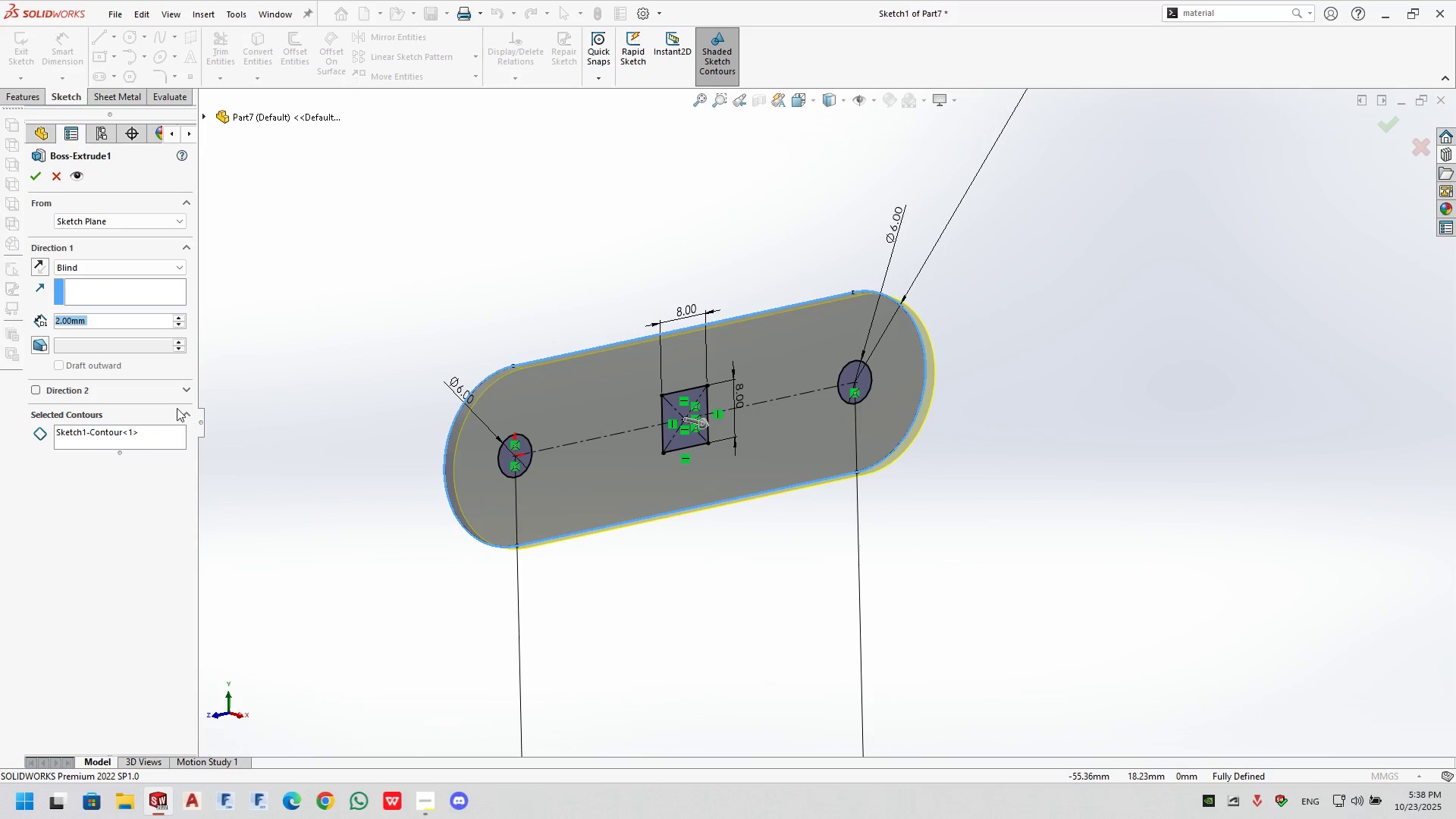 
left_click([61, 174])
 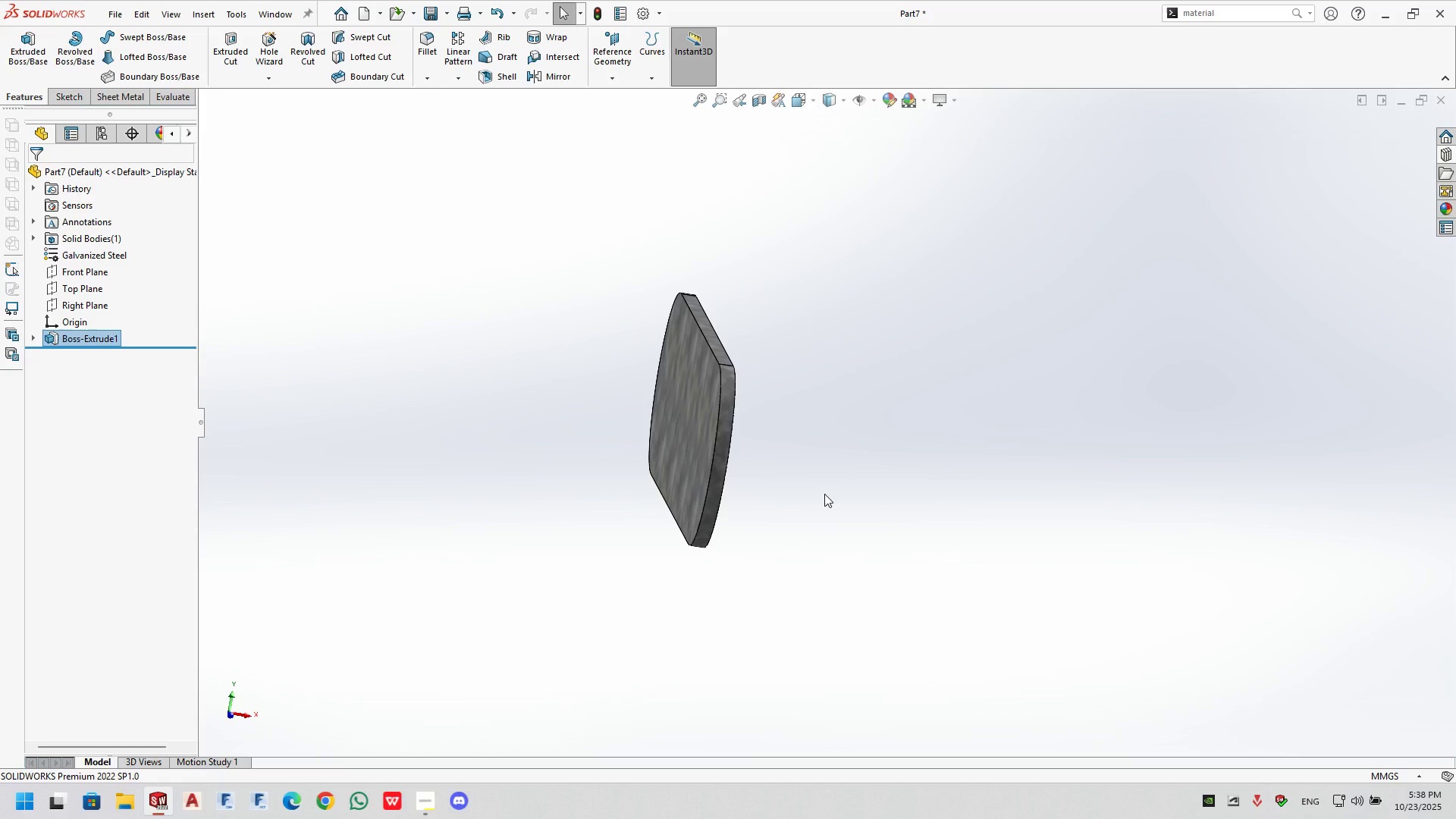 
left_click([704, 425])
 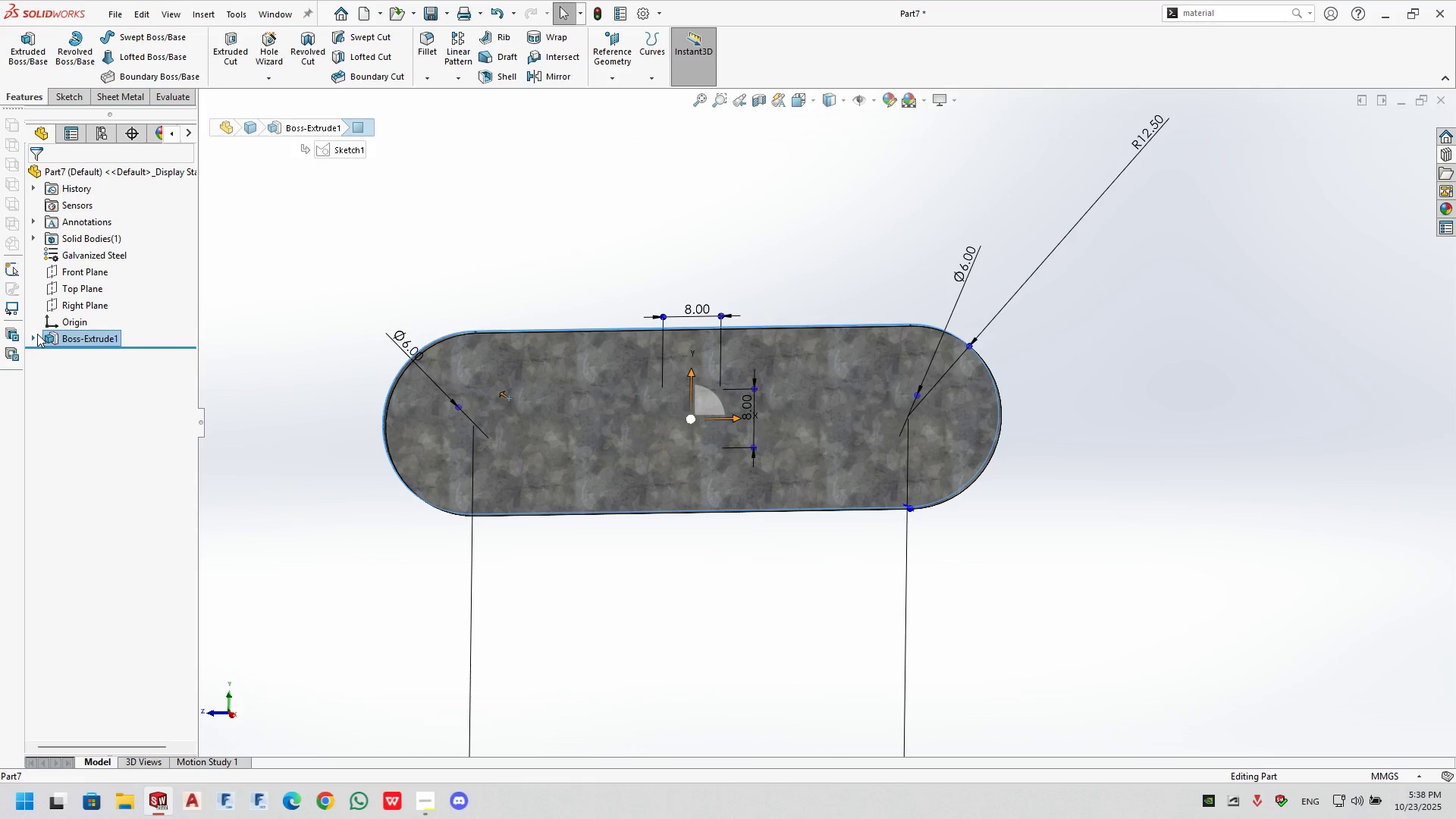 
right_click([74, 339])
 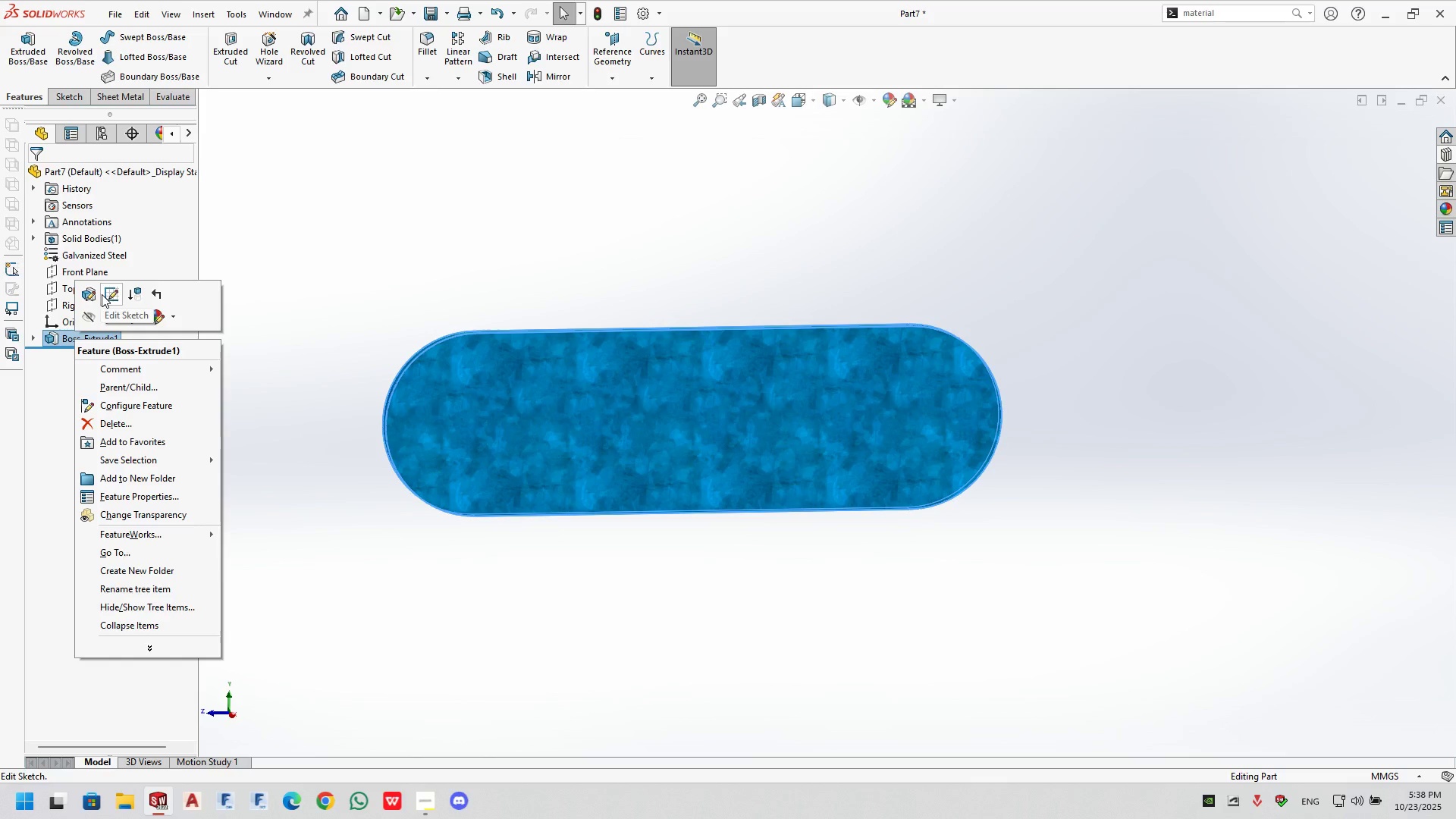 
left_click([350, 221])
 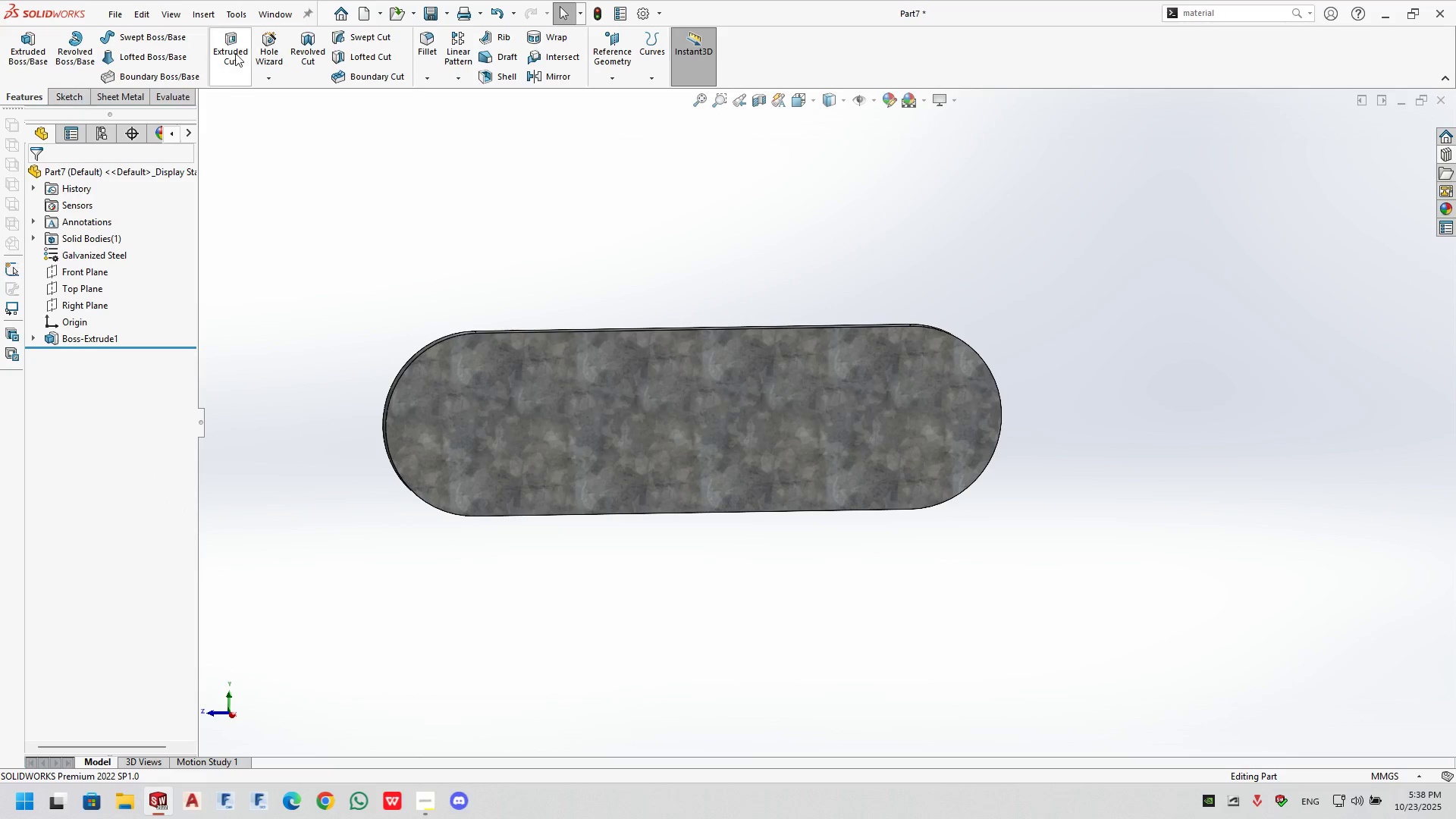 
left_click([237, 52])
 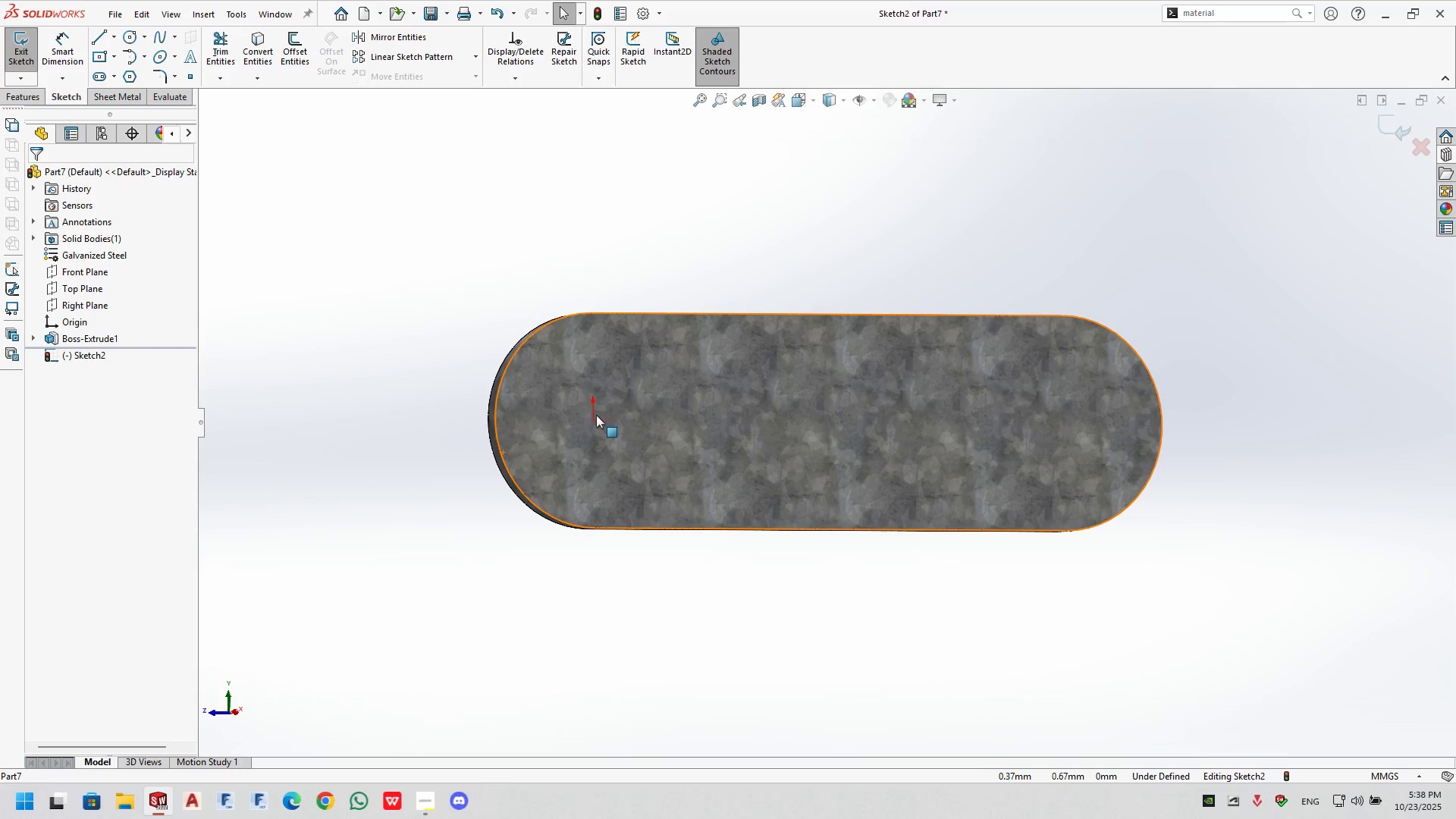 
left_click([9, 52])
 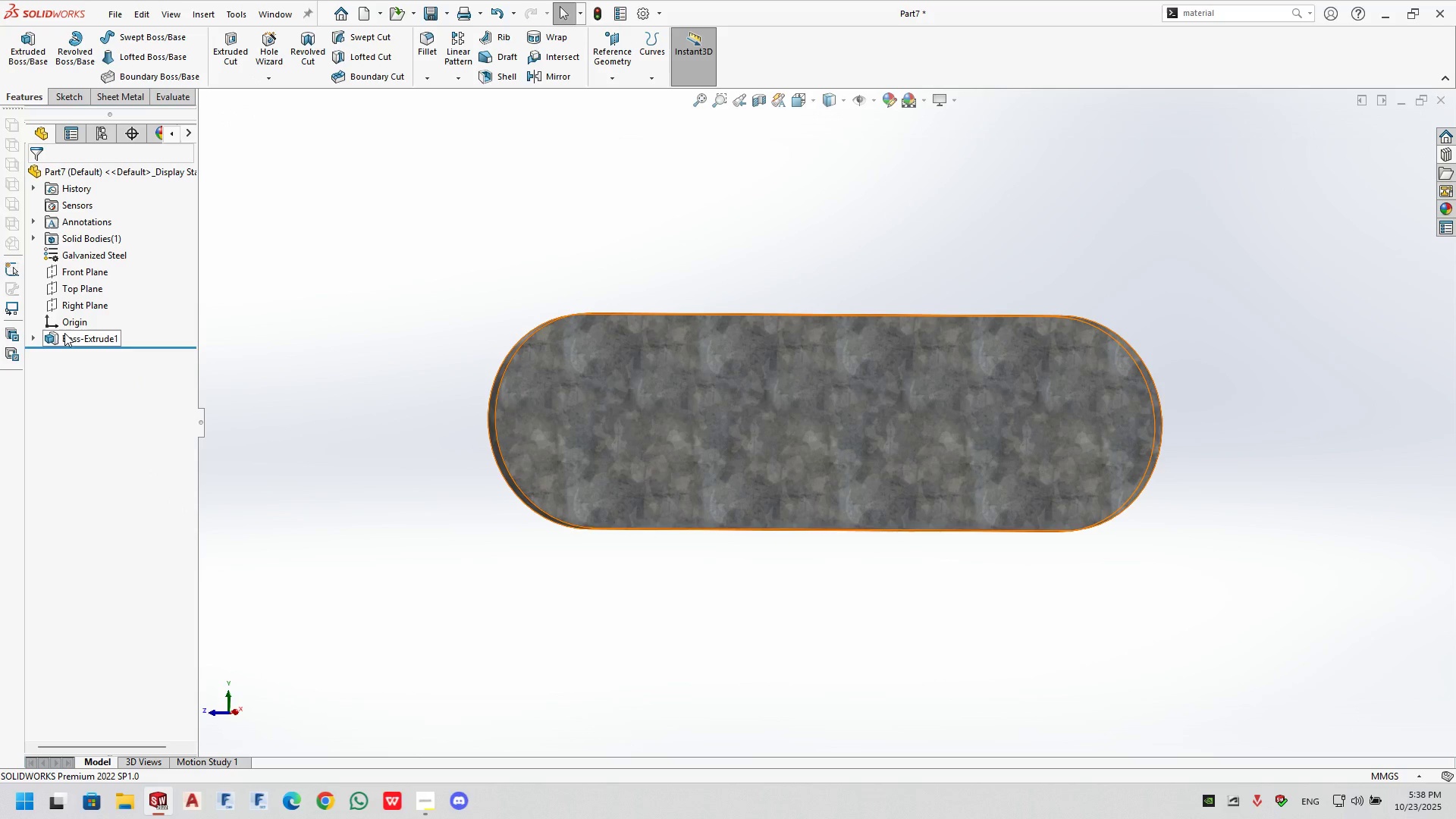 
left_click([29, 338])
 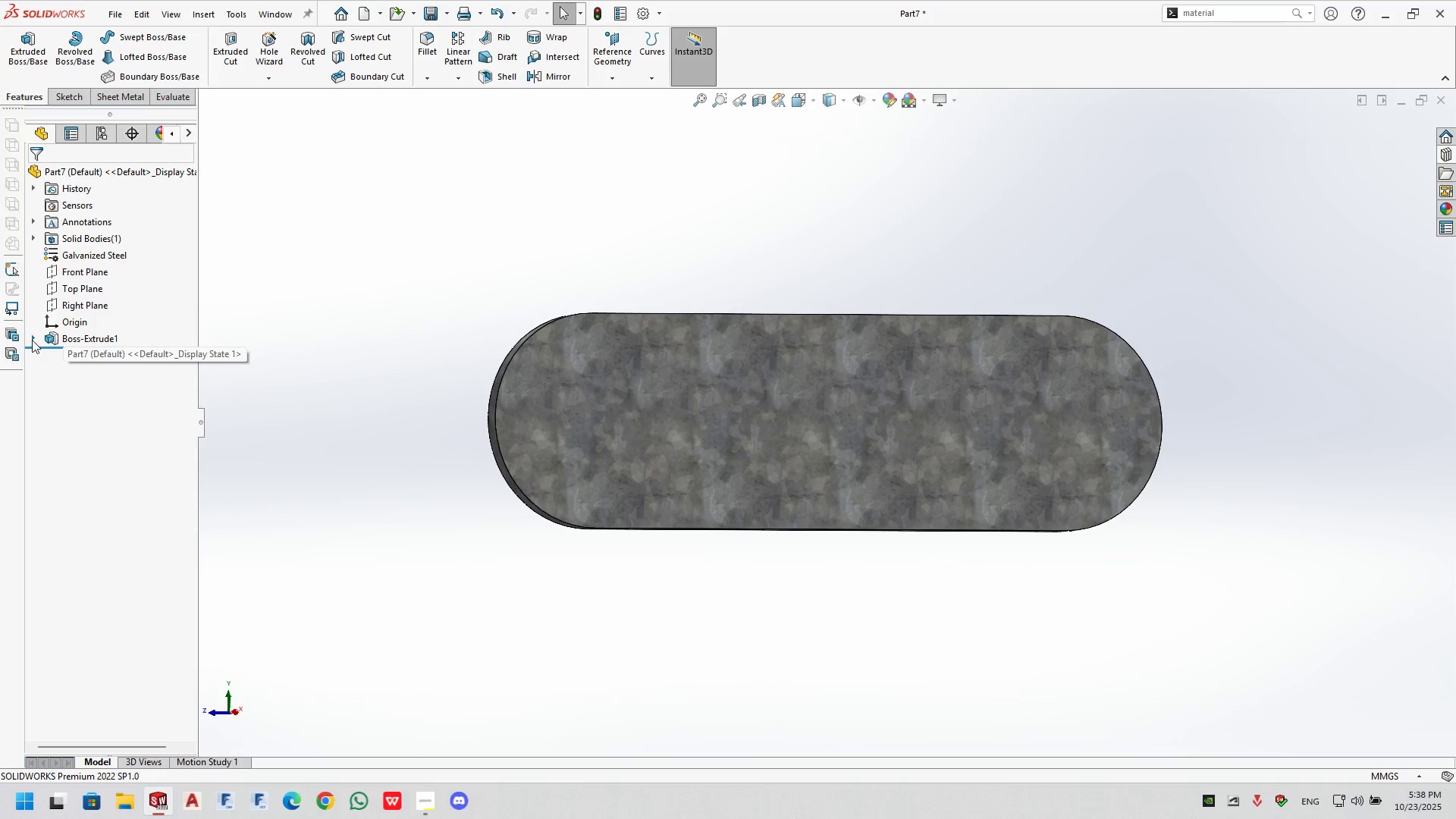 
left_click([32, 340])
 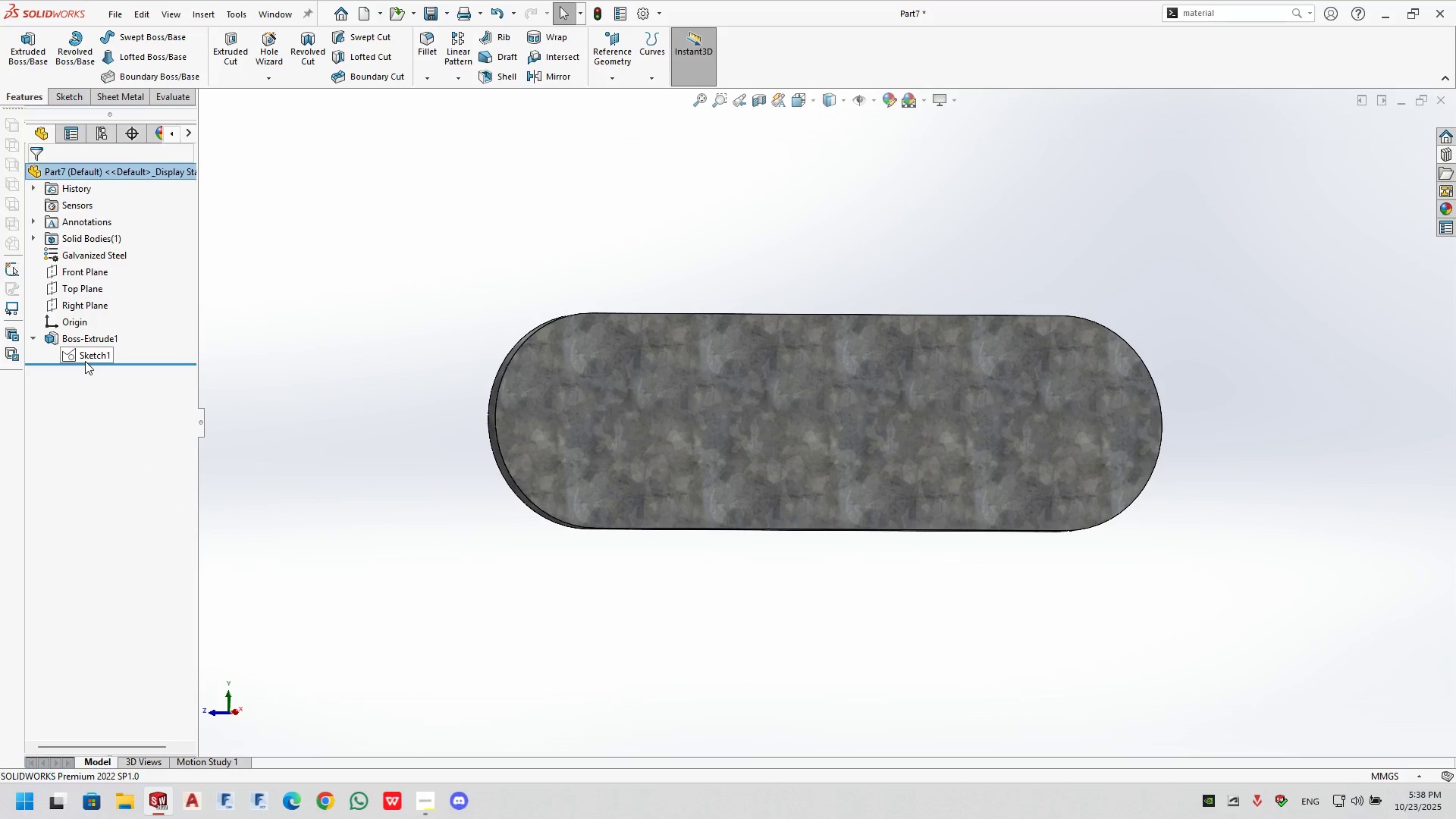 
left_click([85, 361])
 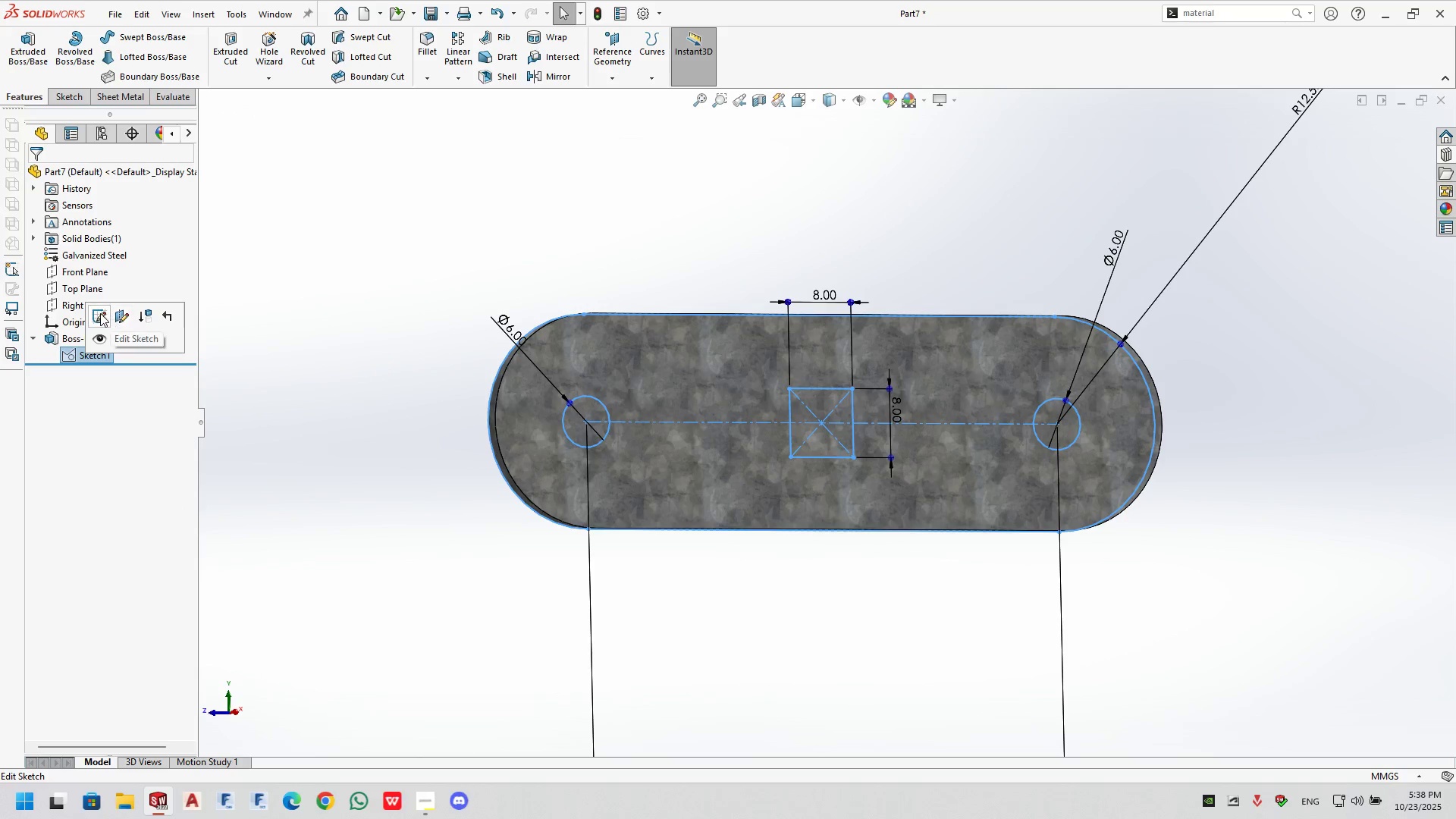 
left_click([99, 312])
 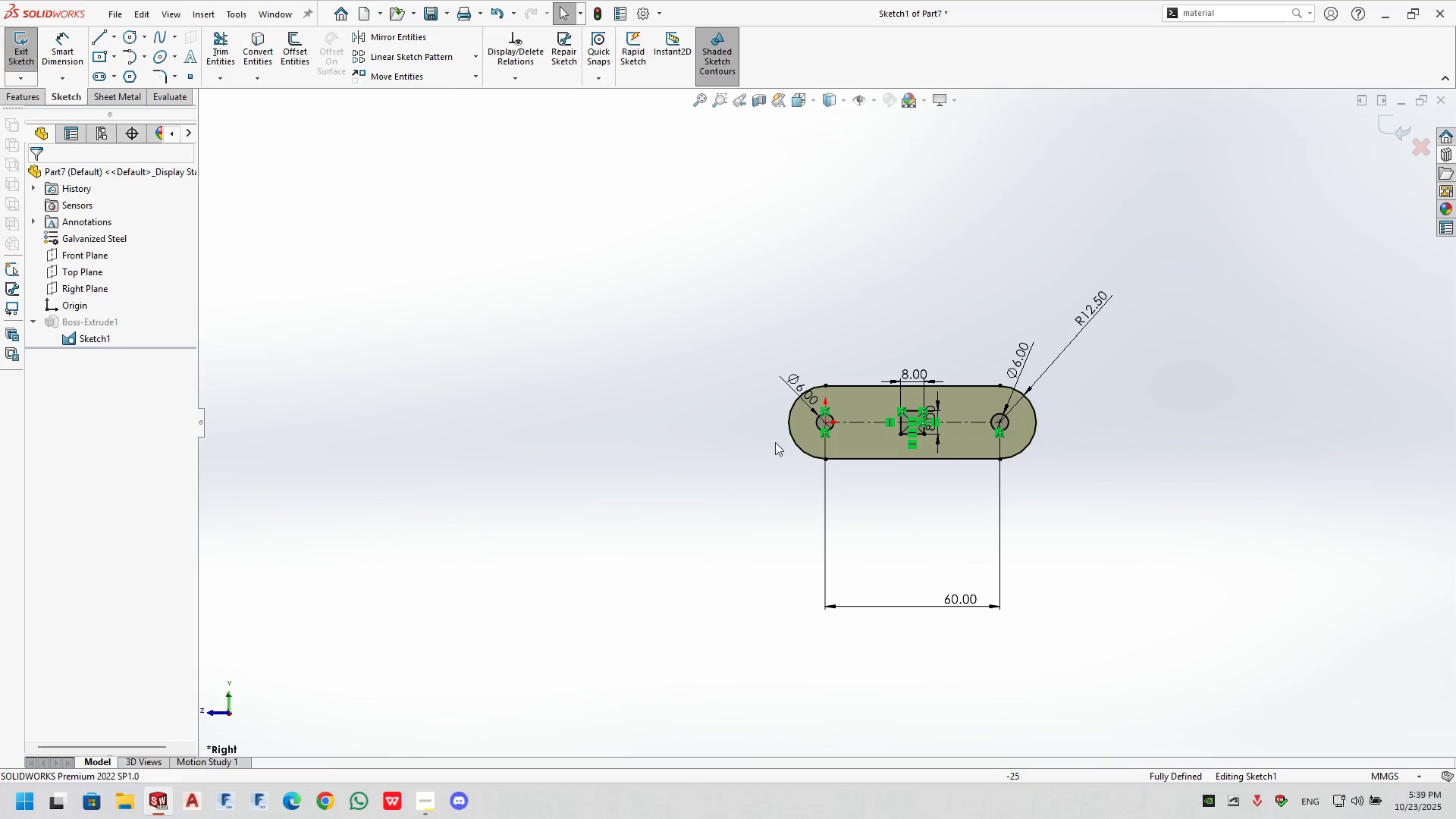 
scroll: coordinate [871, 448], scroll_direction: down, amount: 7.0
 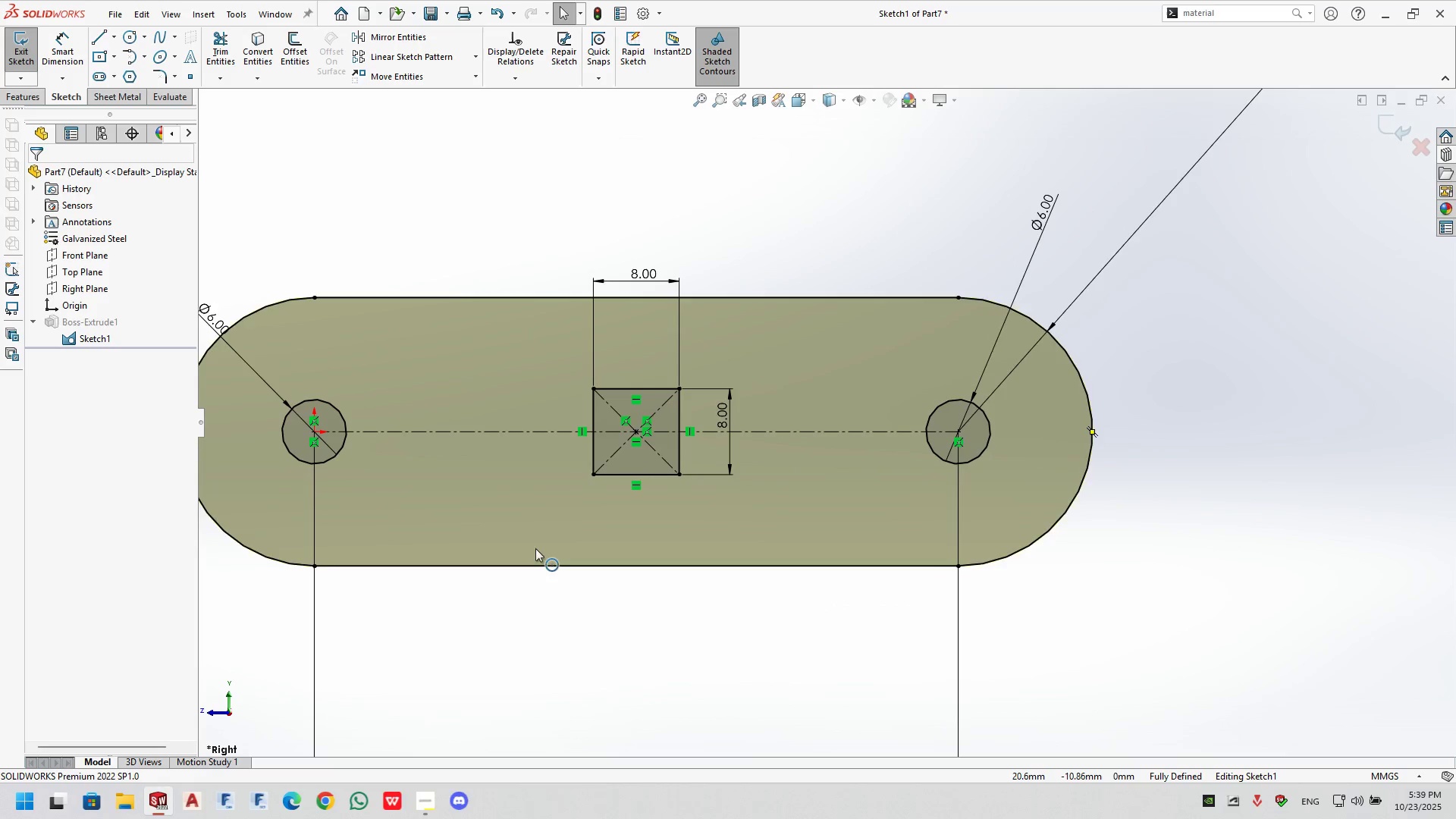 
scroll: coordinate [508, 562], scroll_direction: up, amount: 2.0
 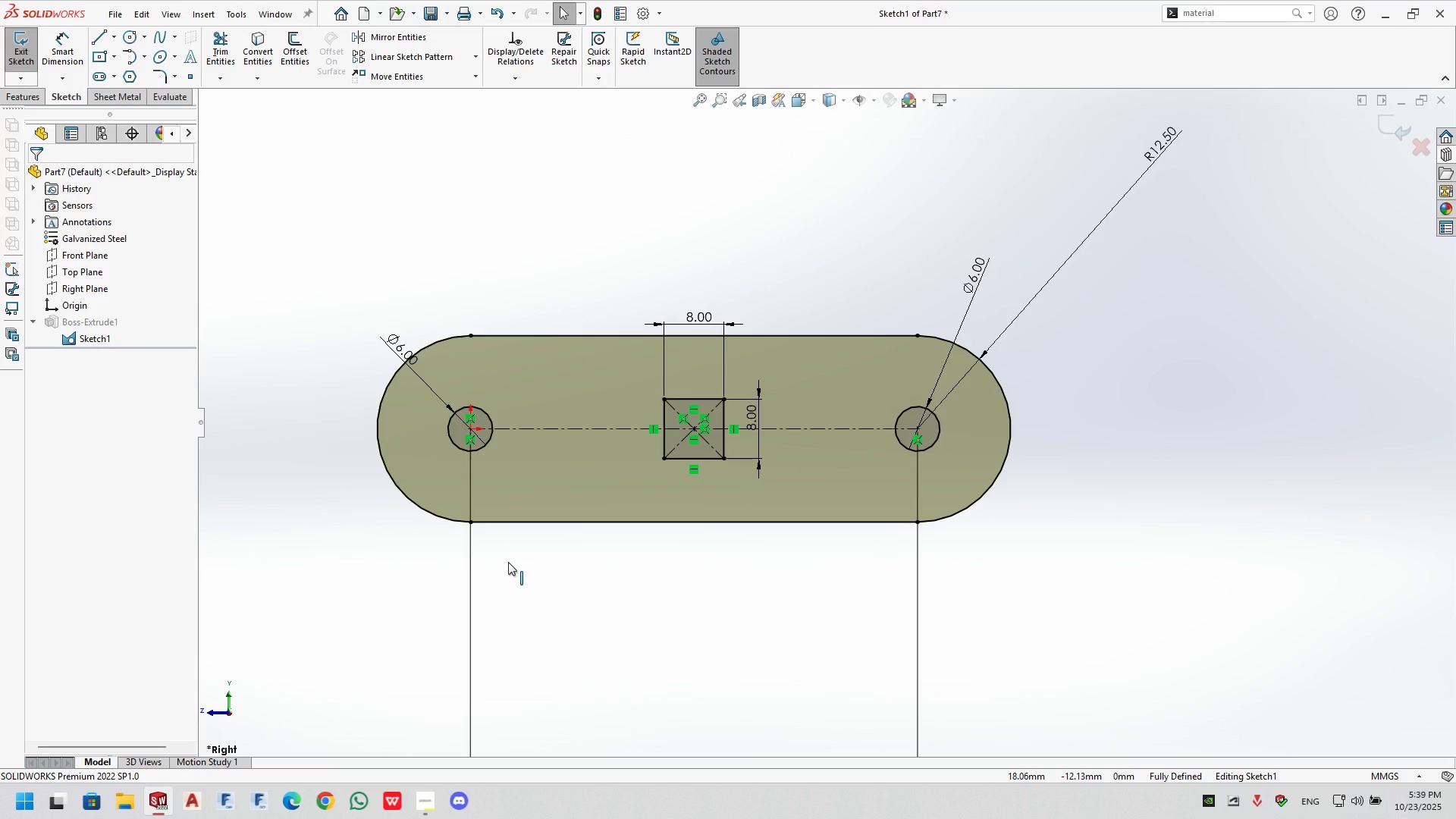 
scroll: coordinate [573, 543], scroll_direction: none, amount: 0.0
 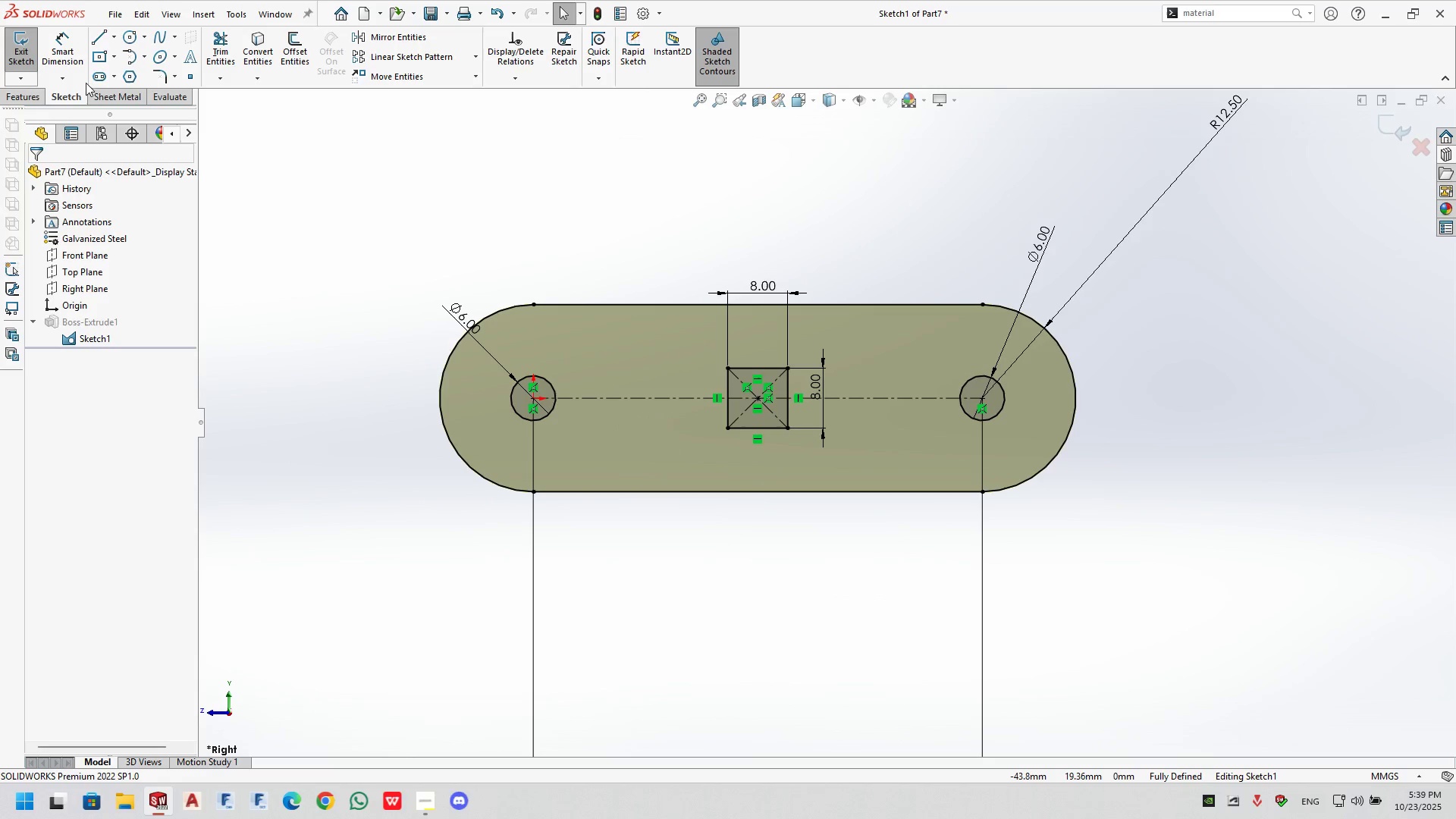 
left_click([33, 99])
 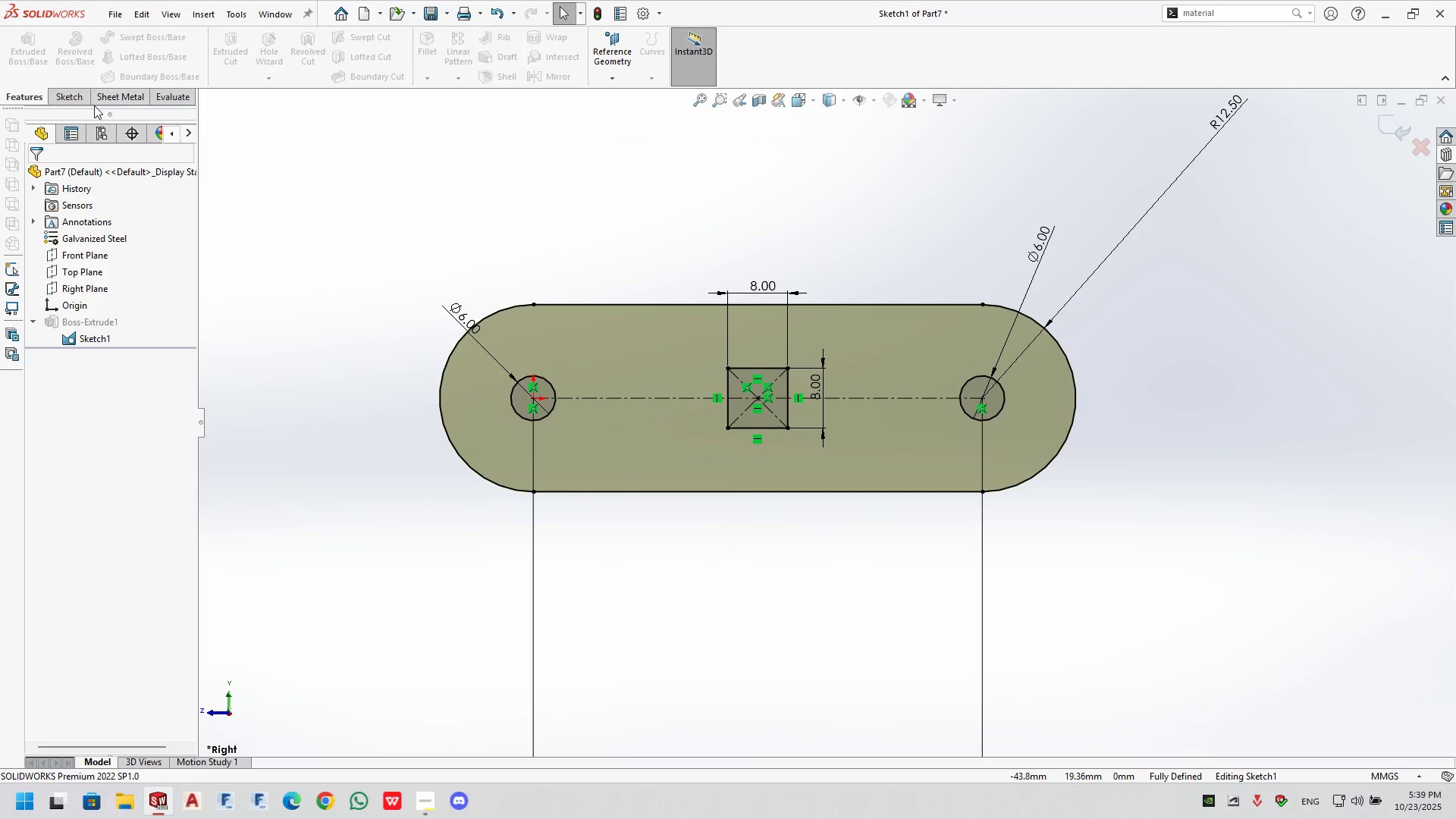 
left_click([64, 99])
 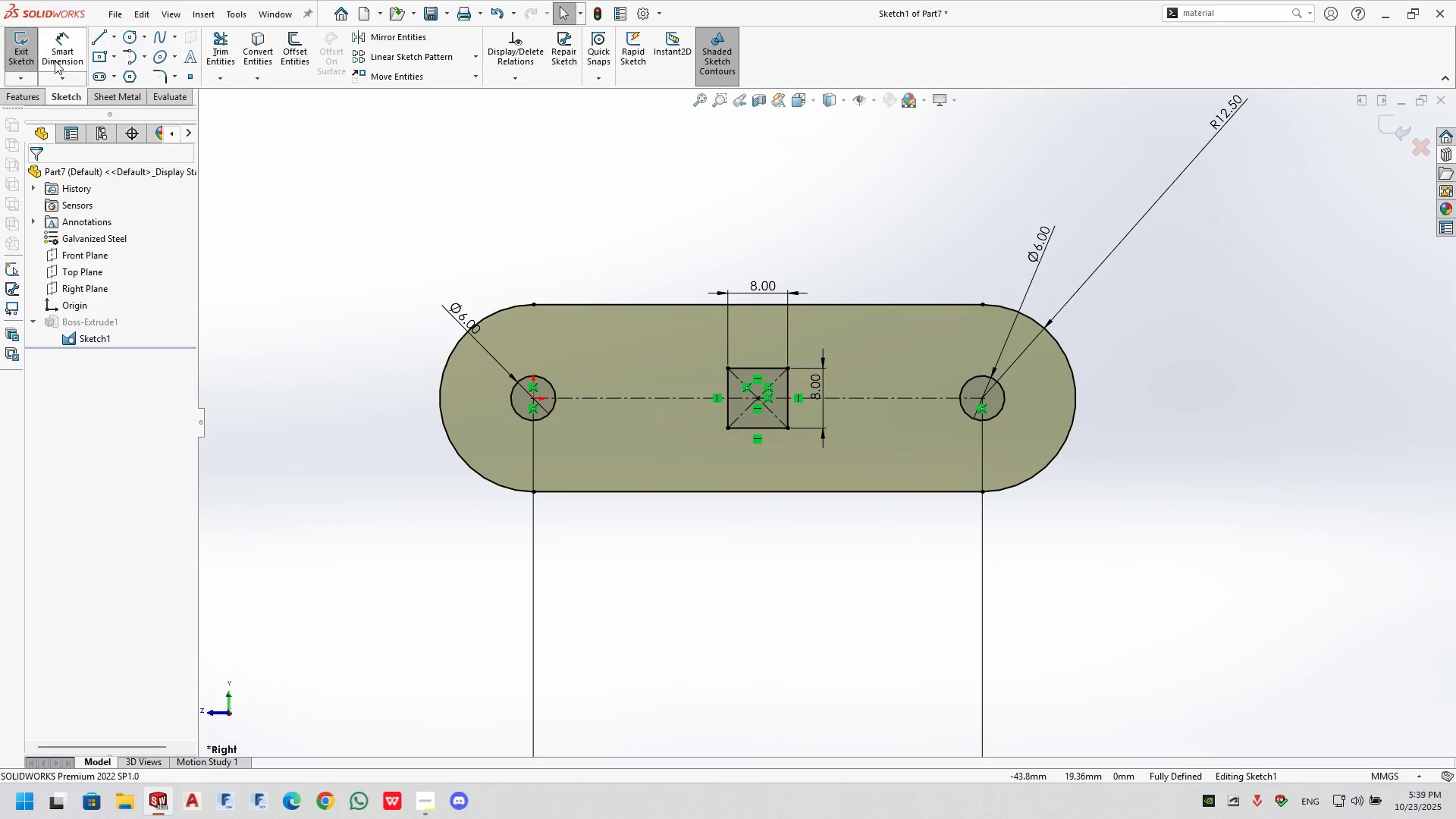 
left_click([35, 48])
 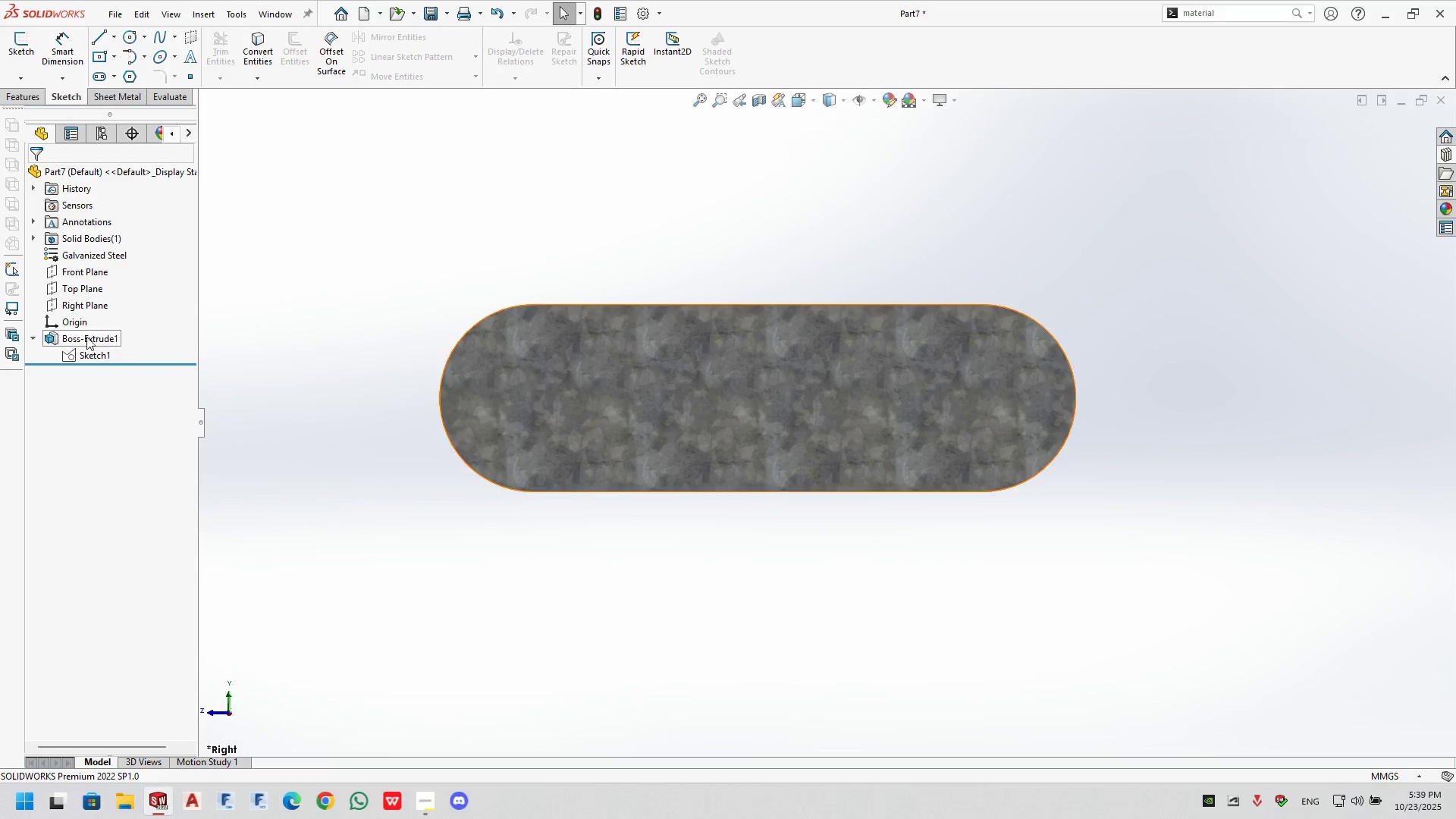 
left_click([82, 343])
 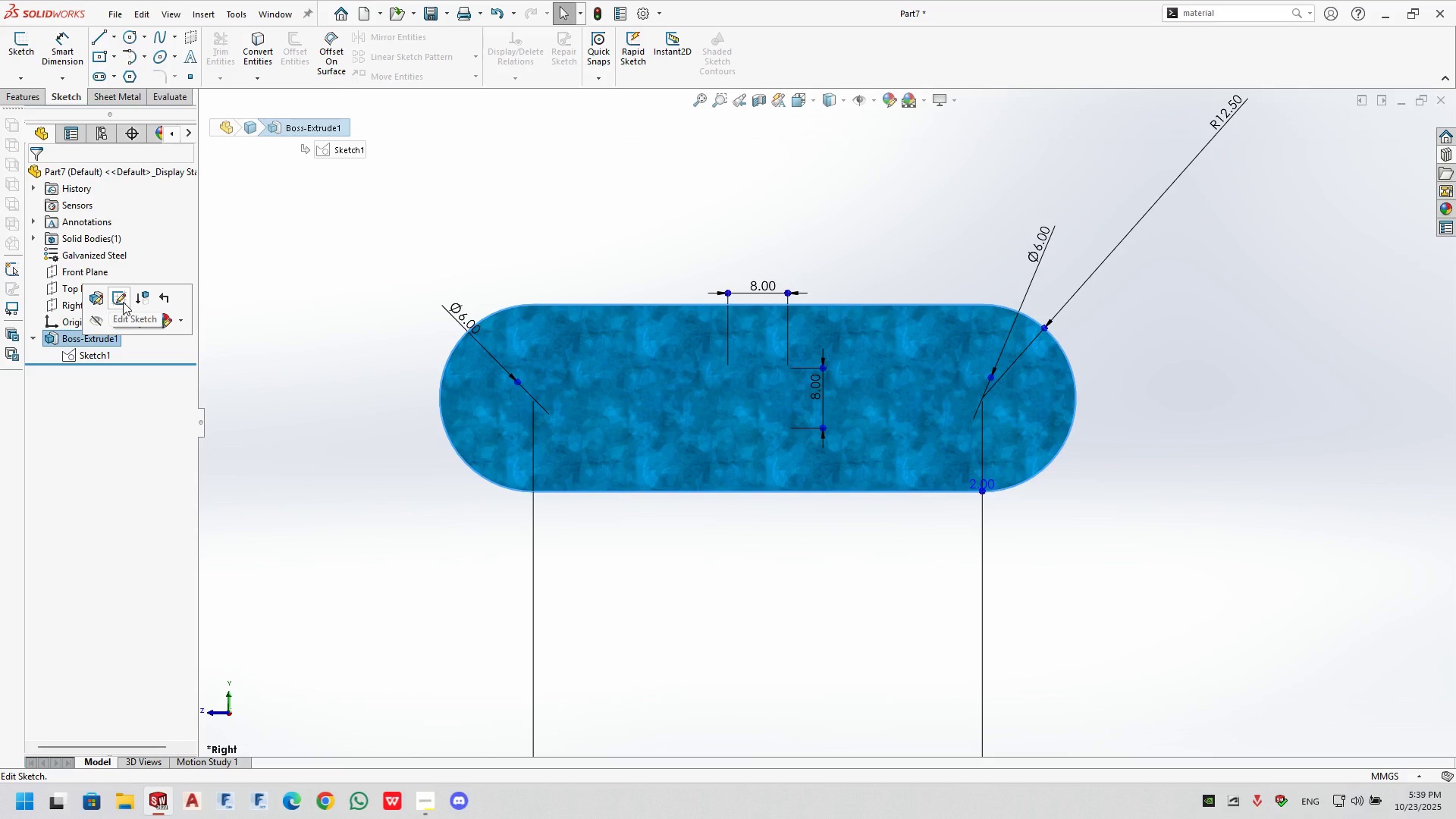 
left_click([123, 302])
 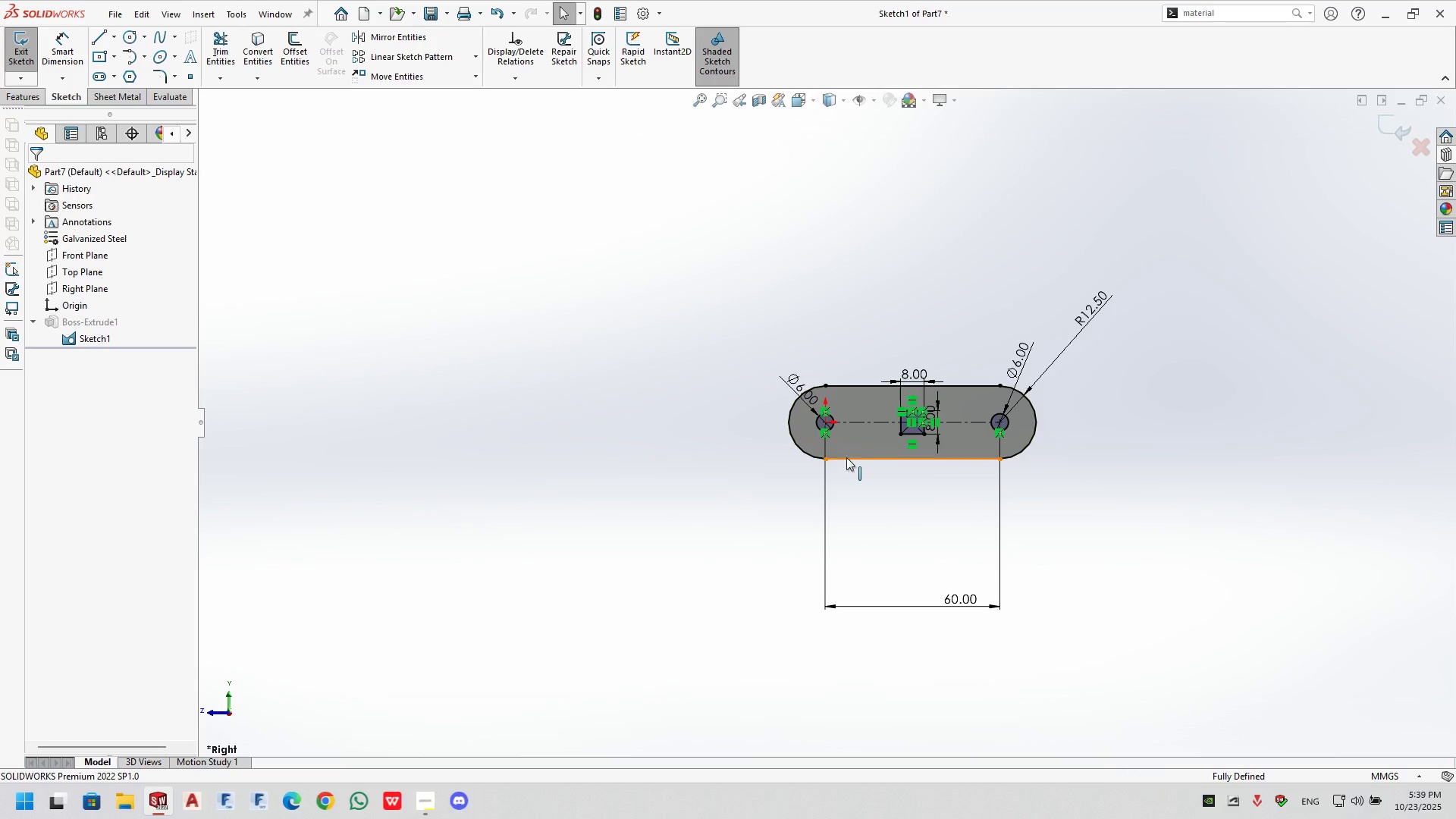 
scroll: coordinate [954, 441], scroll_direction: down, amount: 5.0
 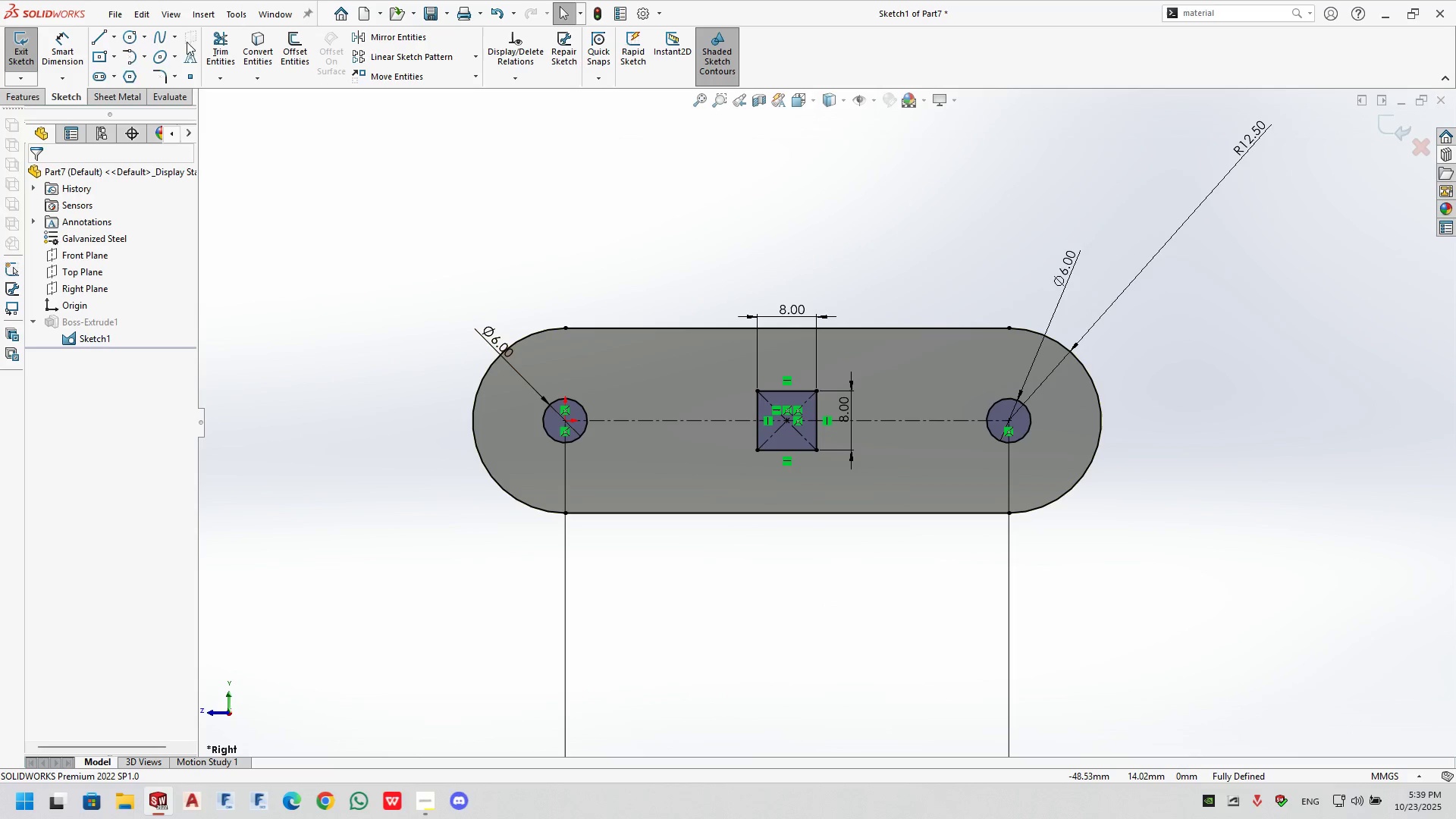 
left_click([30, 93])
 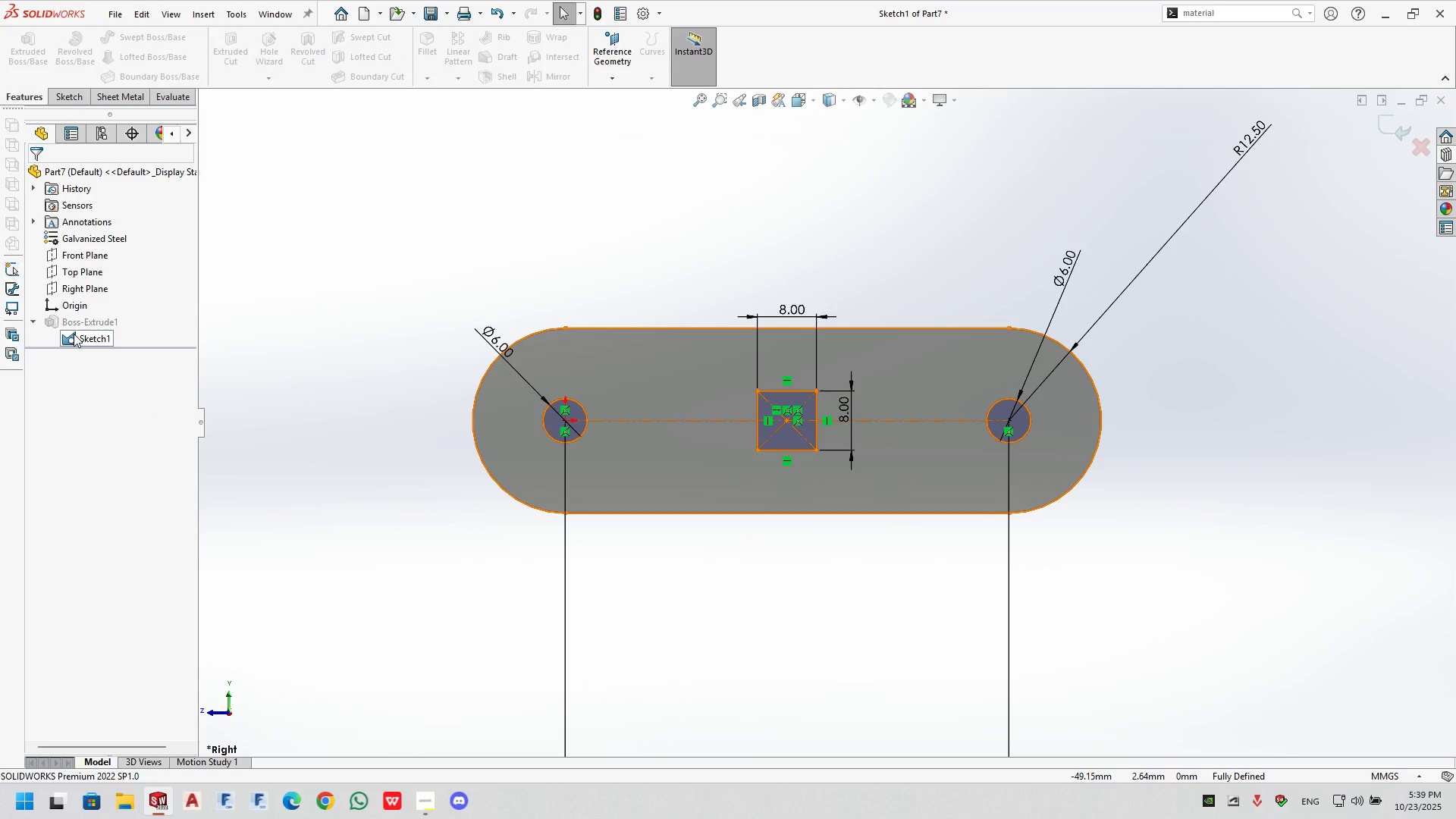 
wait(6.07)
 